 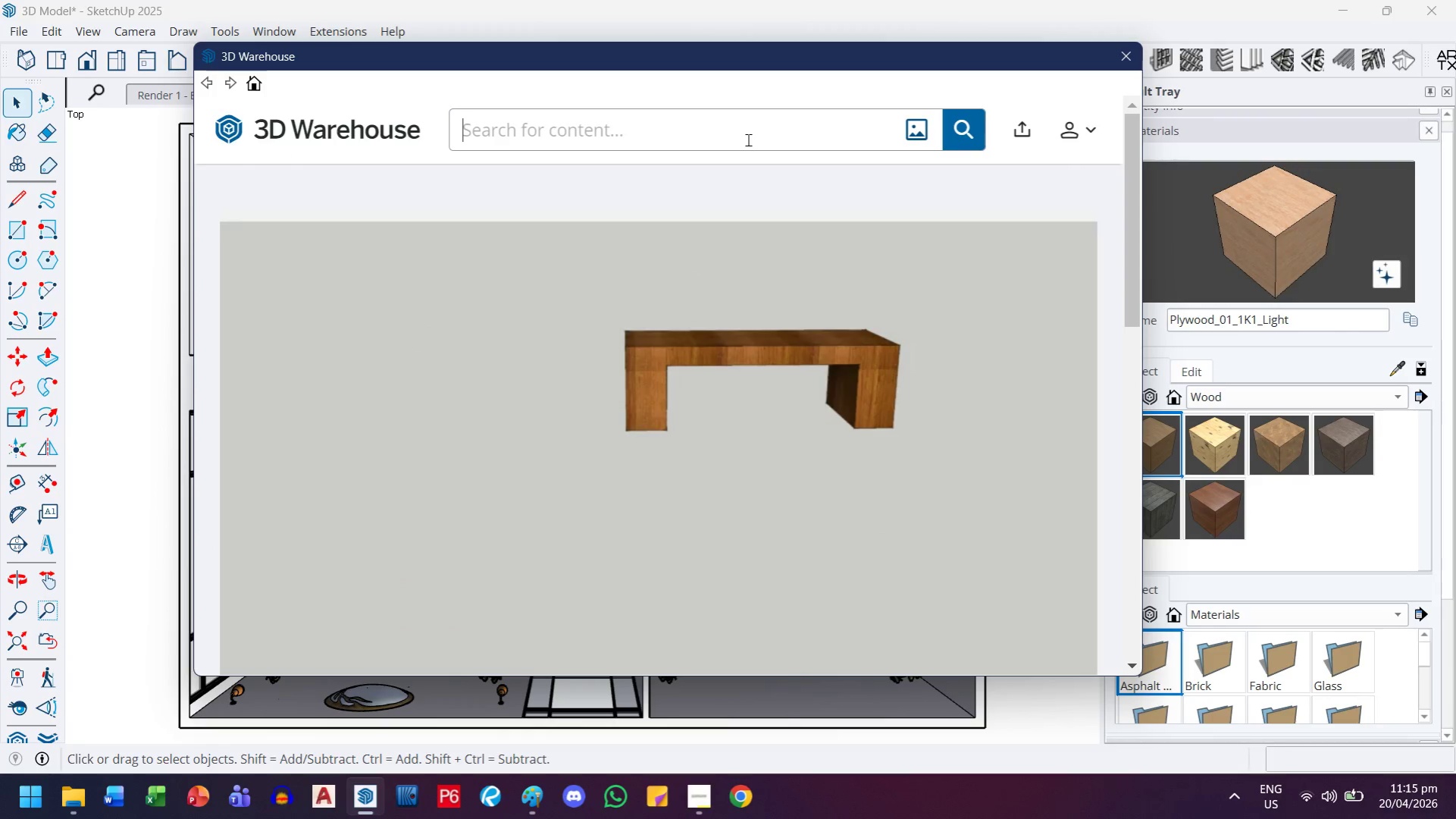 
type(s)
key(Backspace)
type(documents)
 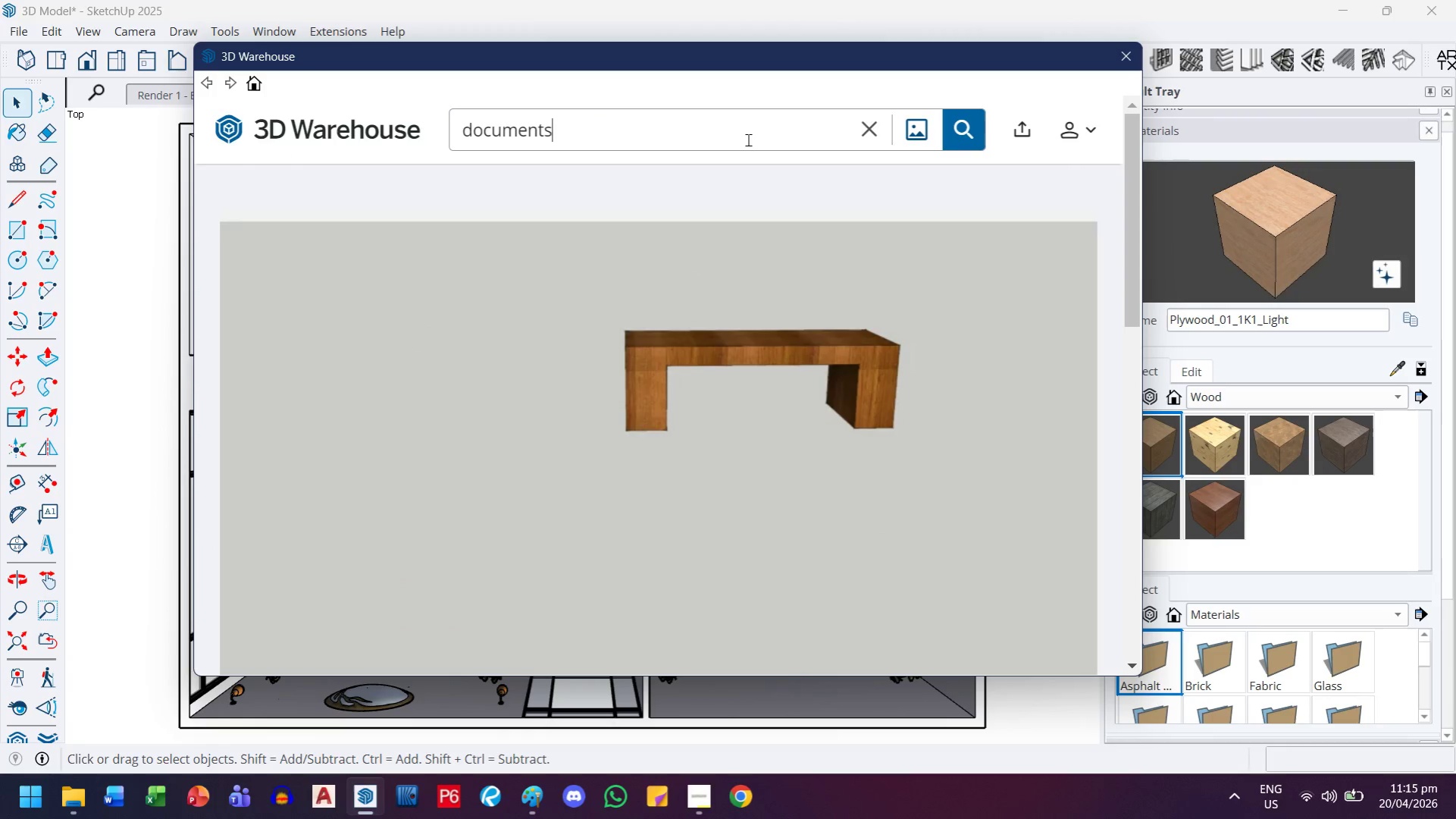 
key(Enter)
 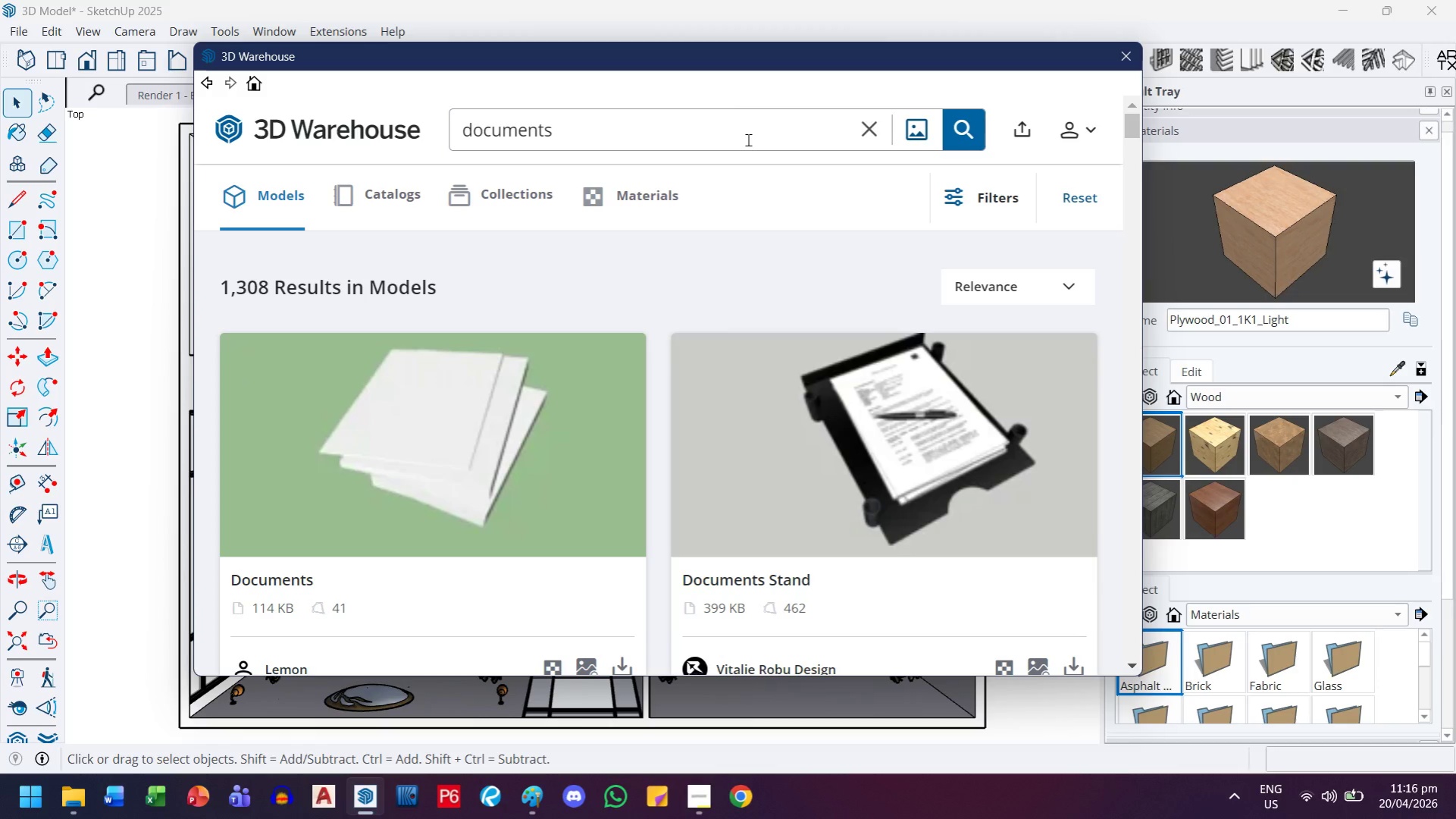 
wait(6.69)
 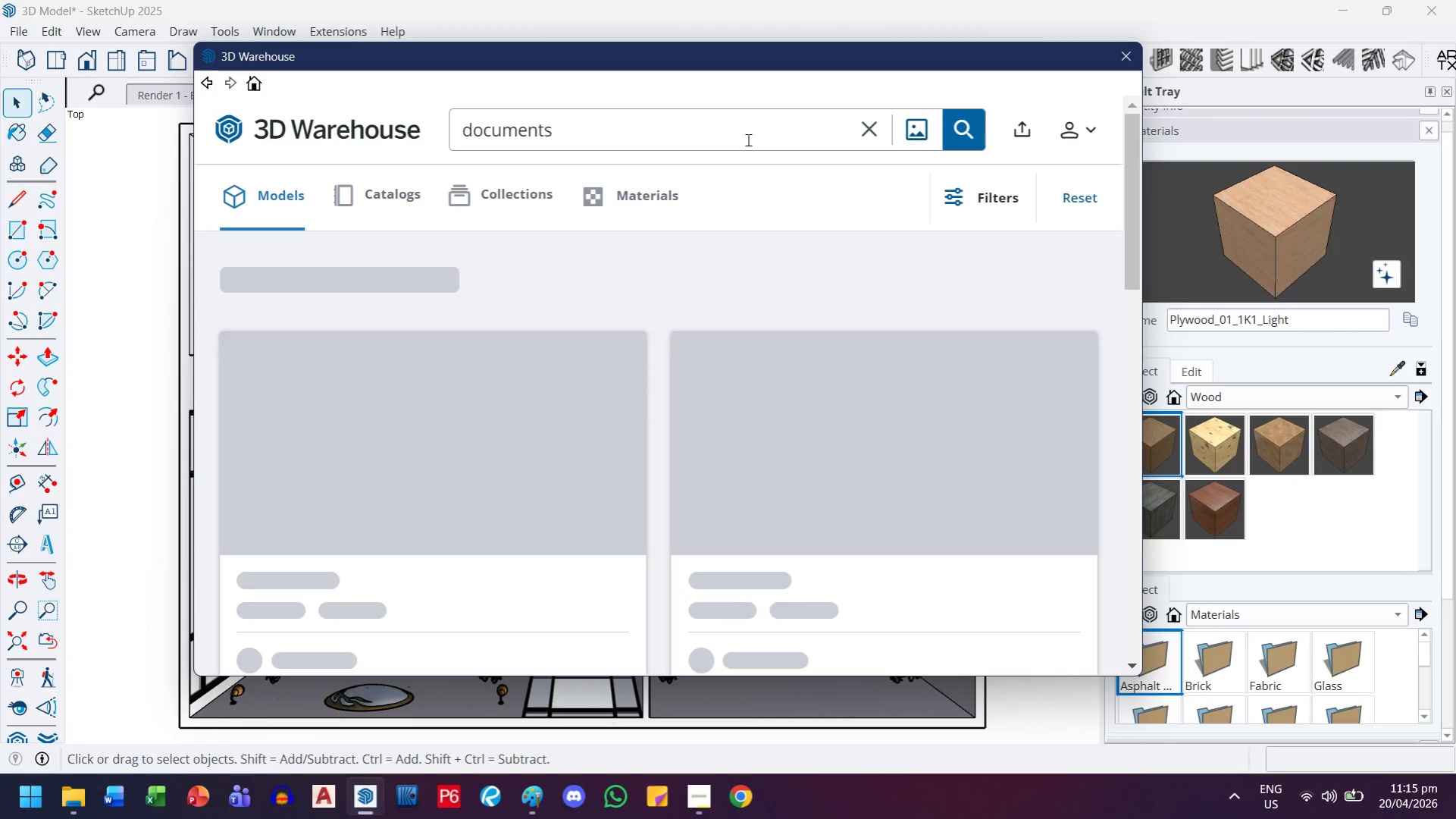 
left_click([463, 487])
 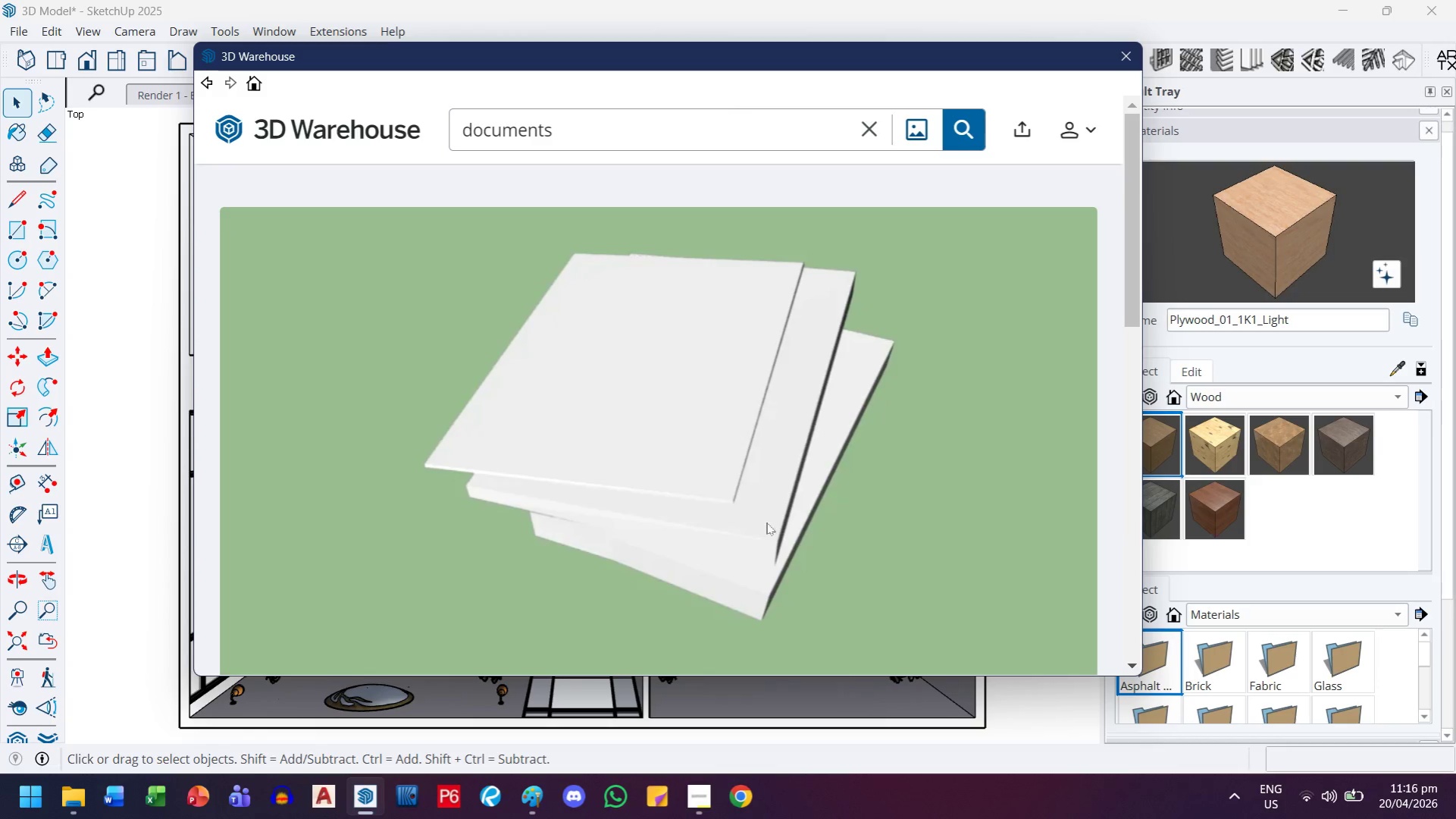 
scroll: coordinate [845, 507], scroll_direction: down, amount: 3.0
 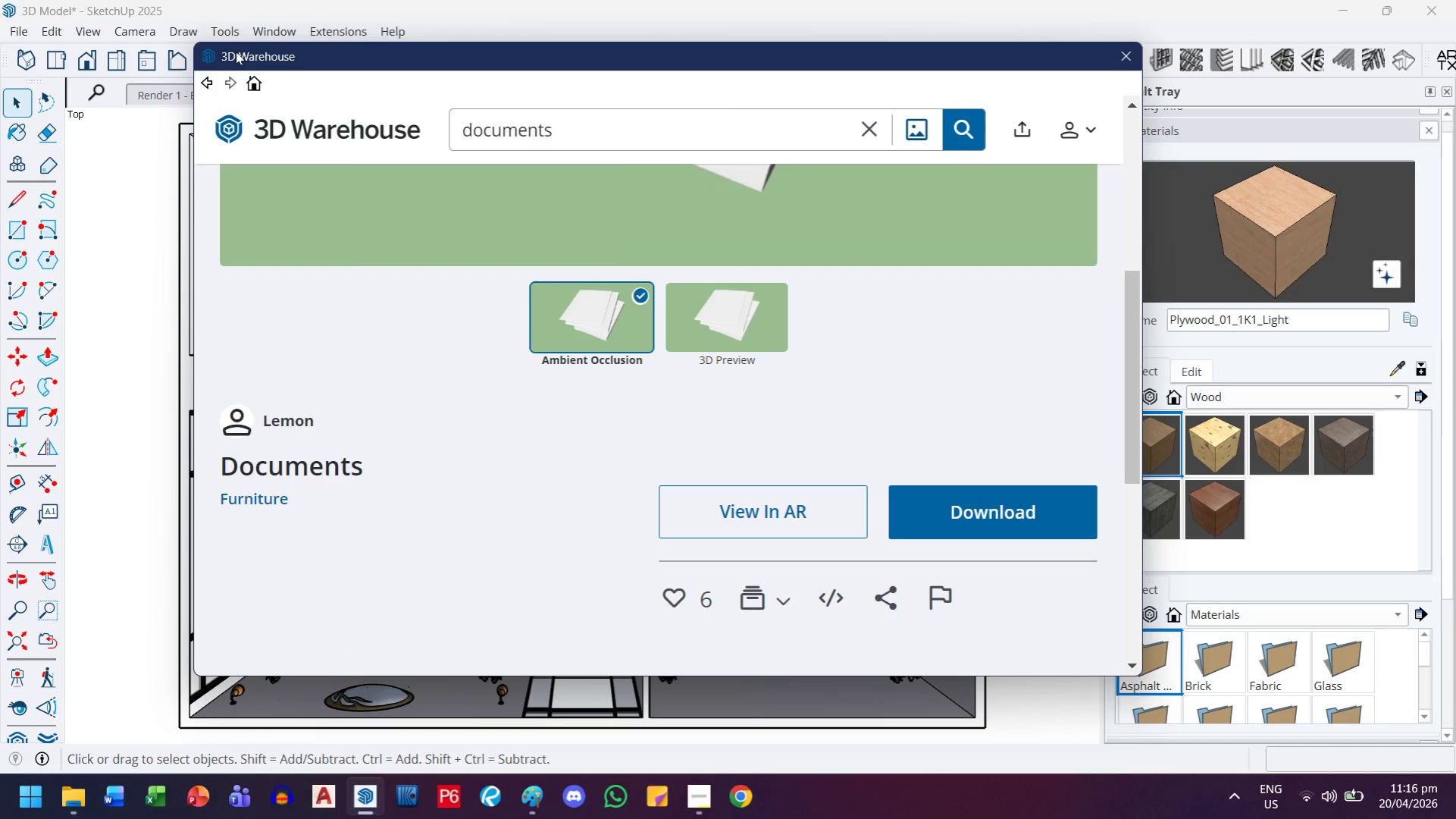 
left_click([200, 86])
 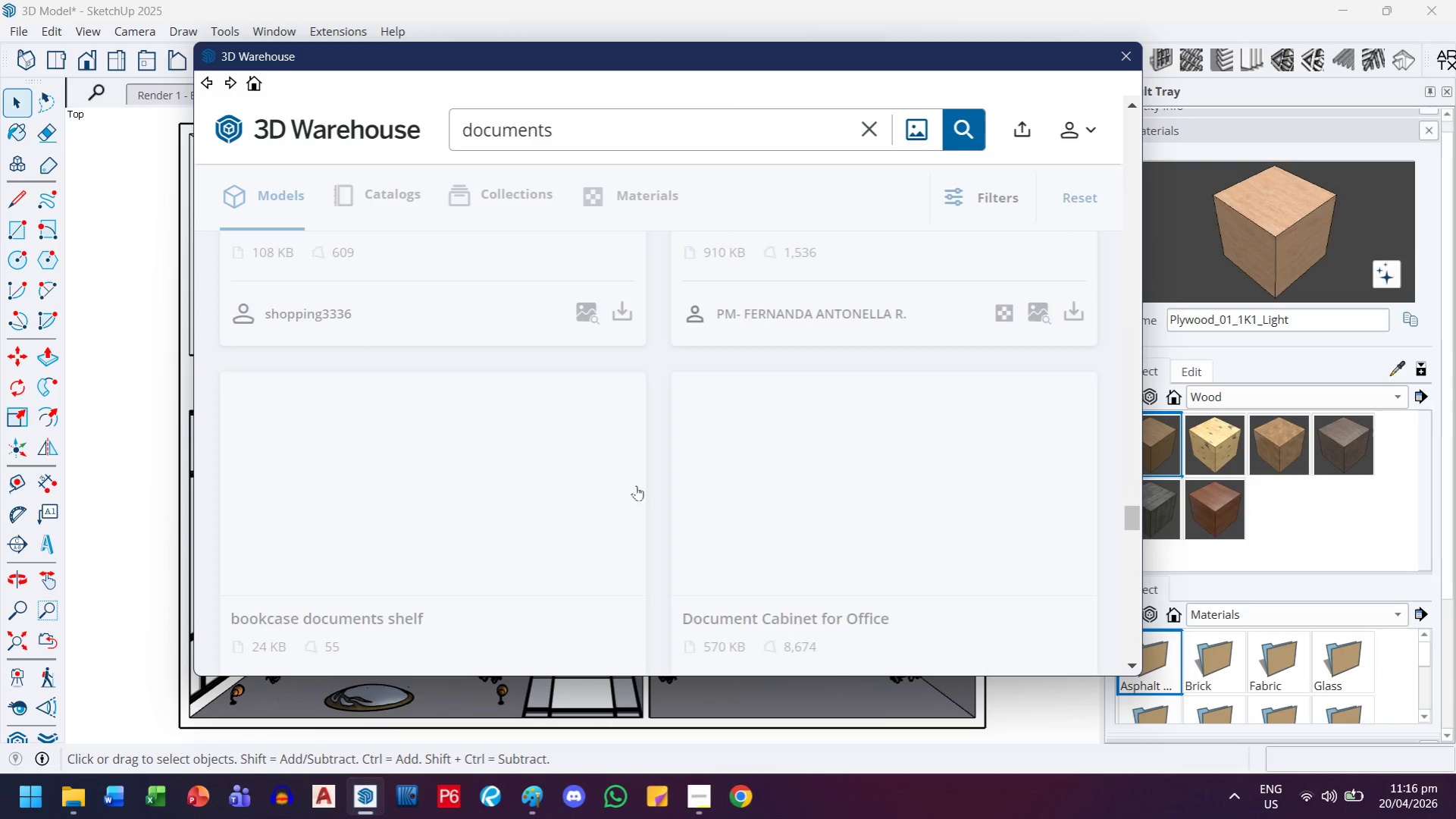 
scroll: coordinate [636, 482], scroll_direction: down, amount: 2.0
 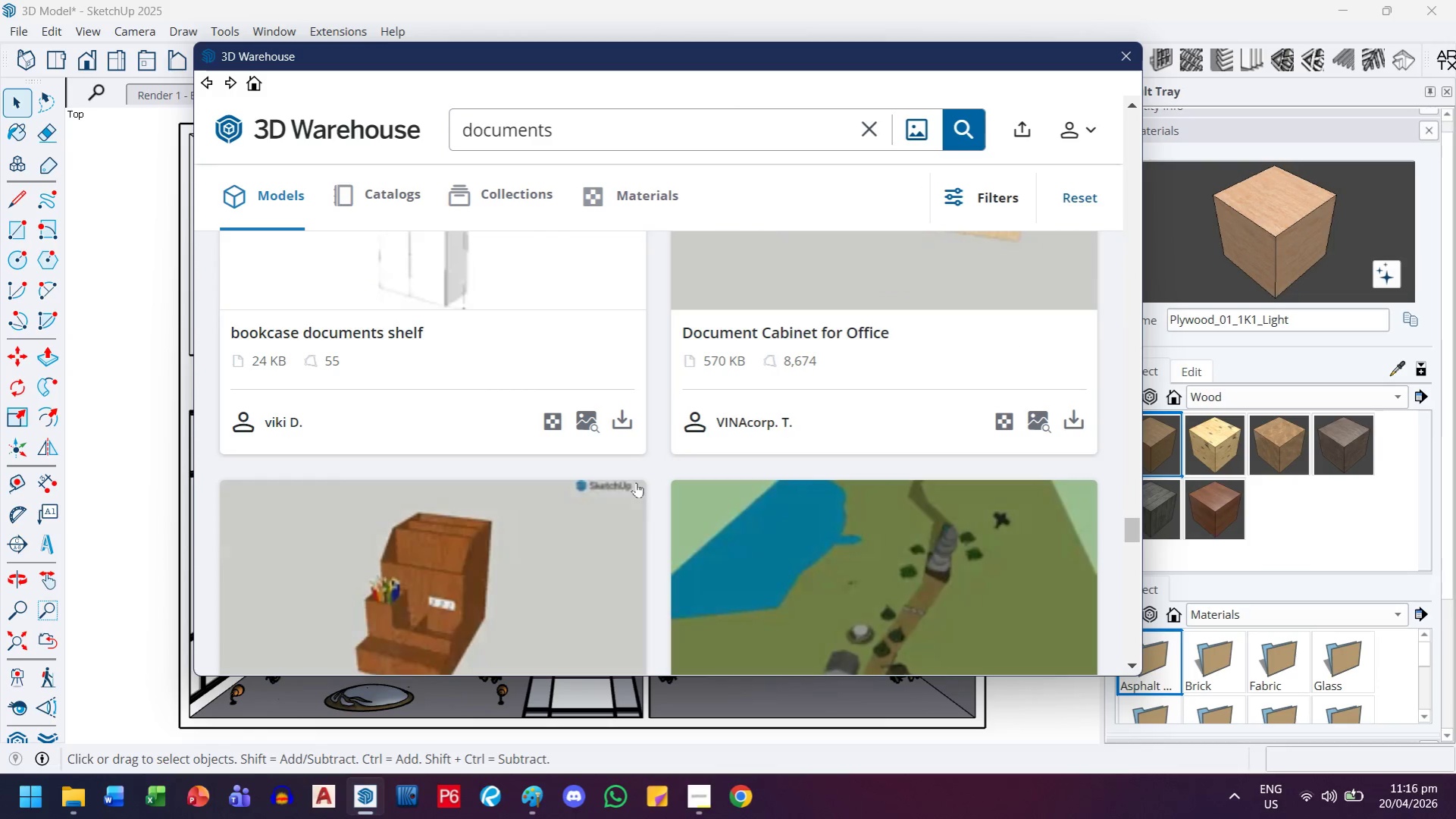 
scroll: coordinate [636, 482], scroll_direction: up, amount: 2.0
 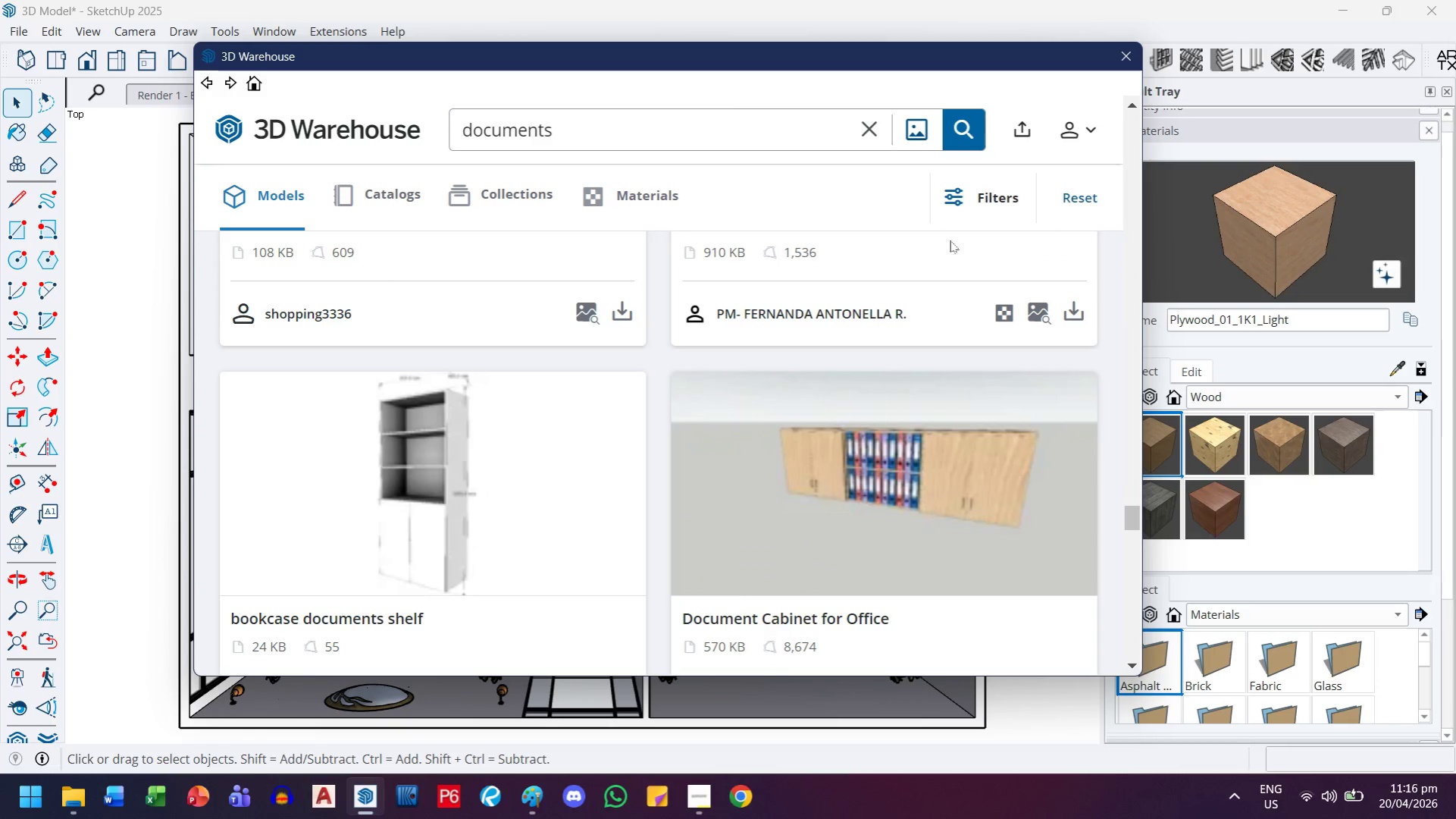 
left_click([982, 203])
 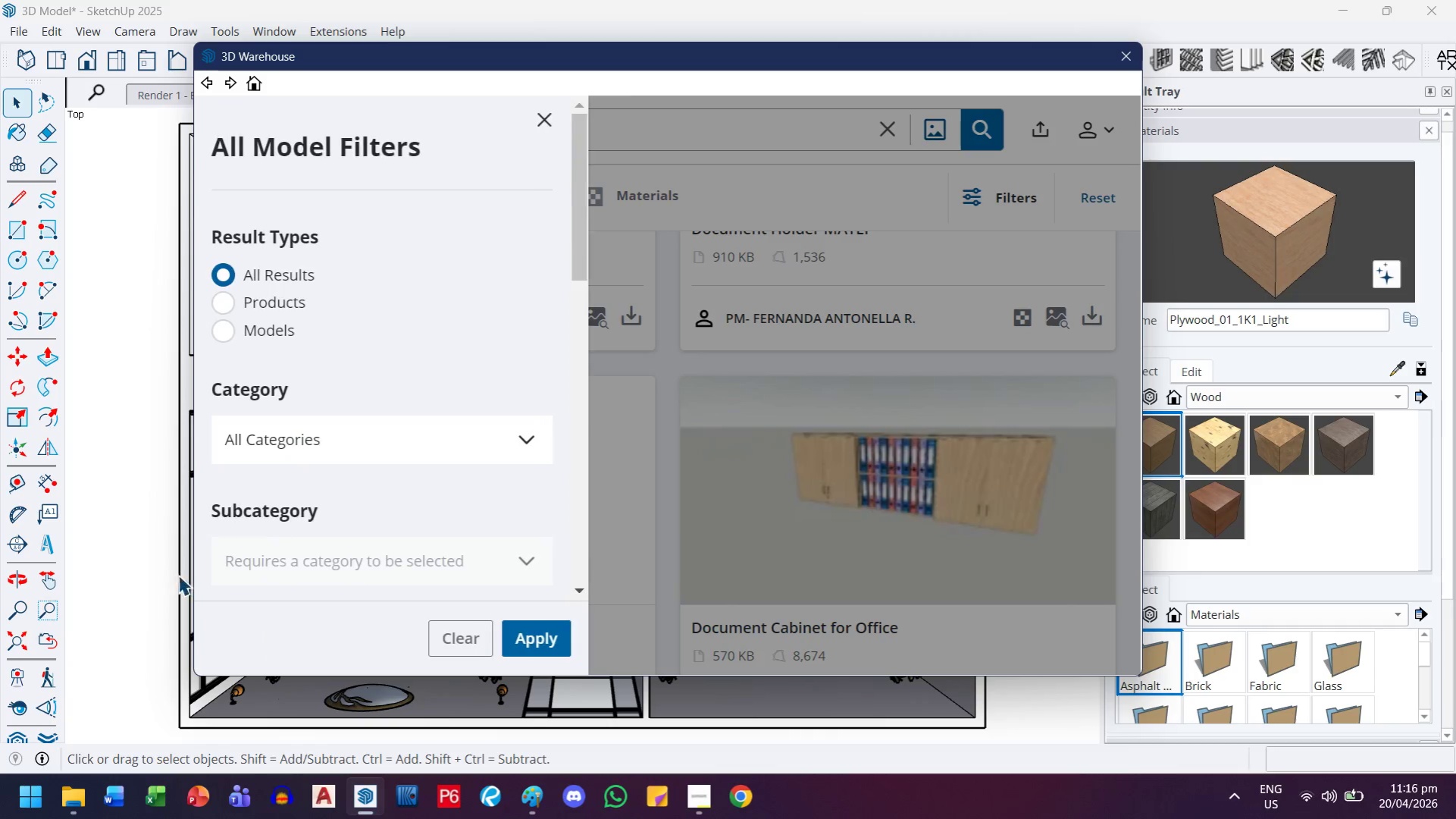 
scroll: coordinate [324, 465], scroll_direction: down, amount: 2.0
 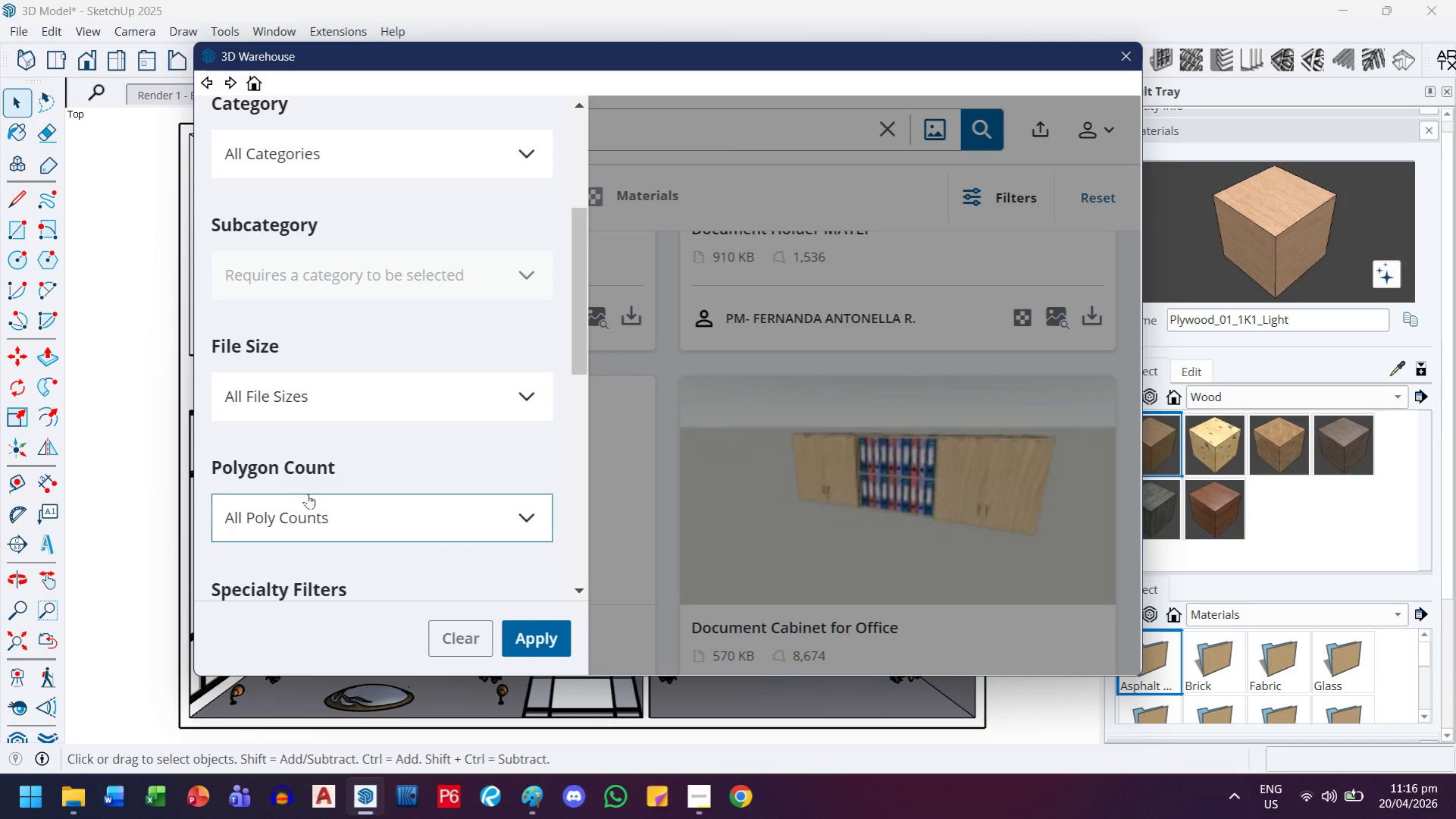 
left_click([353, 422])
 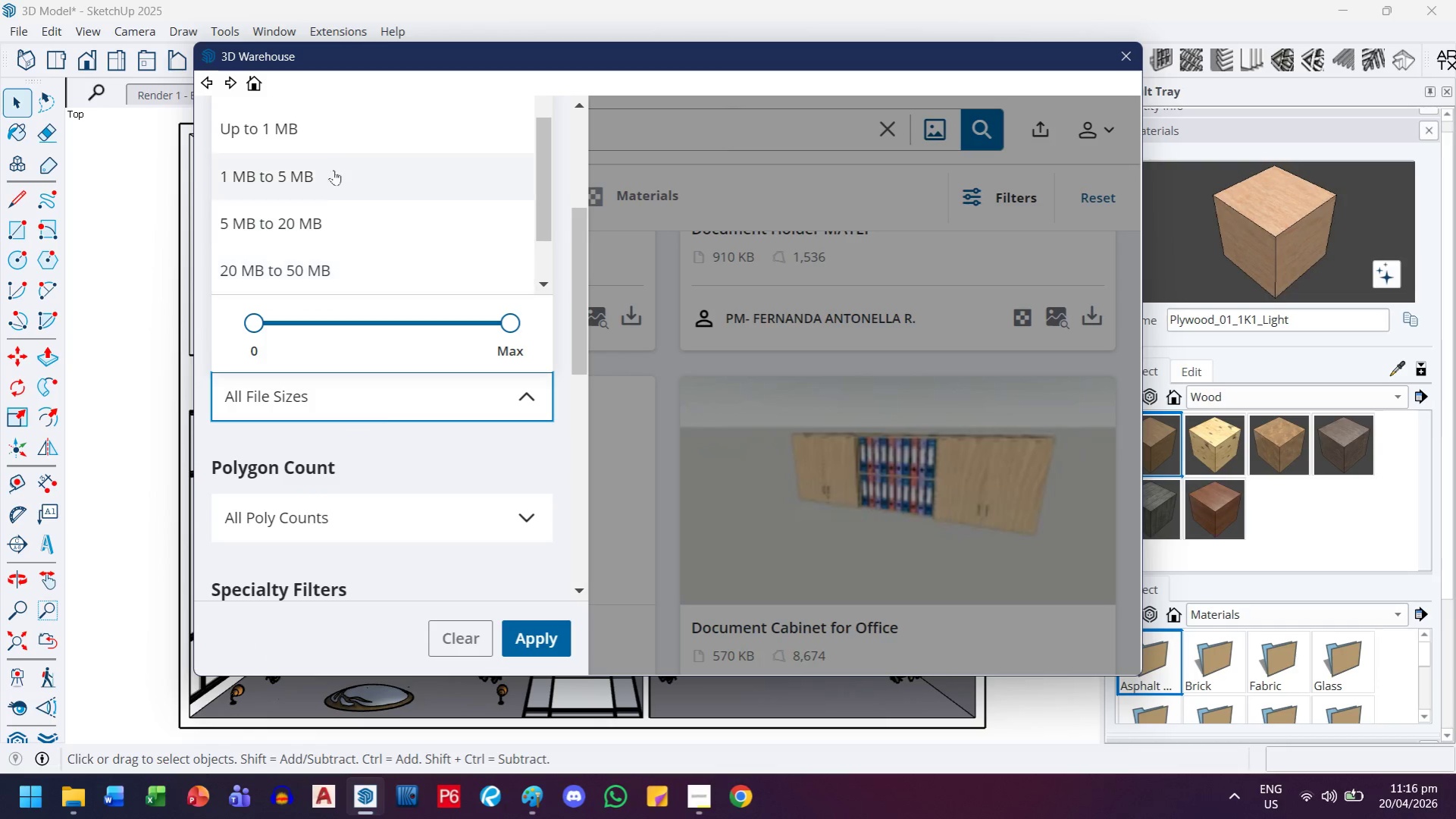 
left_click_drag(start_coordinate=[333, 166], to_coordinate=[338, 140])
 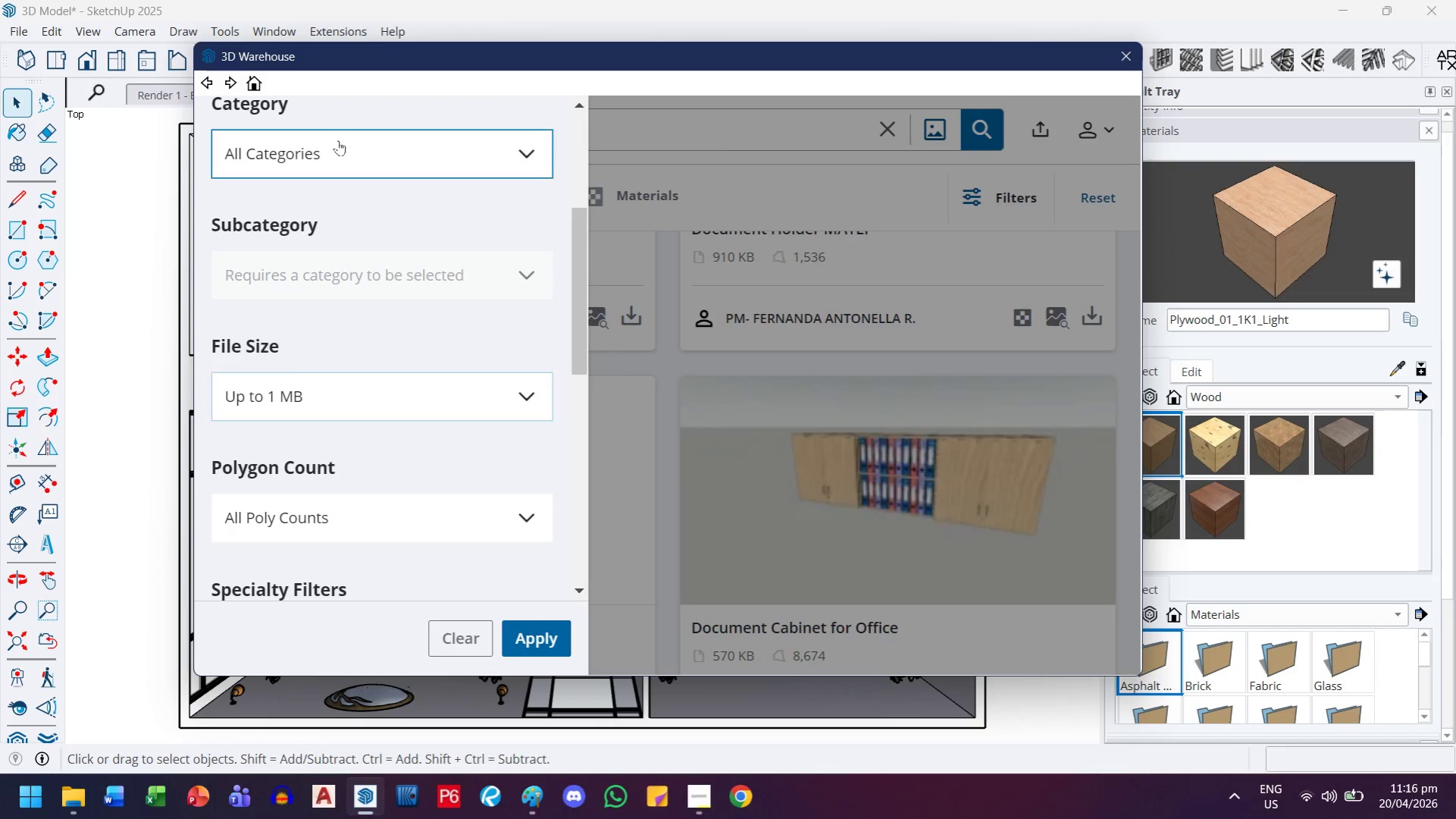 
double_click([338, 140])
 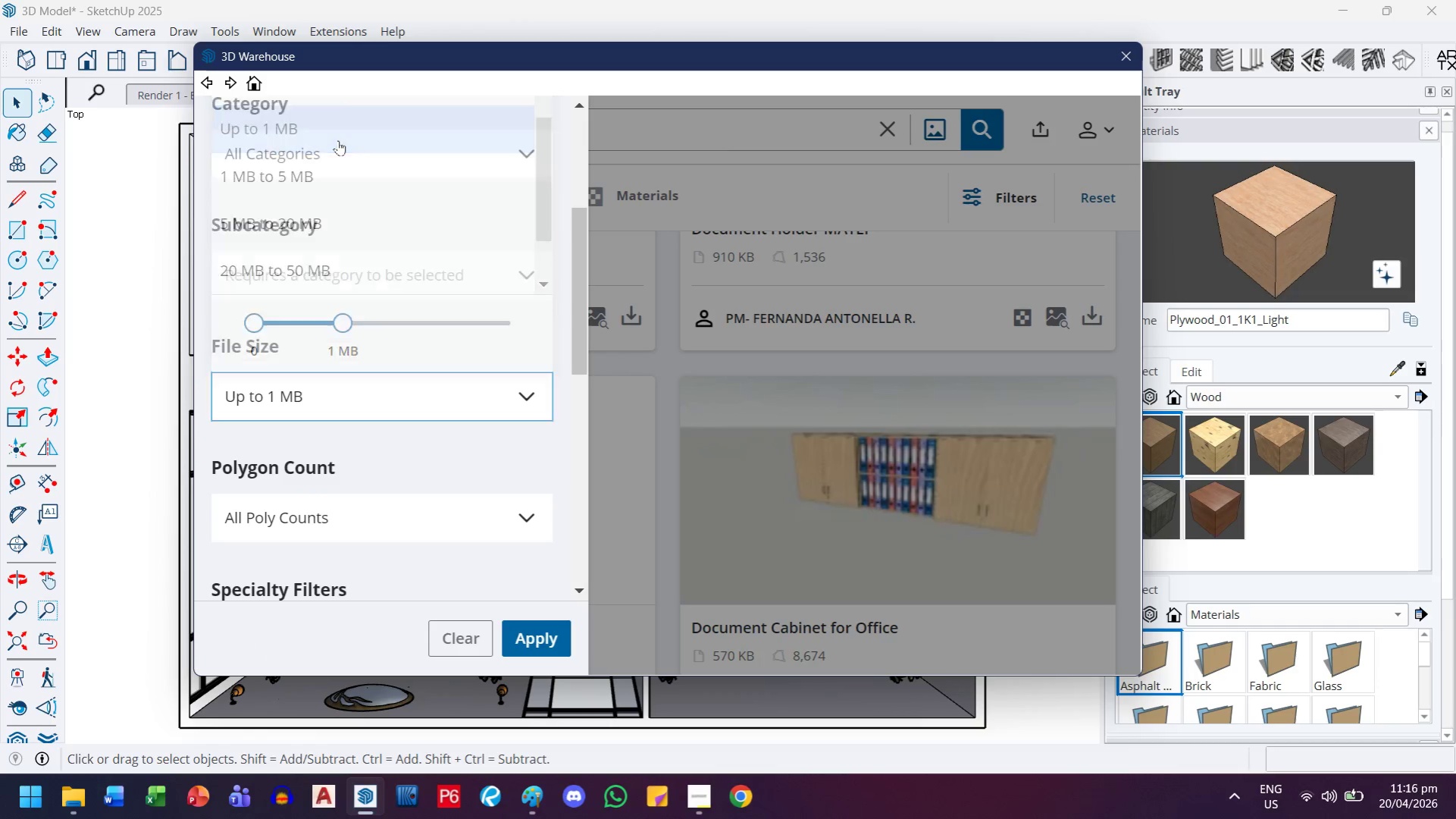 
triple_click([338, 140])
 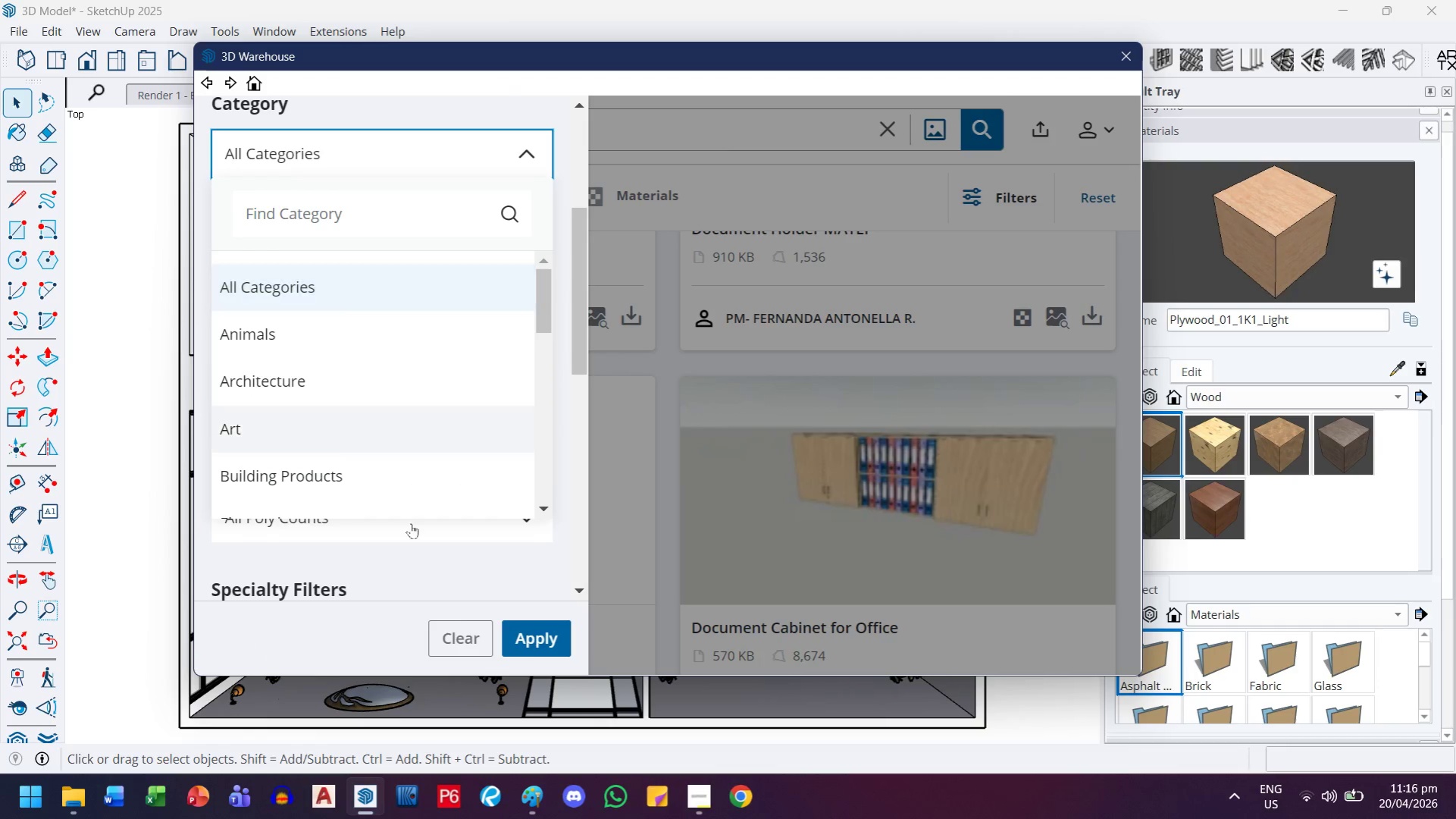 
left_click([507, 639])
 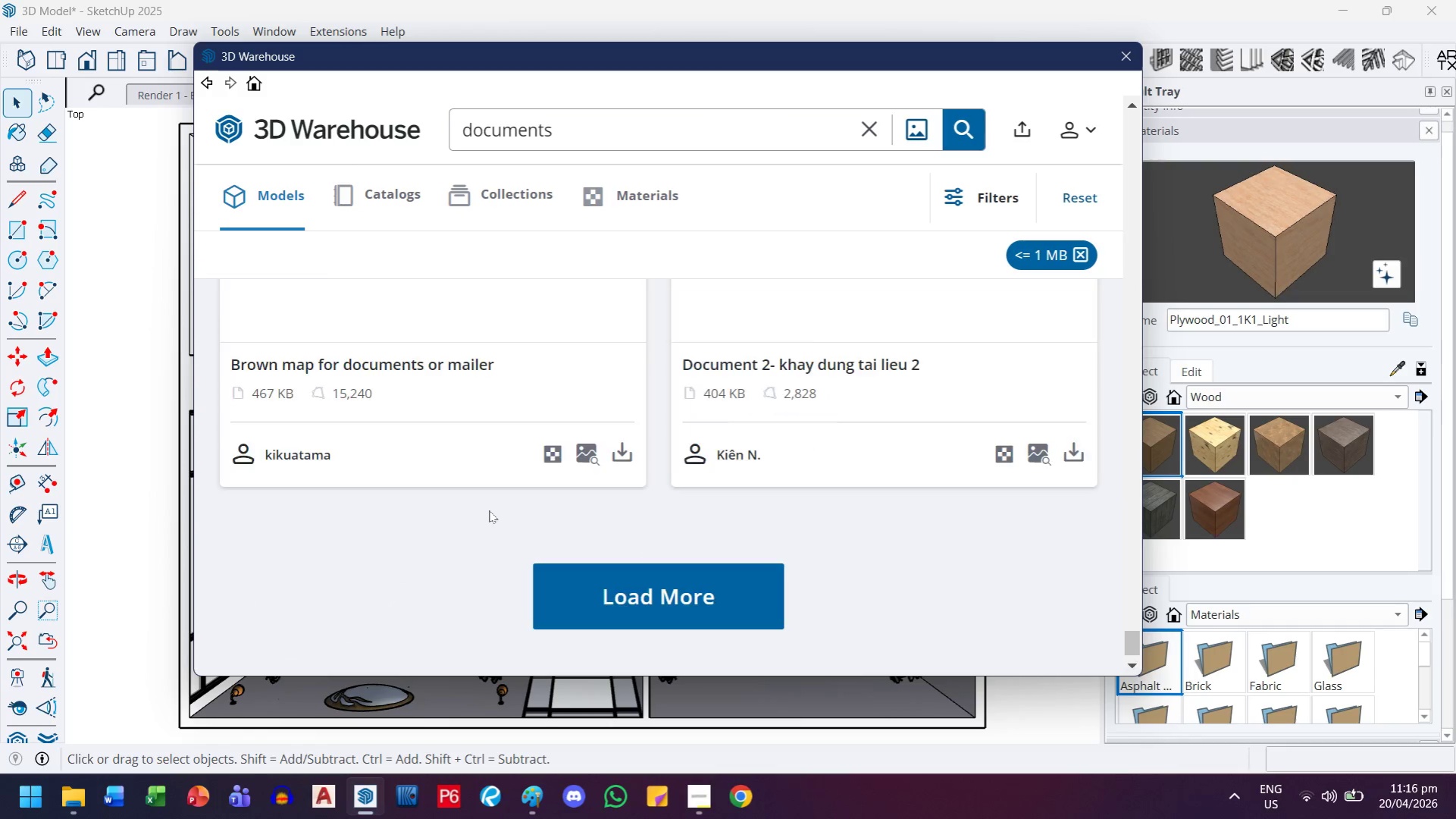 
scroll: coordinate [759, 465], scroll_direction: up, amount: 6.0
 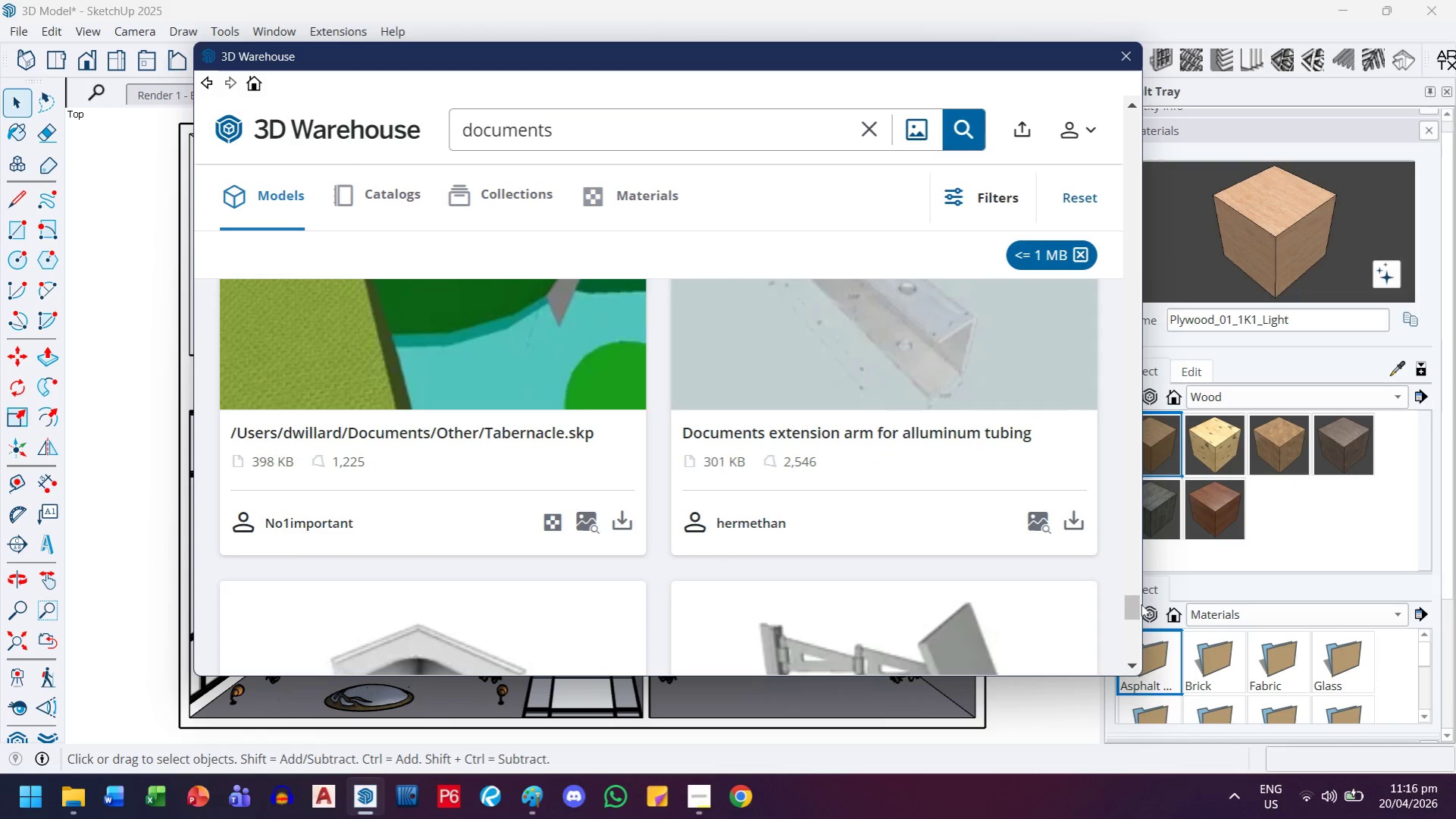 
left_click_drag(start_coordinate=[1132, 603], to_coordinate=[1172, 99])
 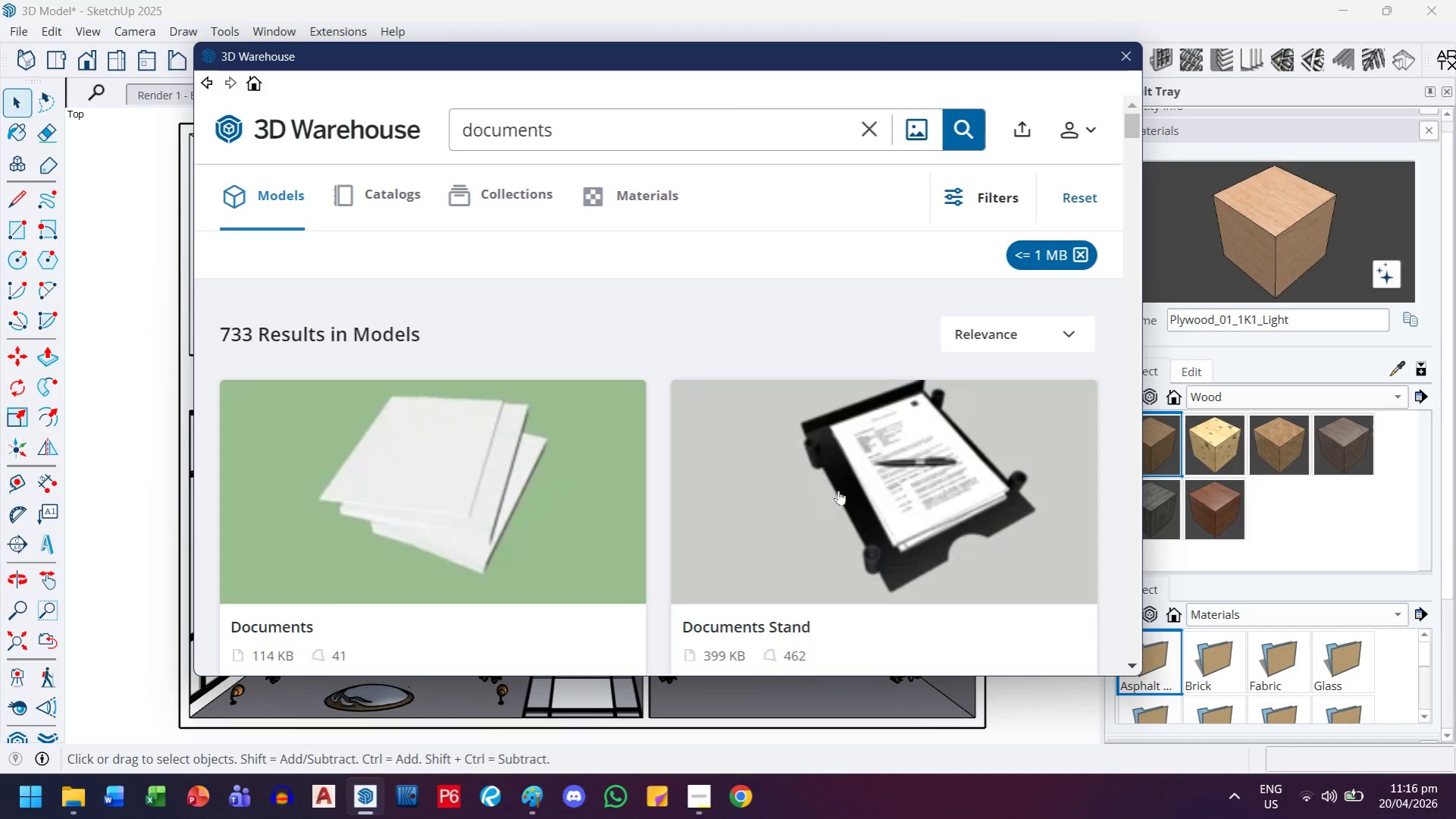 
scroll: coordinate [831, 504], scroll_direction: down, amount: 4.0
 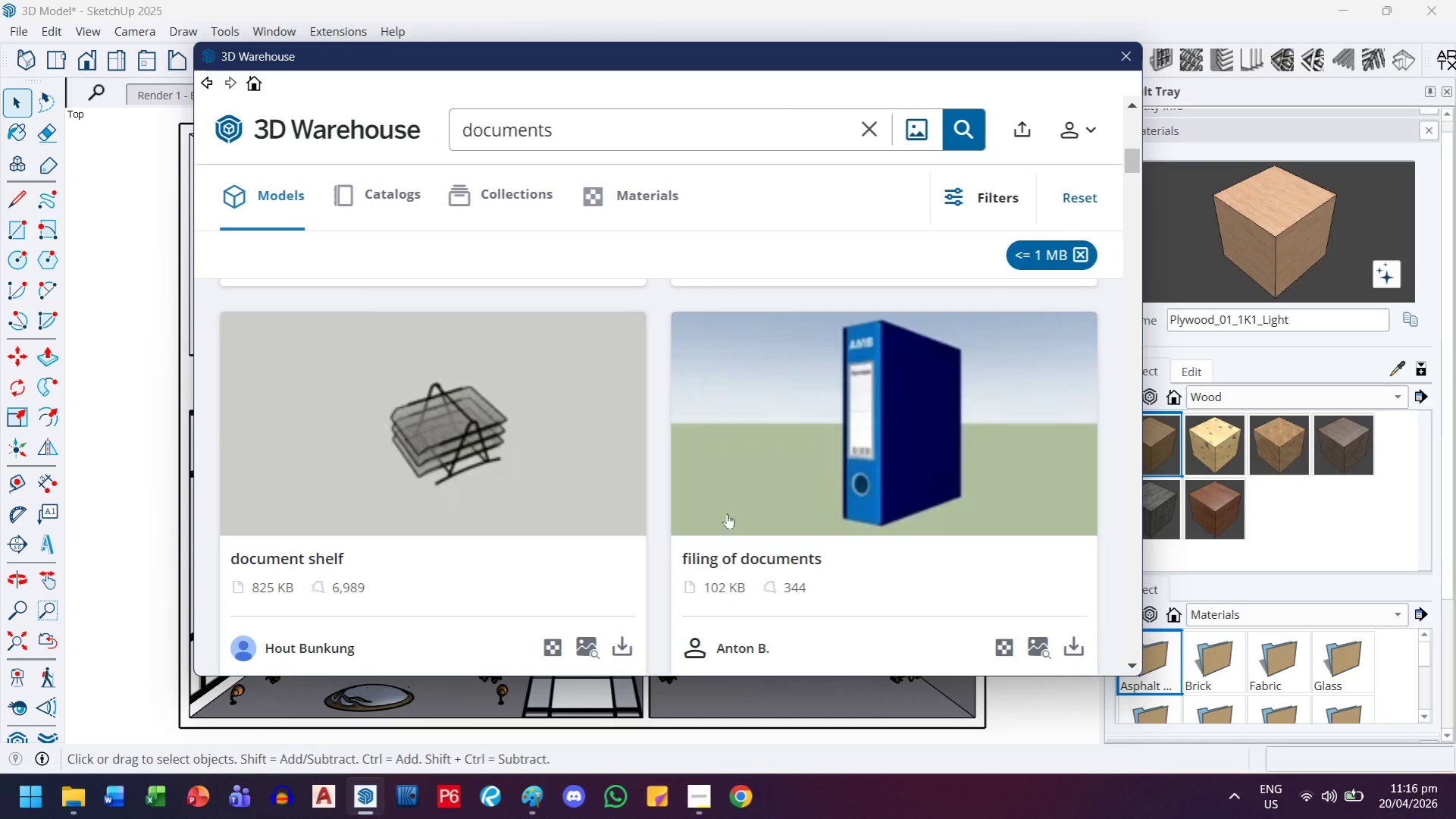 
scroll: coordinate [826, 503], scroll_direction: up, amount: 4.0
 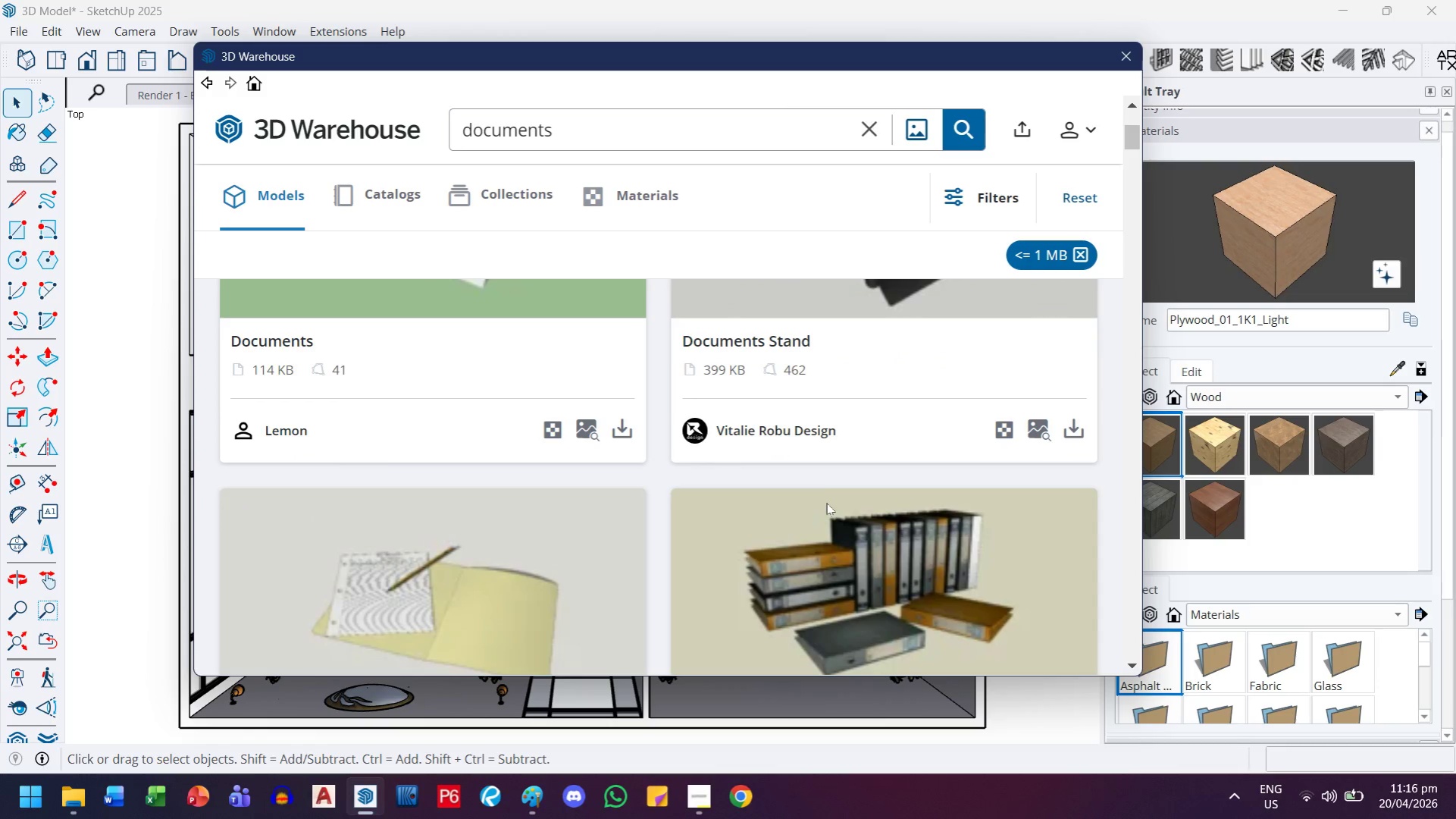 
scroll: coordinate [826, 503], scroll_direction: down, amount: 1.0
 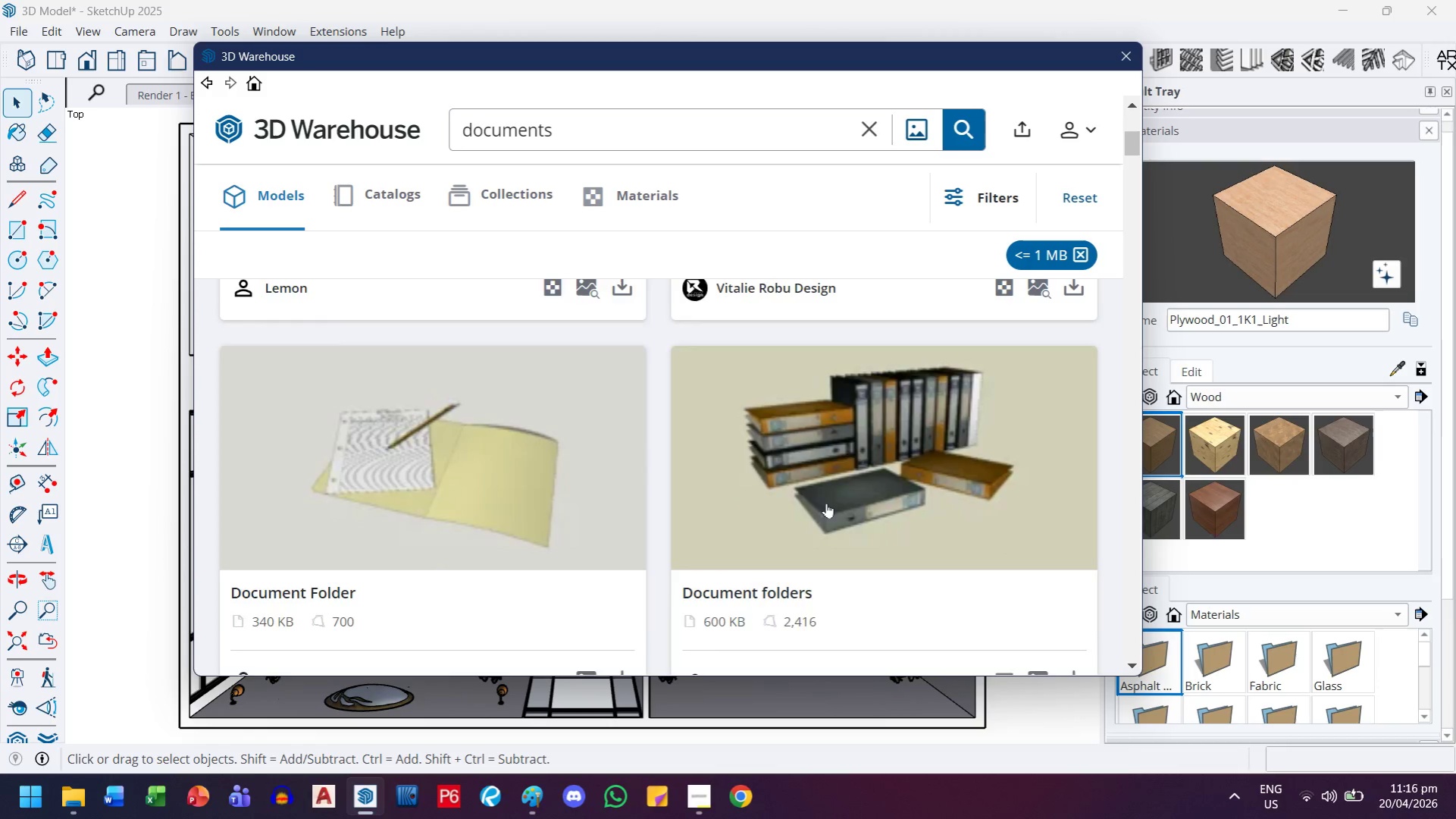 
scroll: coordinate [826, 503], scroll_direction: up, amount: 2.0
 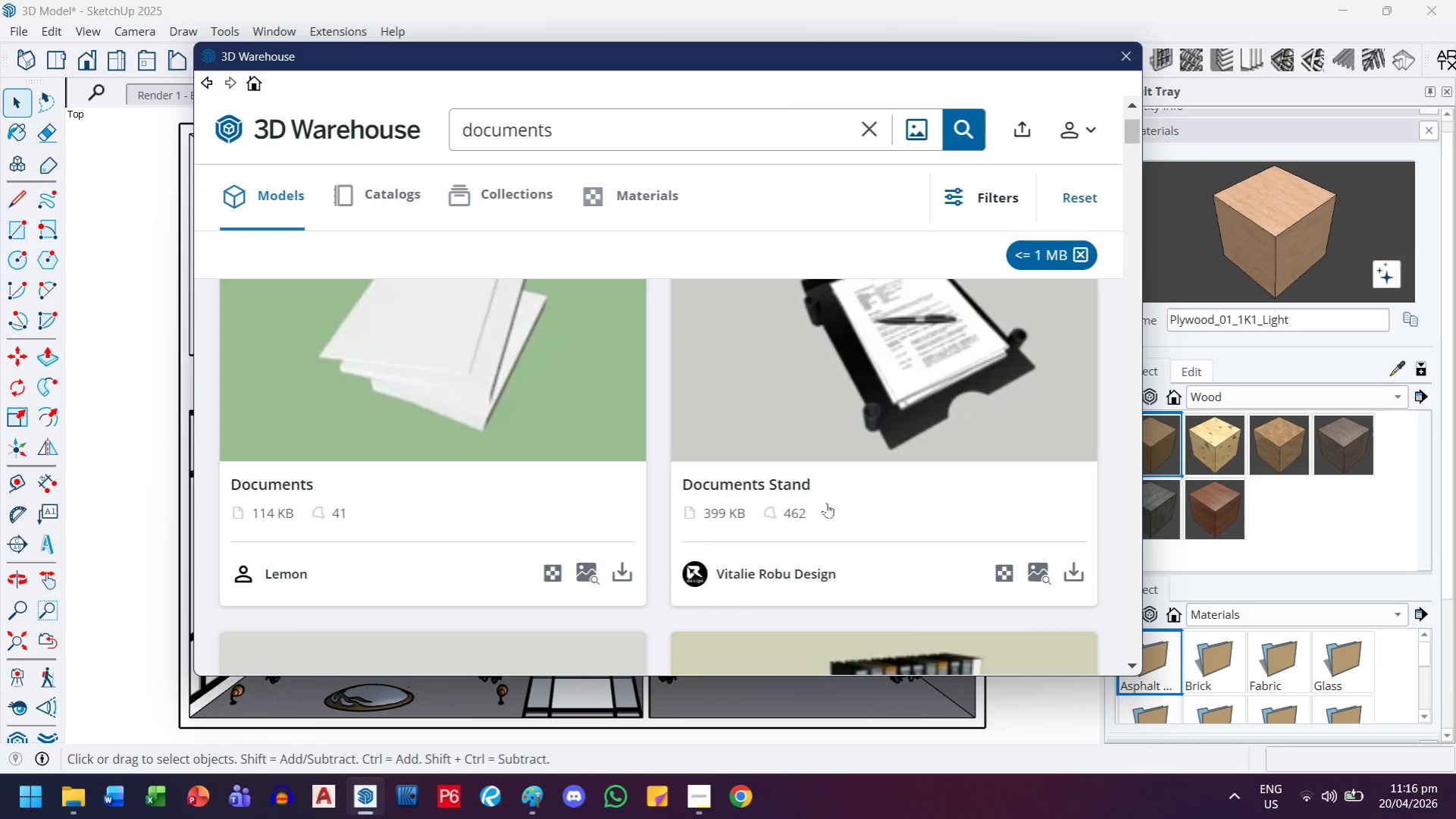 
scroll: coordinate [826, 503], scroll_direction: down, amount: 2.0
 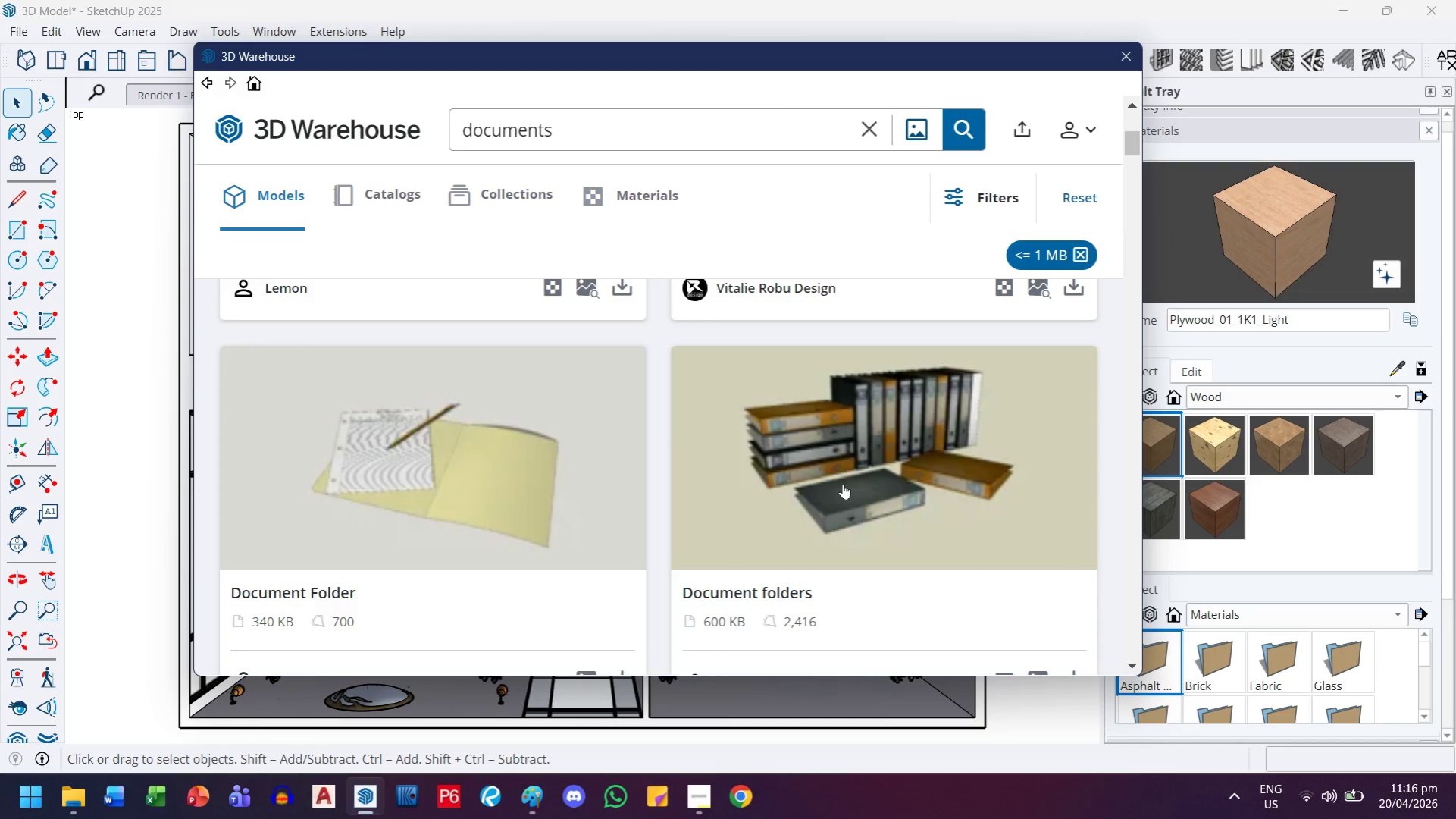 
left_click([843, 484])
 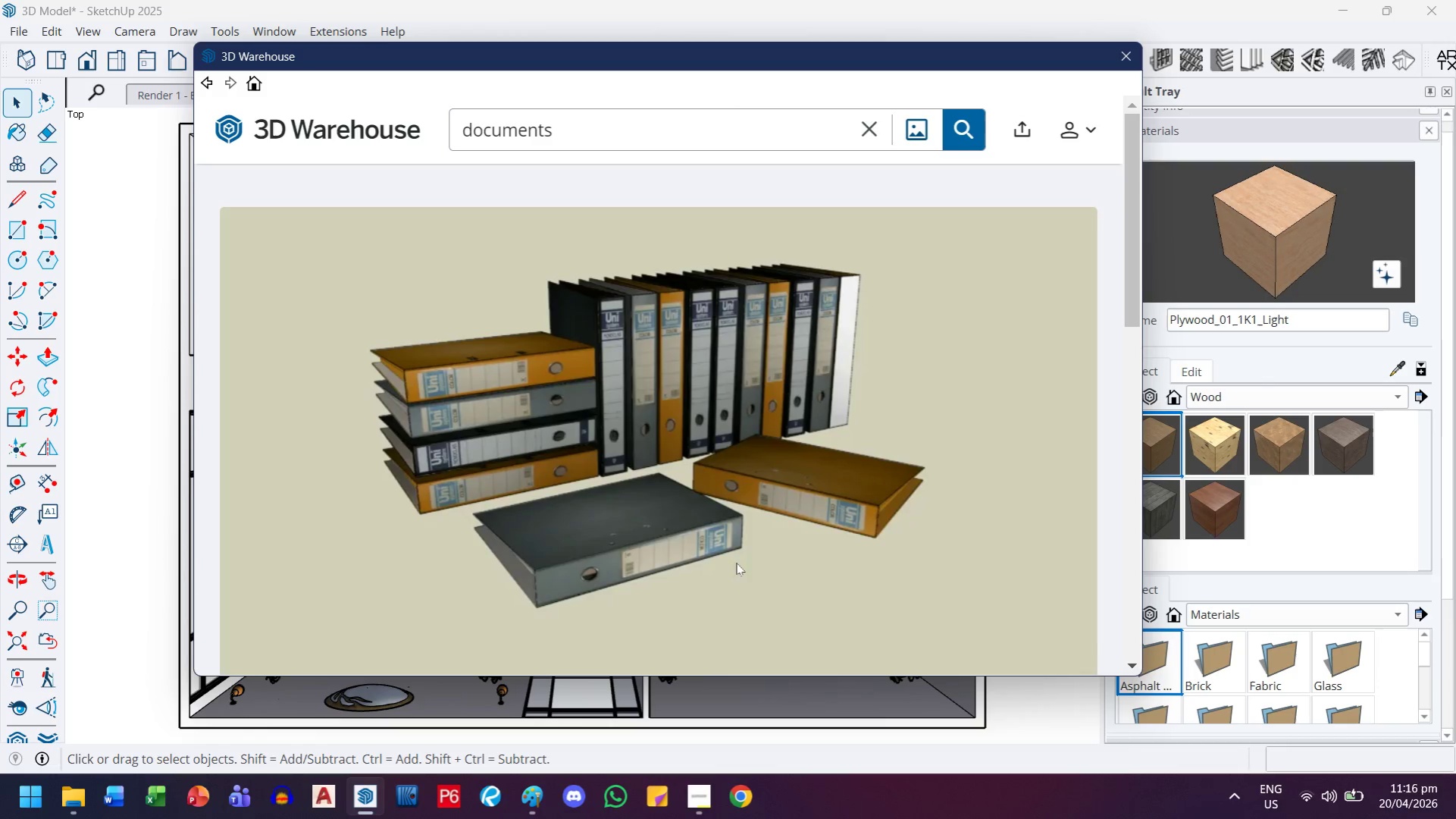 
scroll: coordinate [659, 532], scroll_direction: down, amount: 2.0
 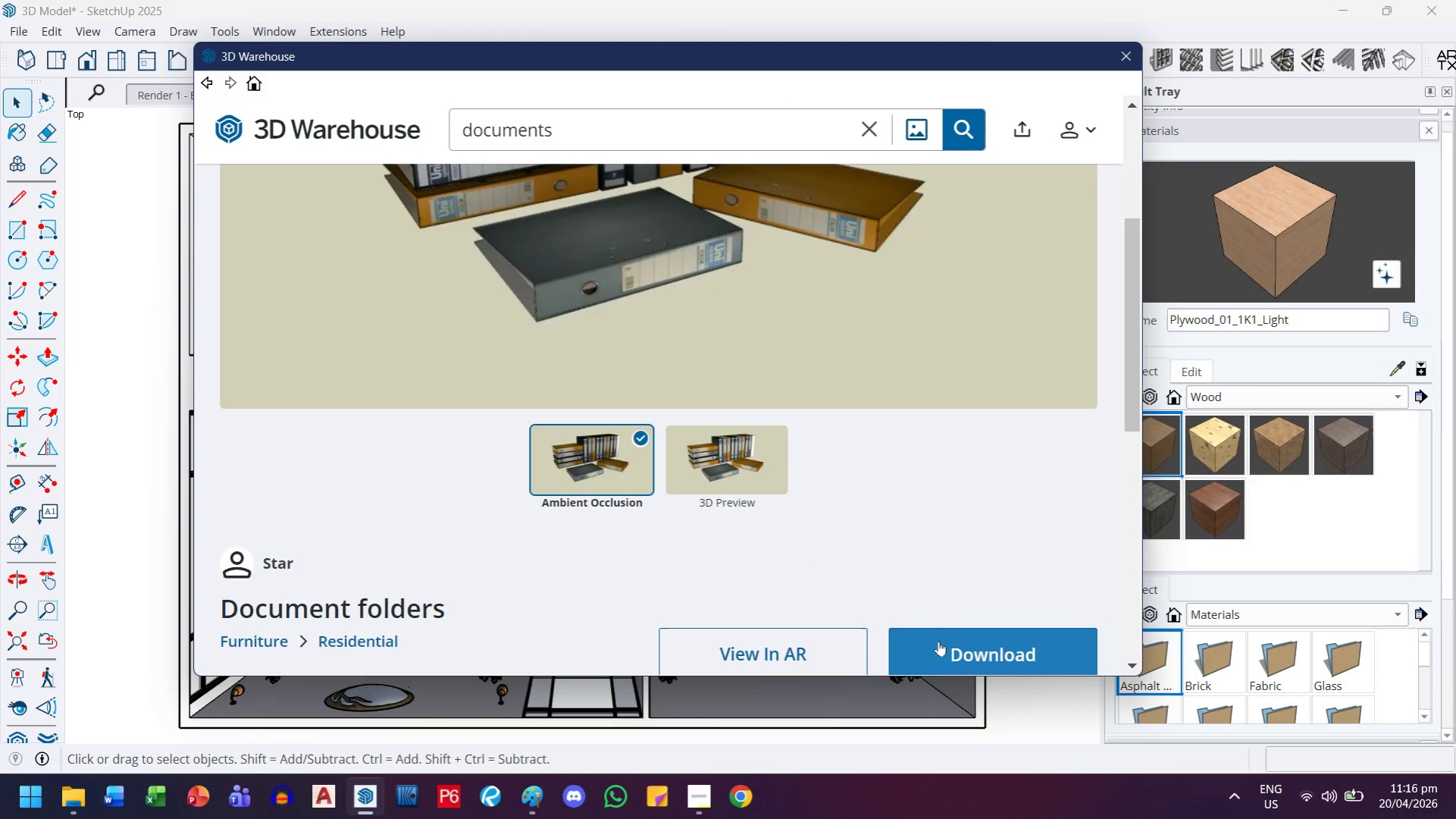 
left_click([938, 641])
 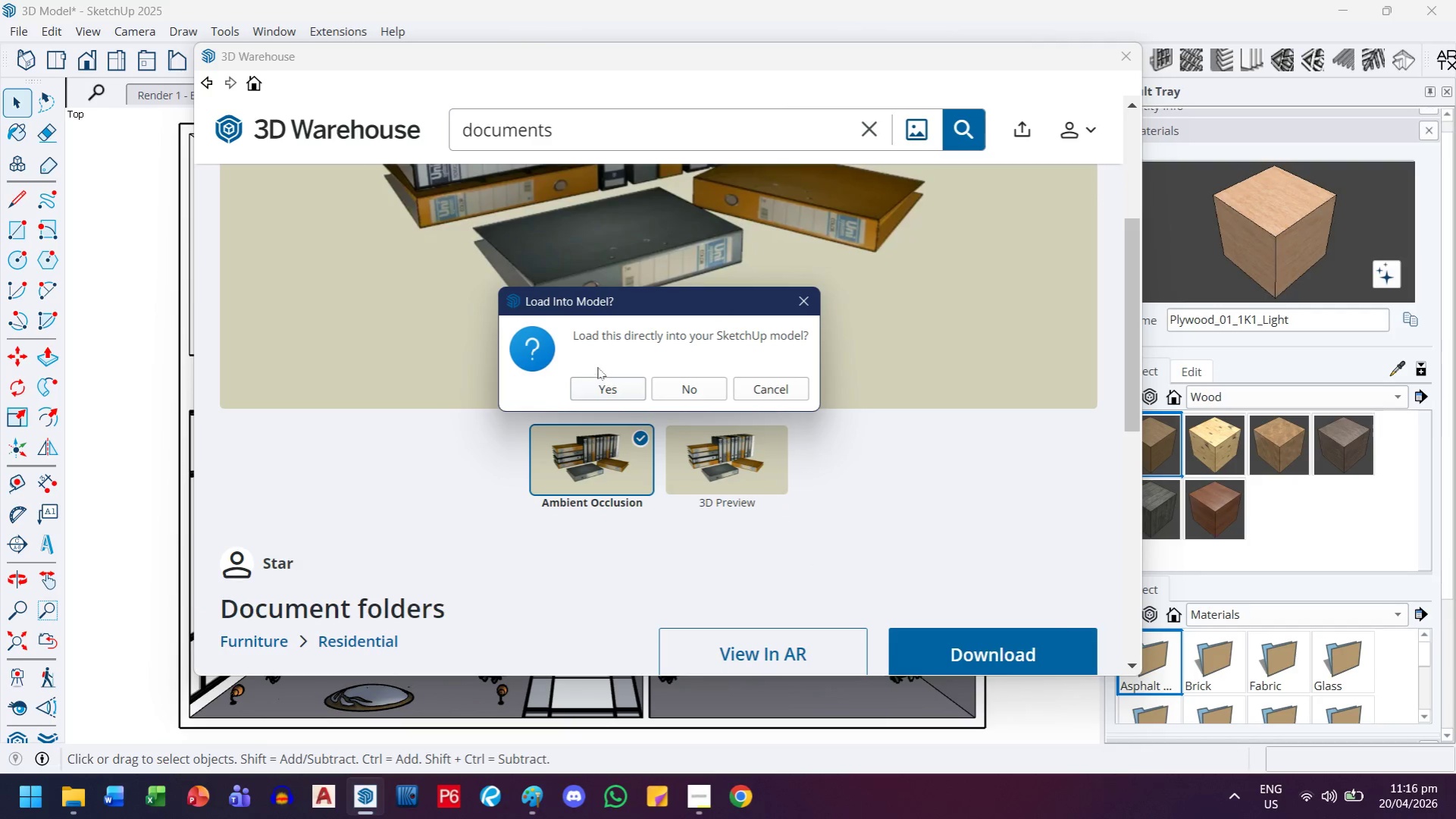 
double_click([600, 391])
 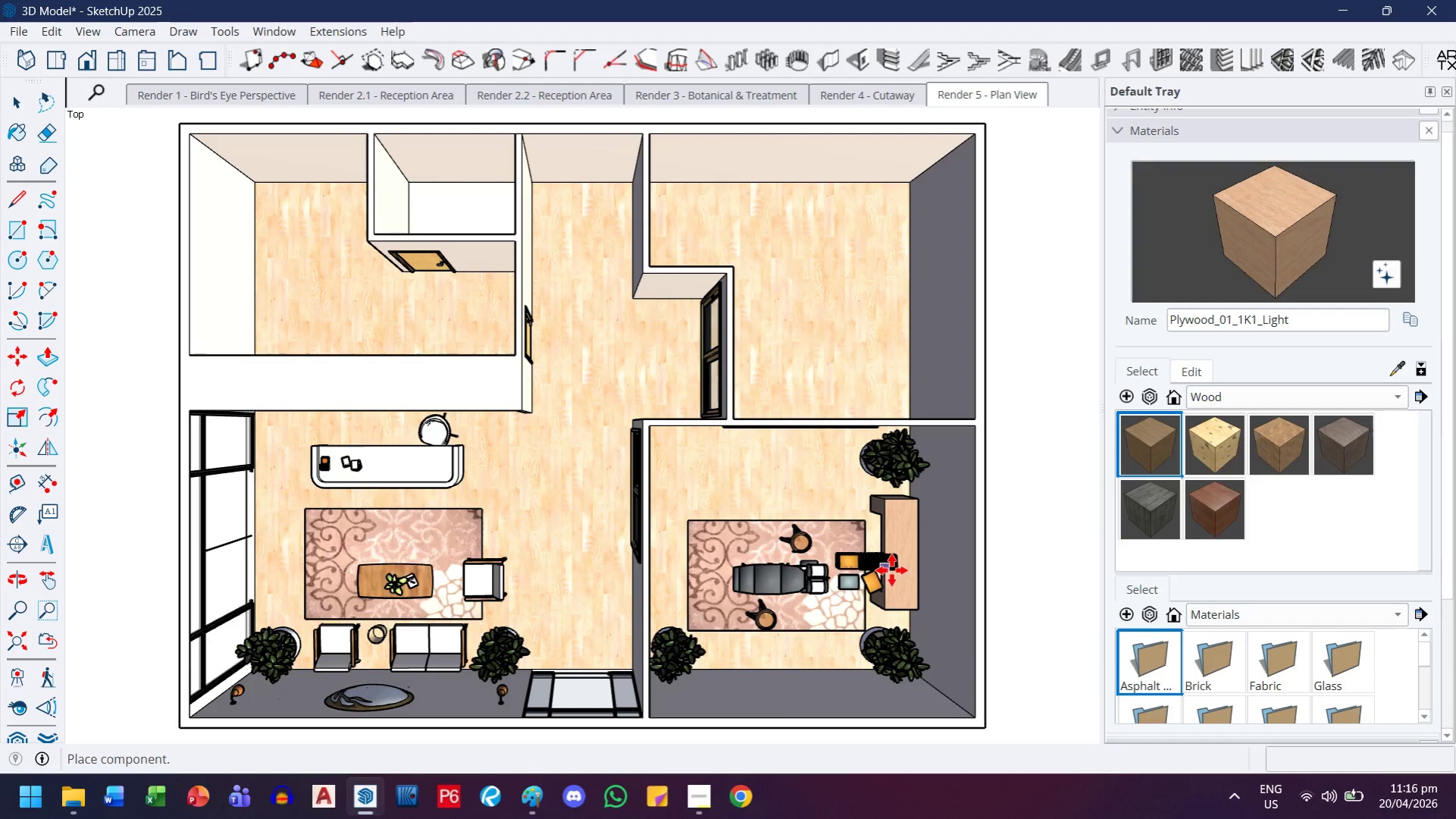 
scroll: coordinate [909, 579], scroll_direction: up, amount: 7.0
 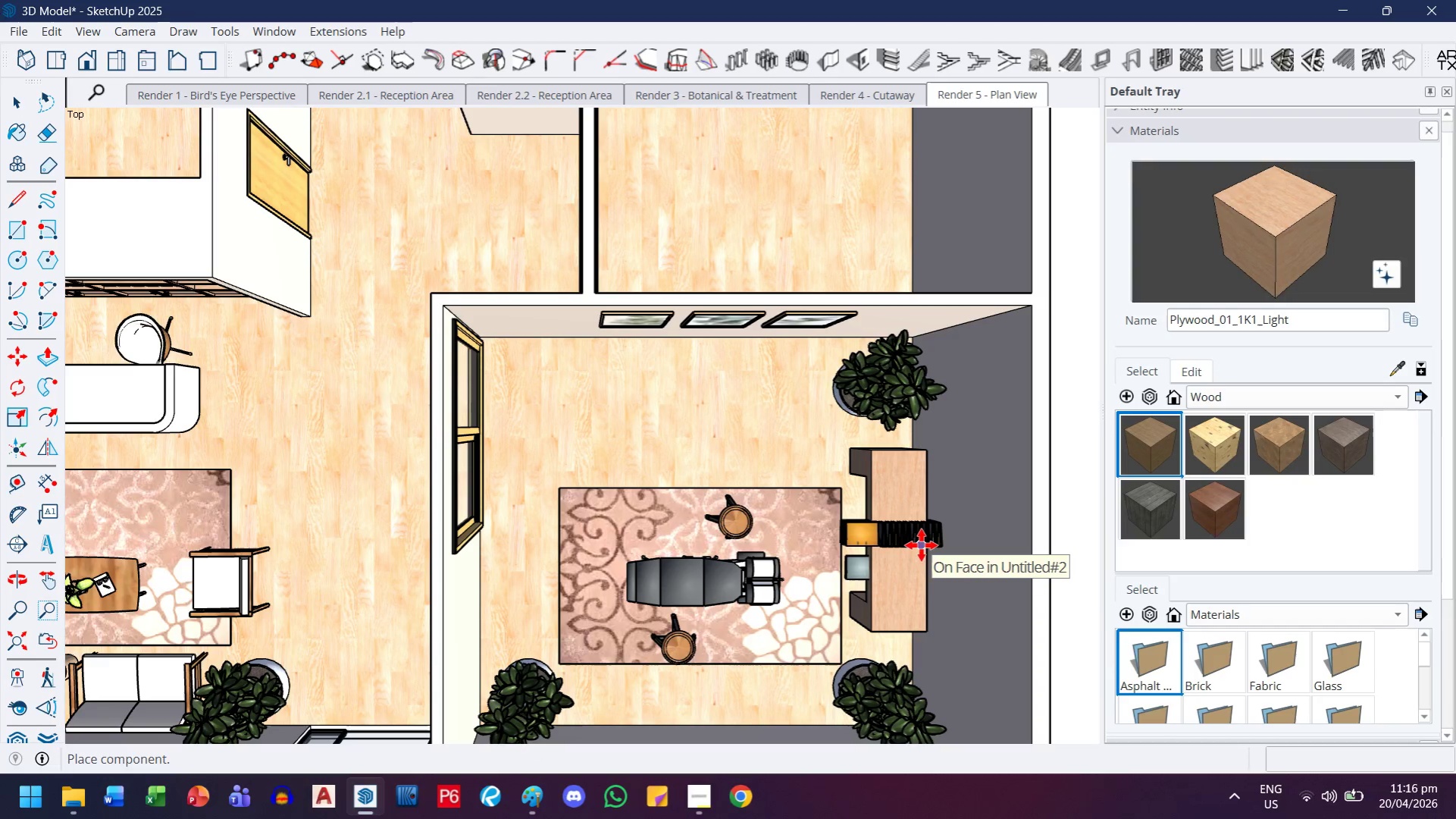 
left_click([913, 549])
 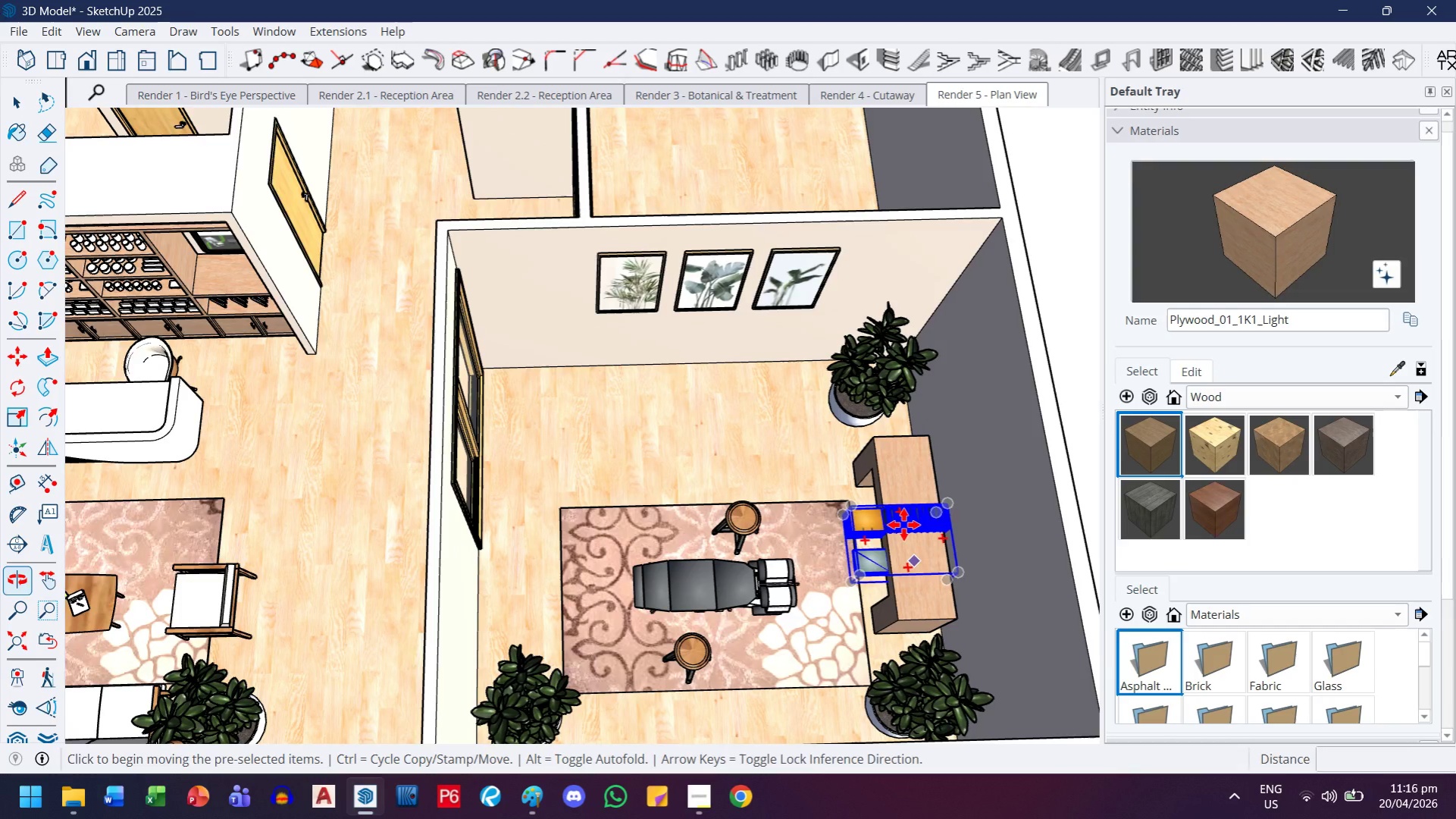 
scroll: coordinate [968, 527], scroll_direction: up, amount: 10.0
 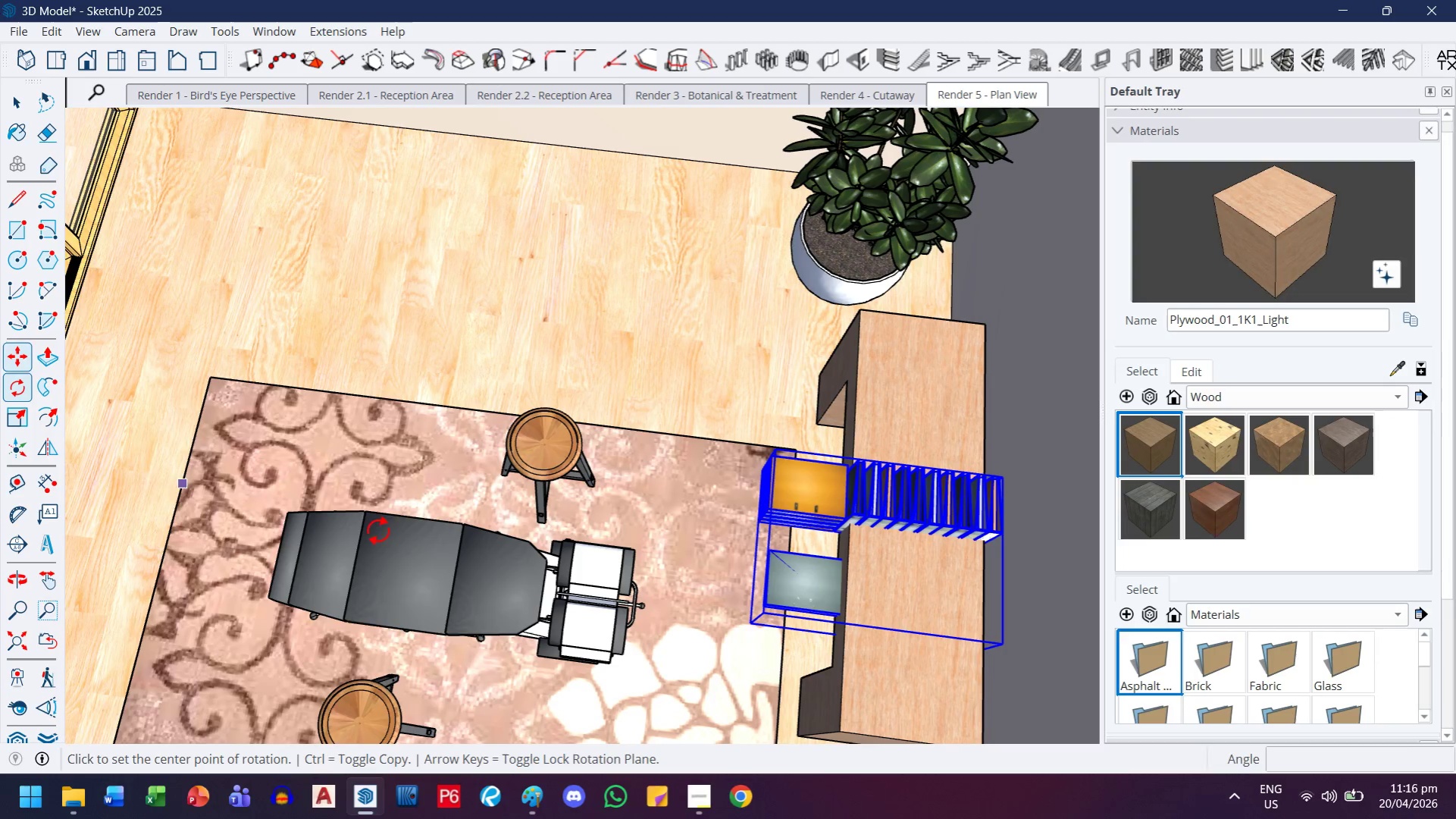 
left_click([881, 586])
 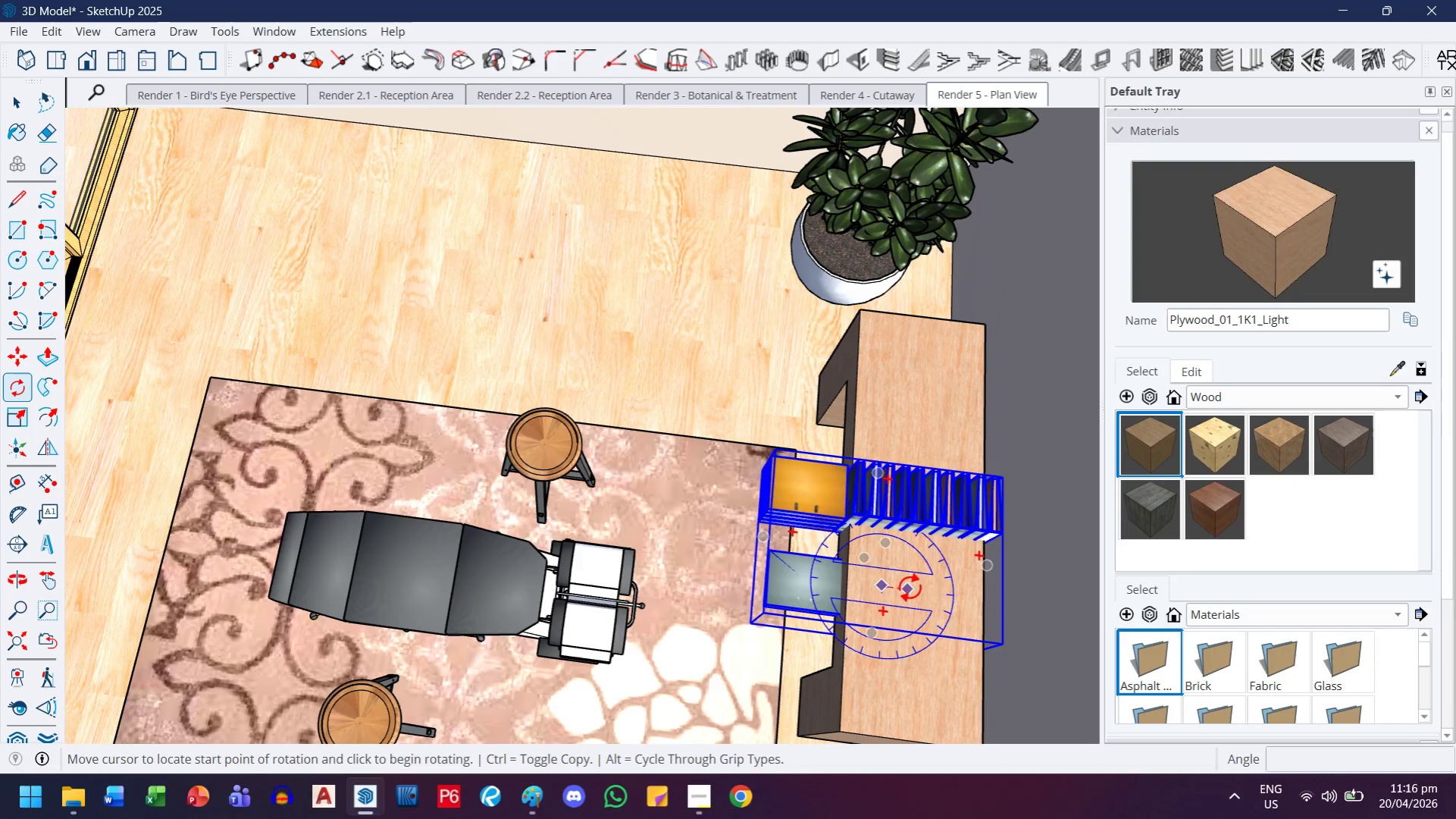 
left_click([910, 588])
 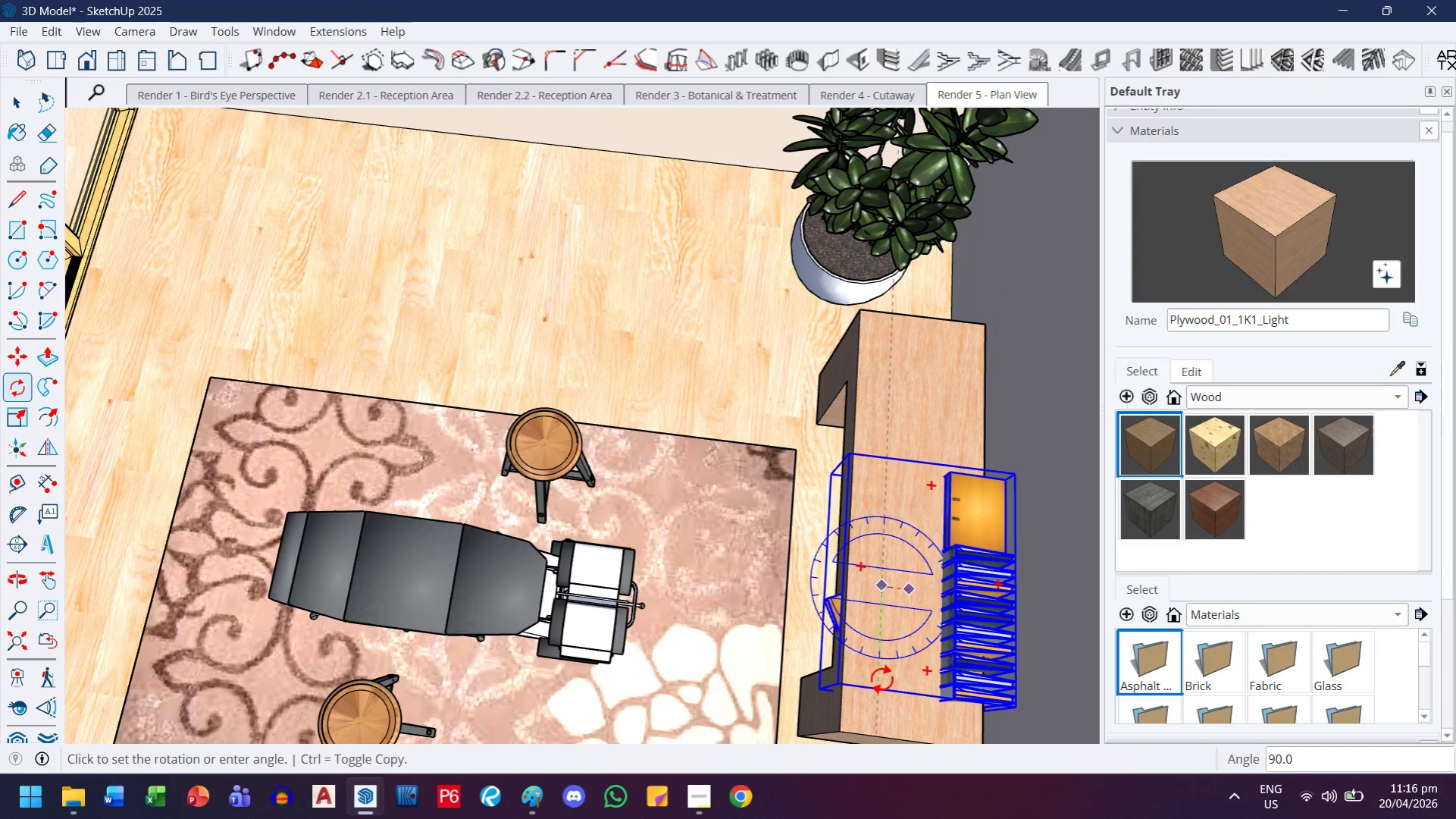 
left_click([881, 680])
 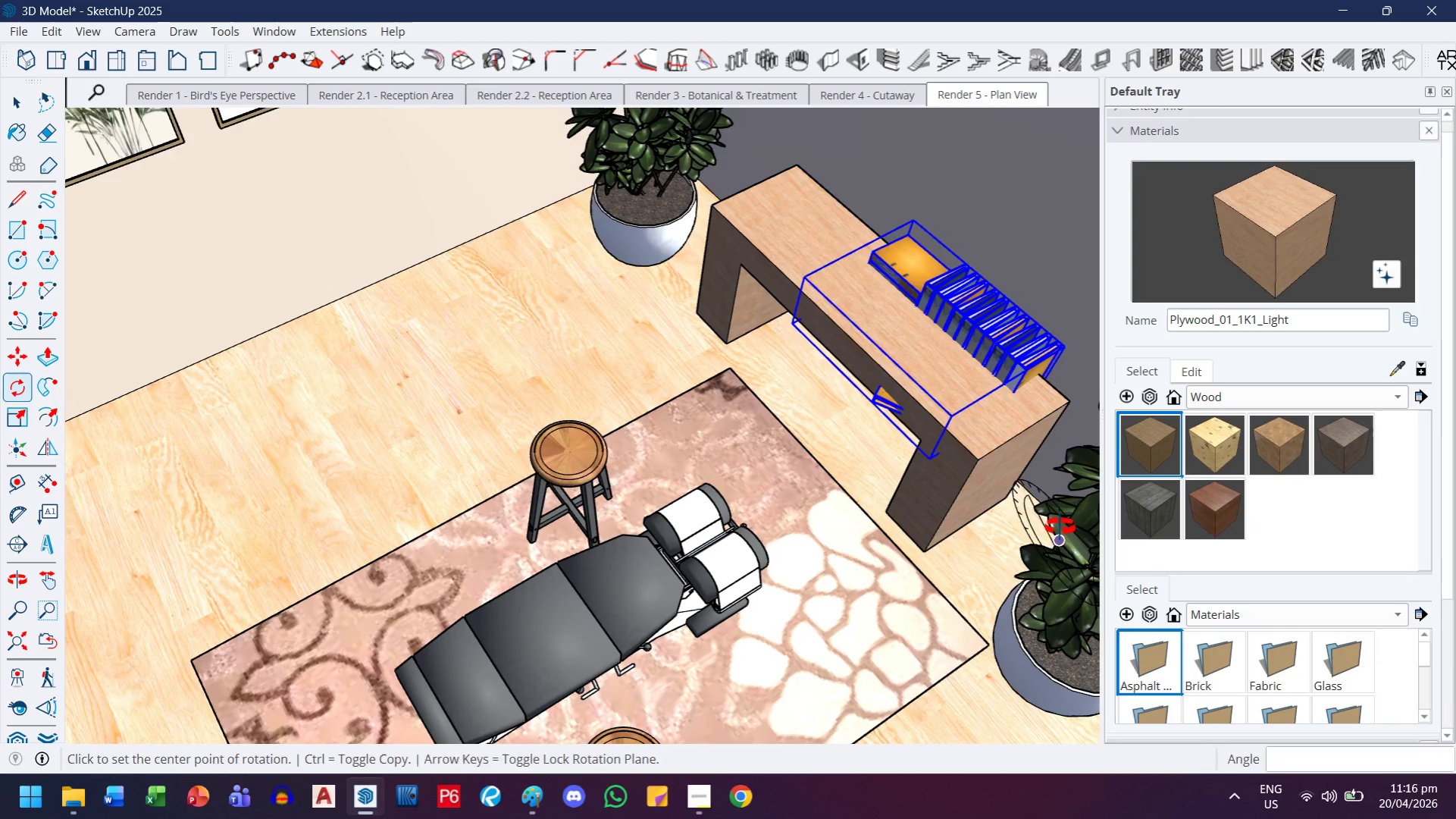 
scroll: coordinate [981, 328], scroll_direction: up, amount: 2.0
 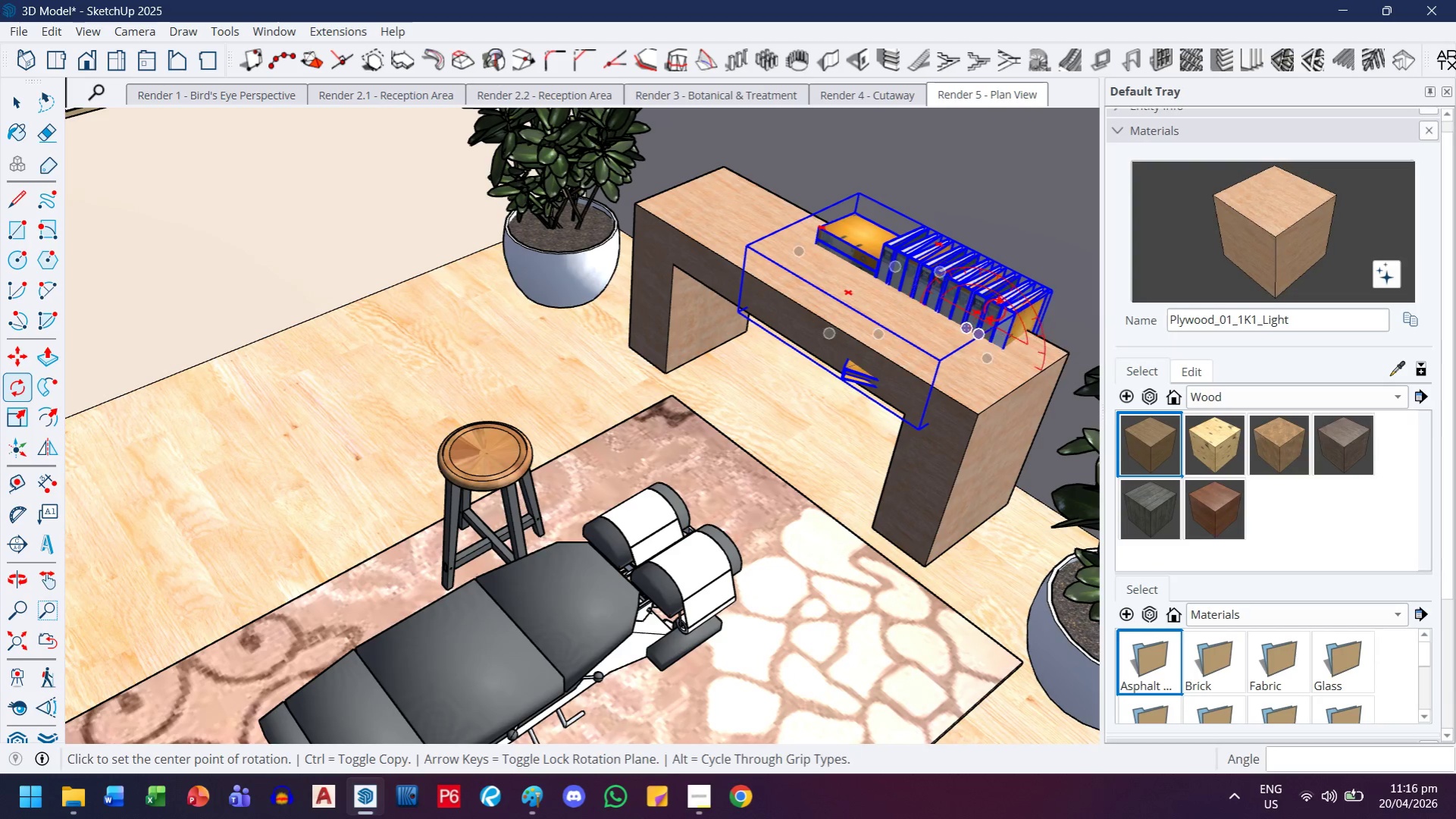 
key(M)
 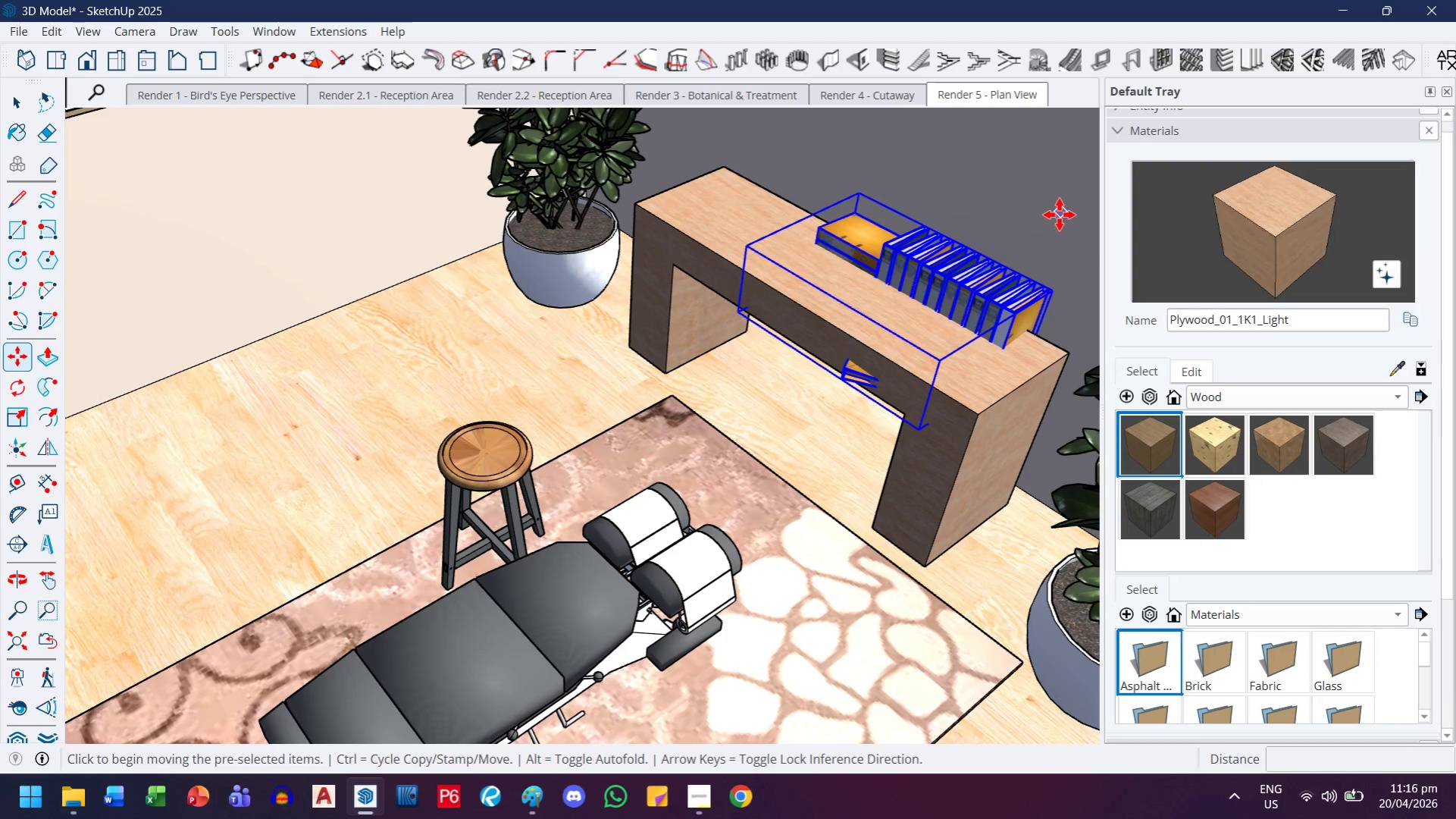 
left_click([1051, 226])
 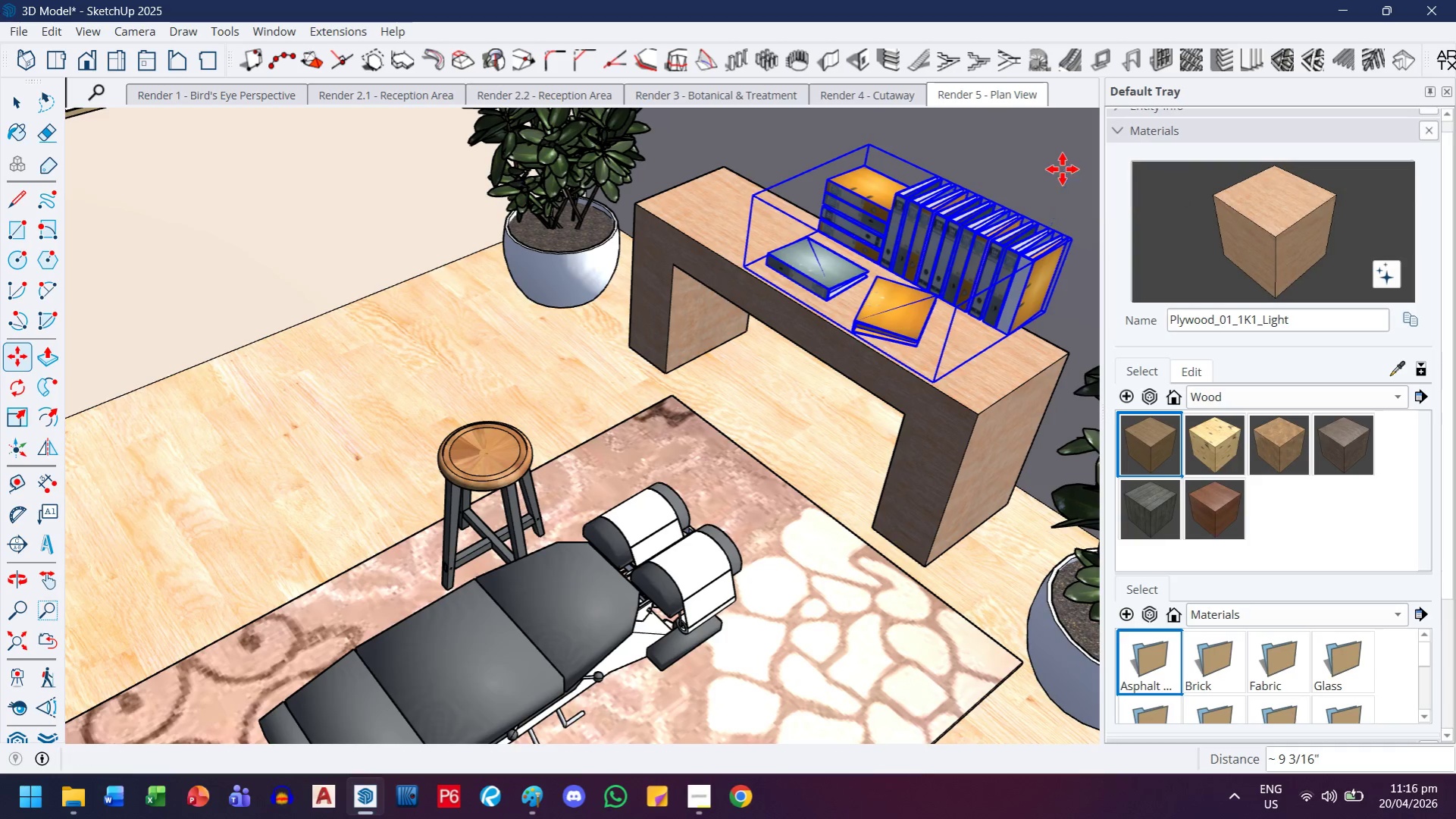 
scroll: coordinate [1026, 372], scroll_direction: up, amount: 3.0
 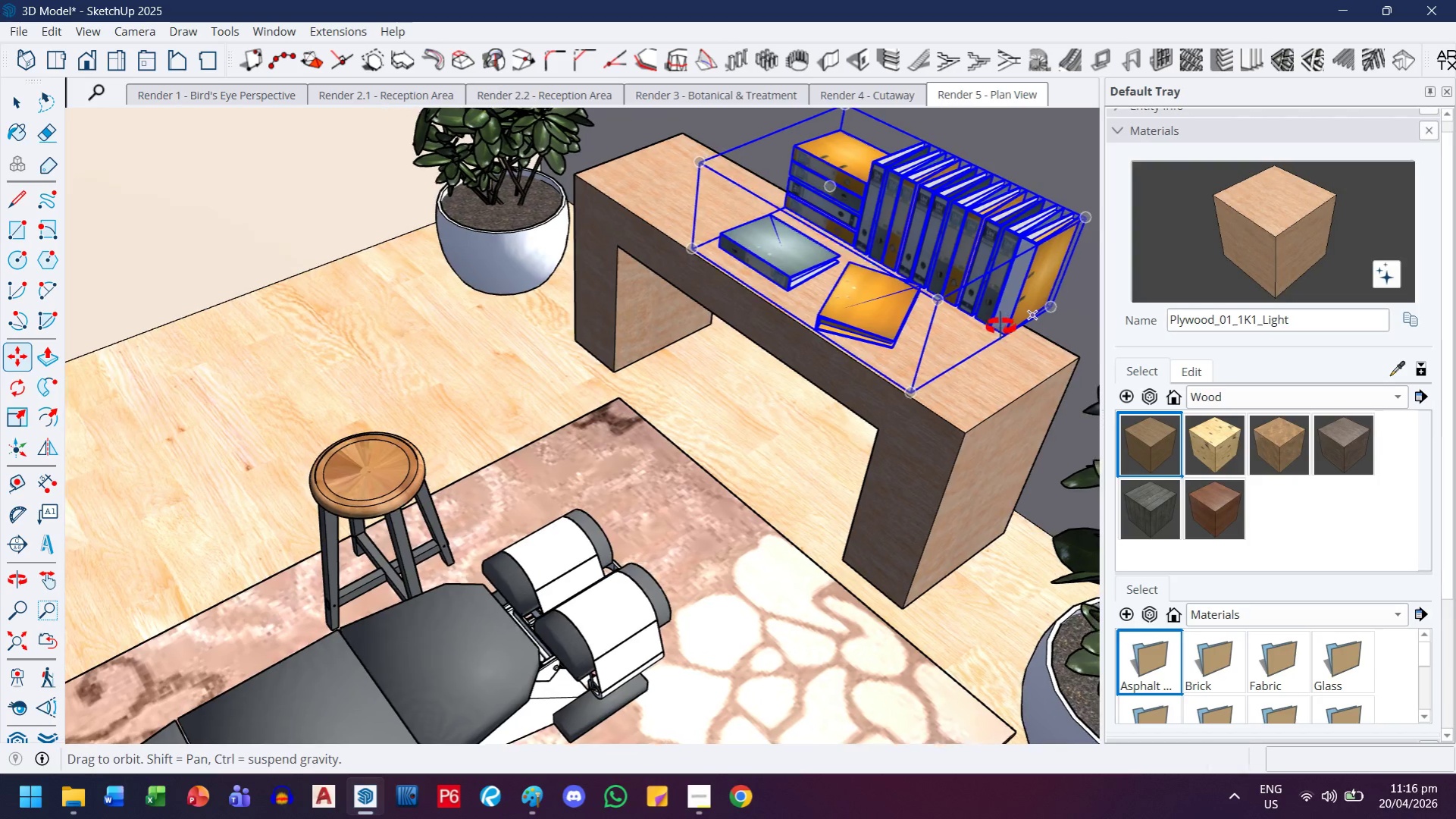 
key(H)
 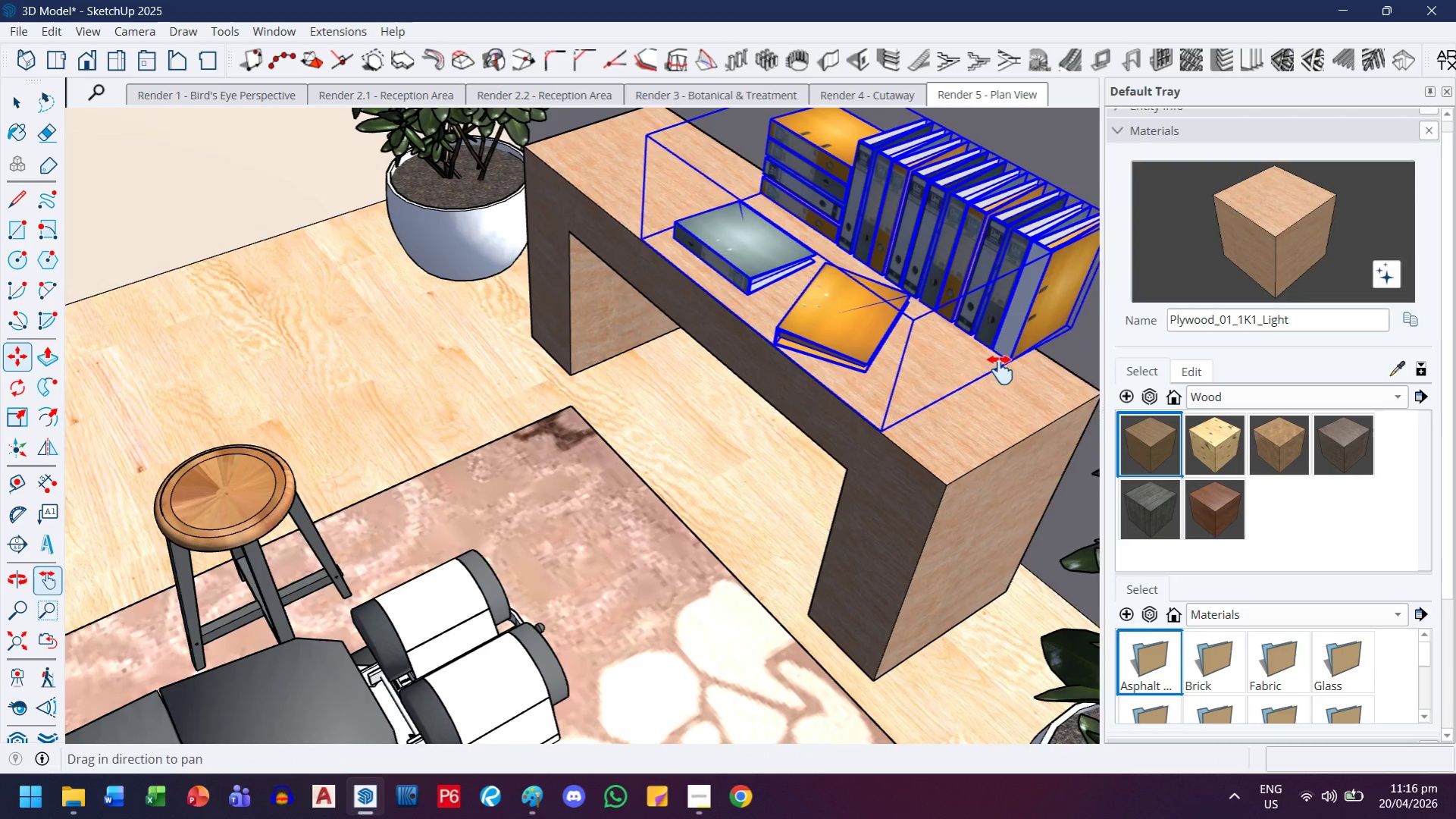 
left_click_drag(start_coordinate=[1001, 370], to_coordinate=[906, 394])
 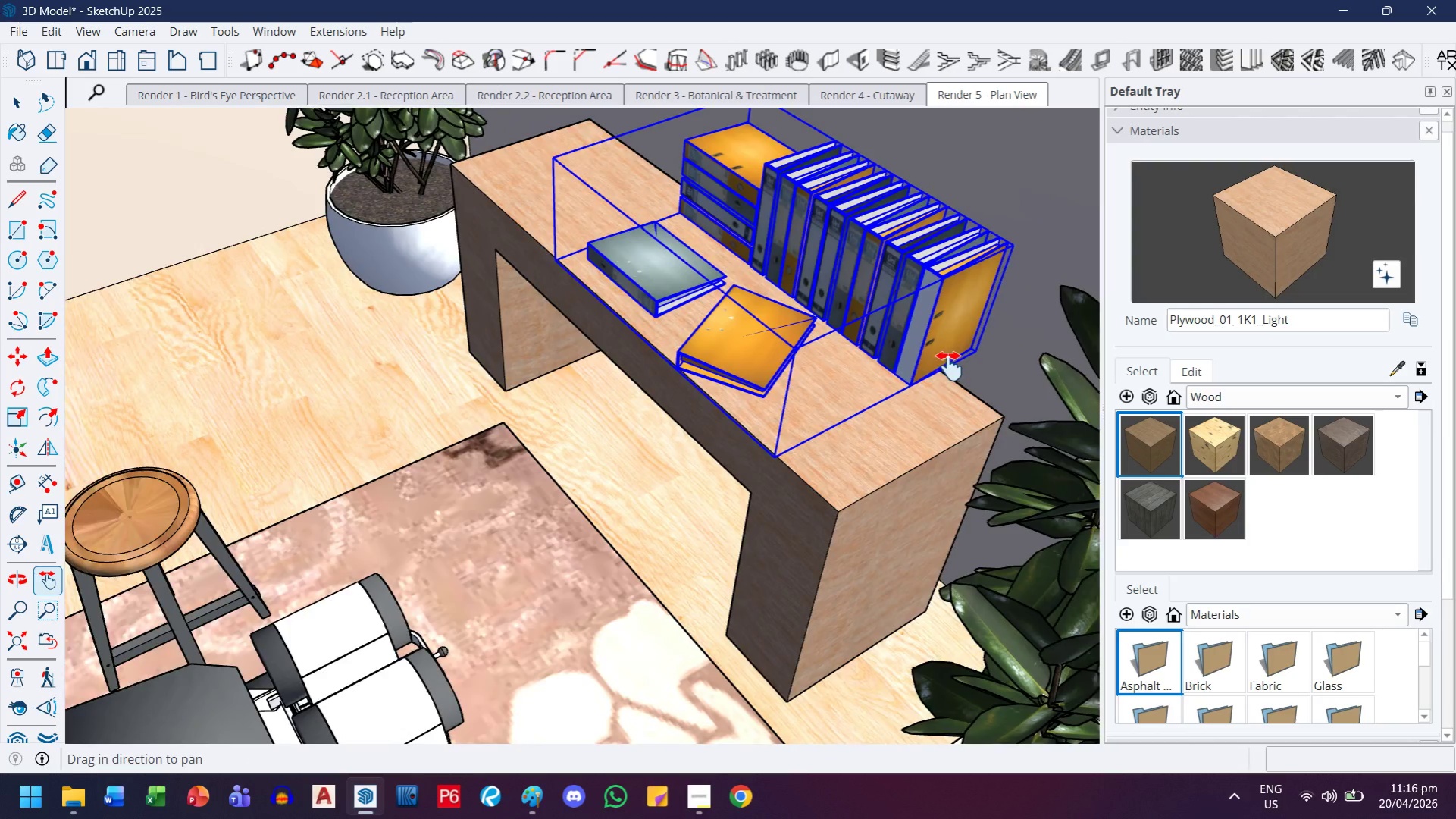 
scroll: coordinate [998, 337], scroll_direction: up, amount: 2.0
 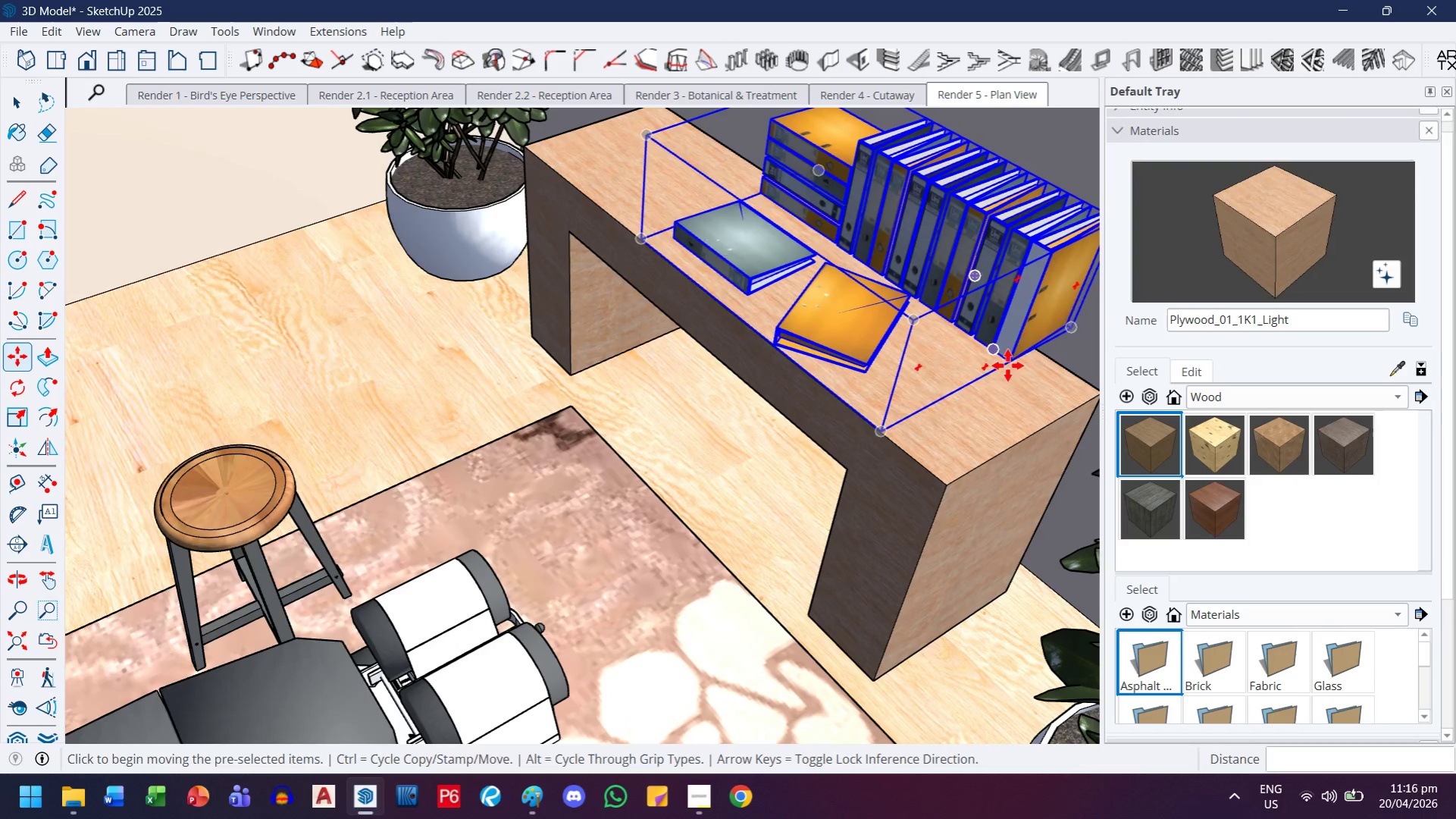 
key(Escape)
 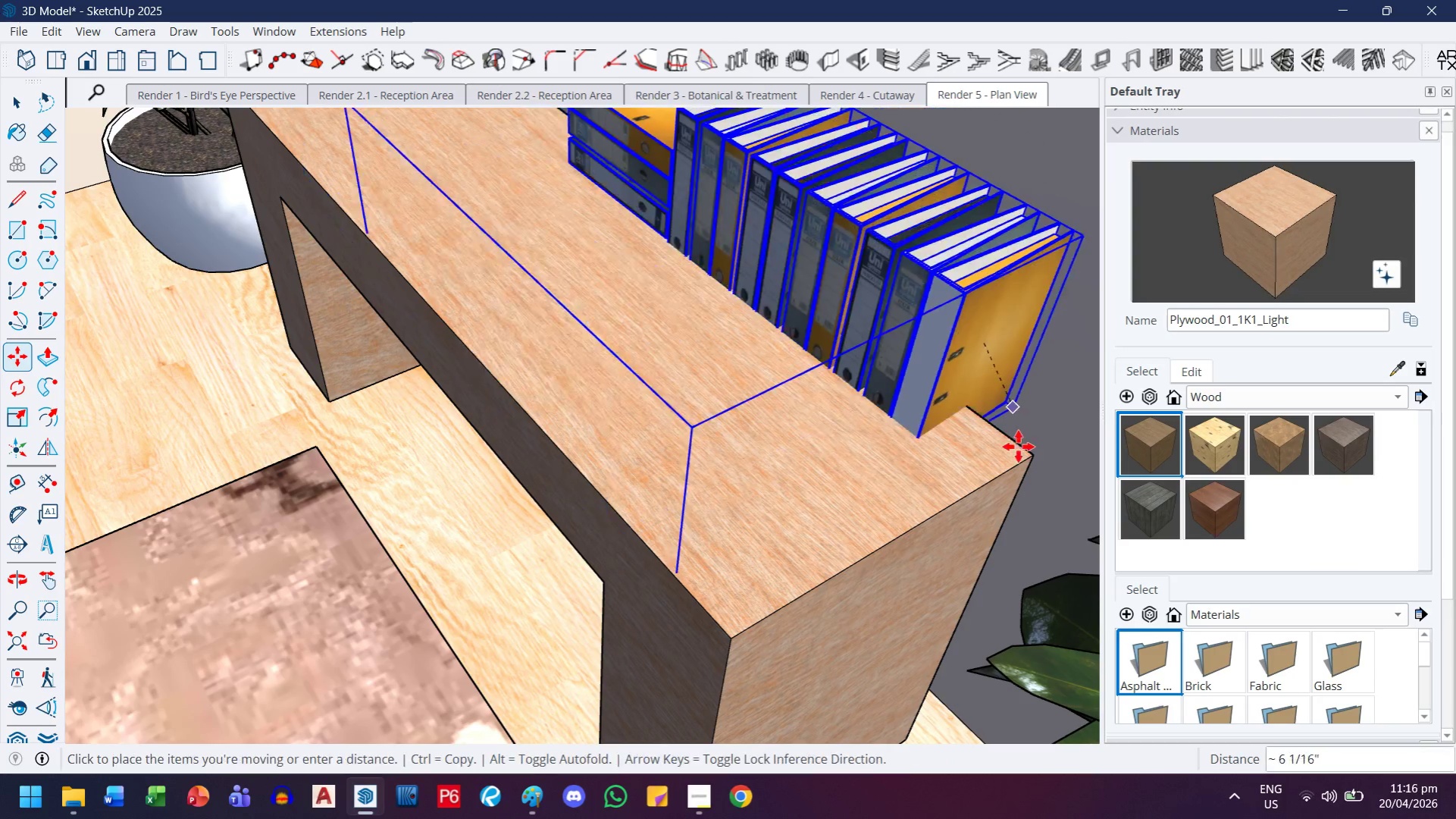 
scroll: coordinate [991, 359], scroll_direction: up, amount: 5.0
 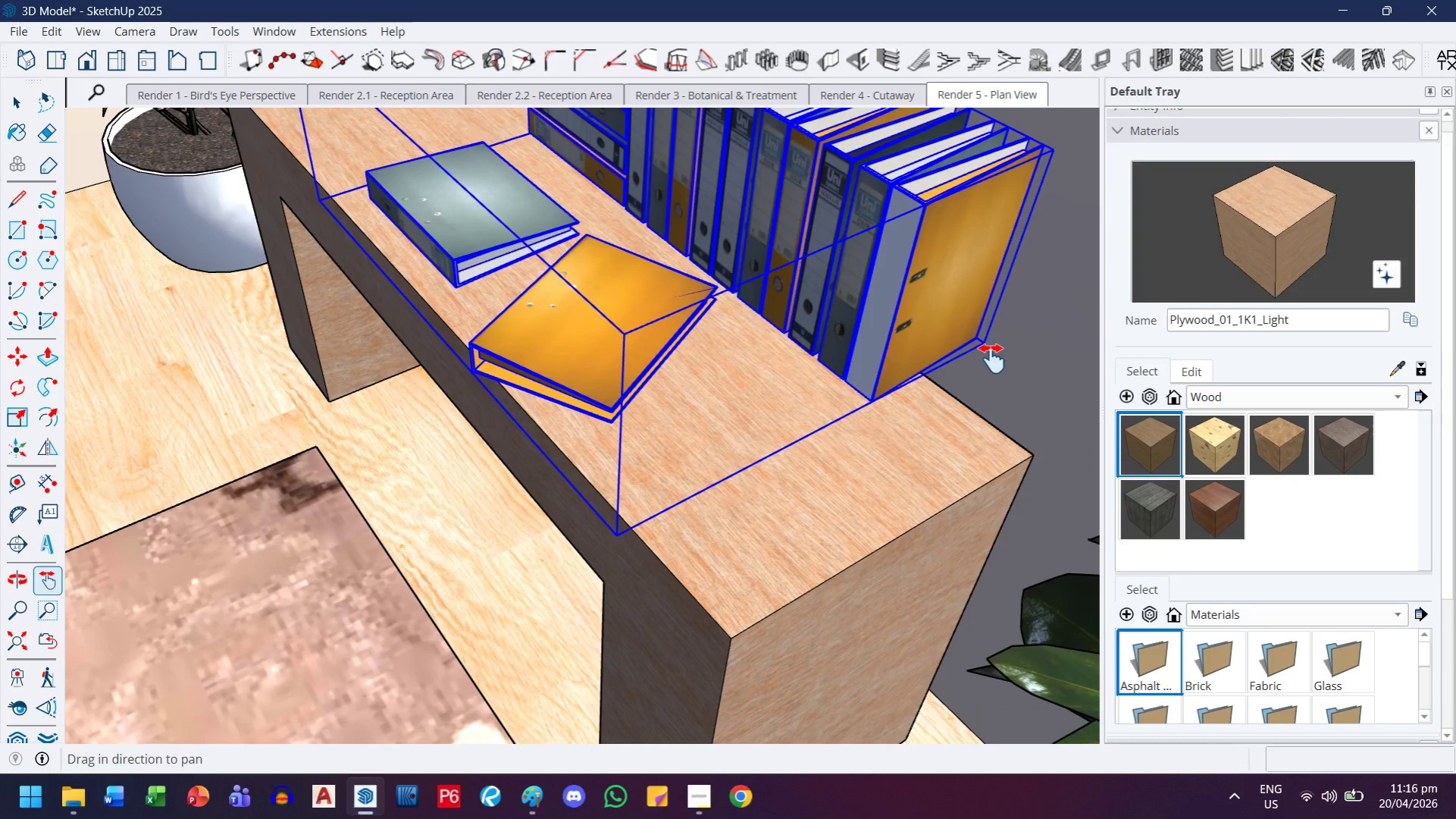 
left_click([1029, 455])
 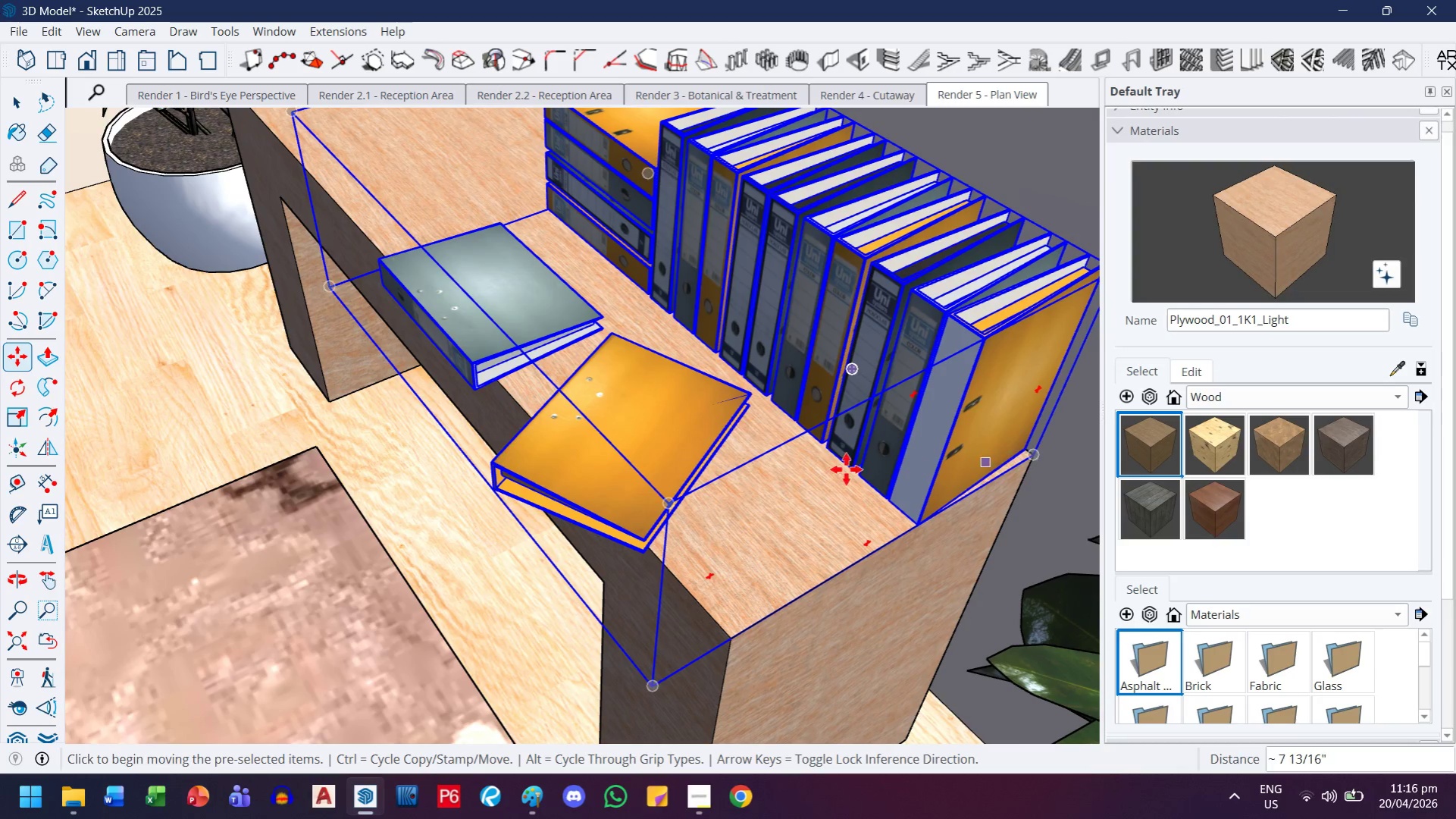 
scroll: coordinate [696, 440], scroll_direction: down, amount: 3.0
 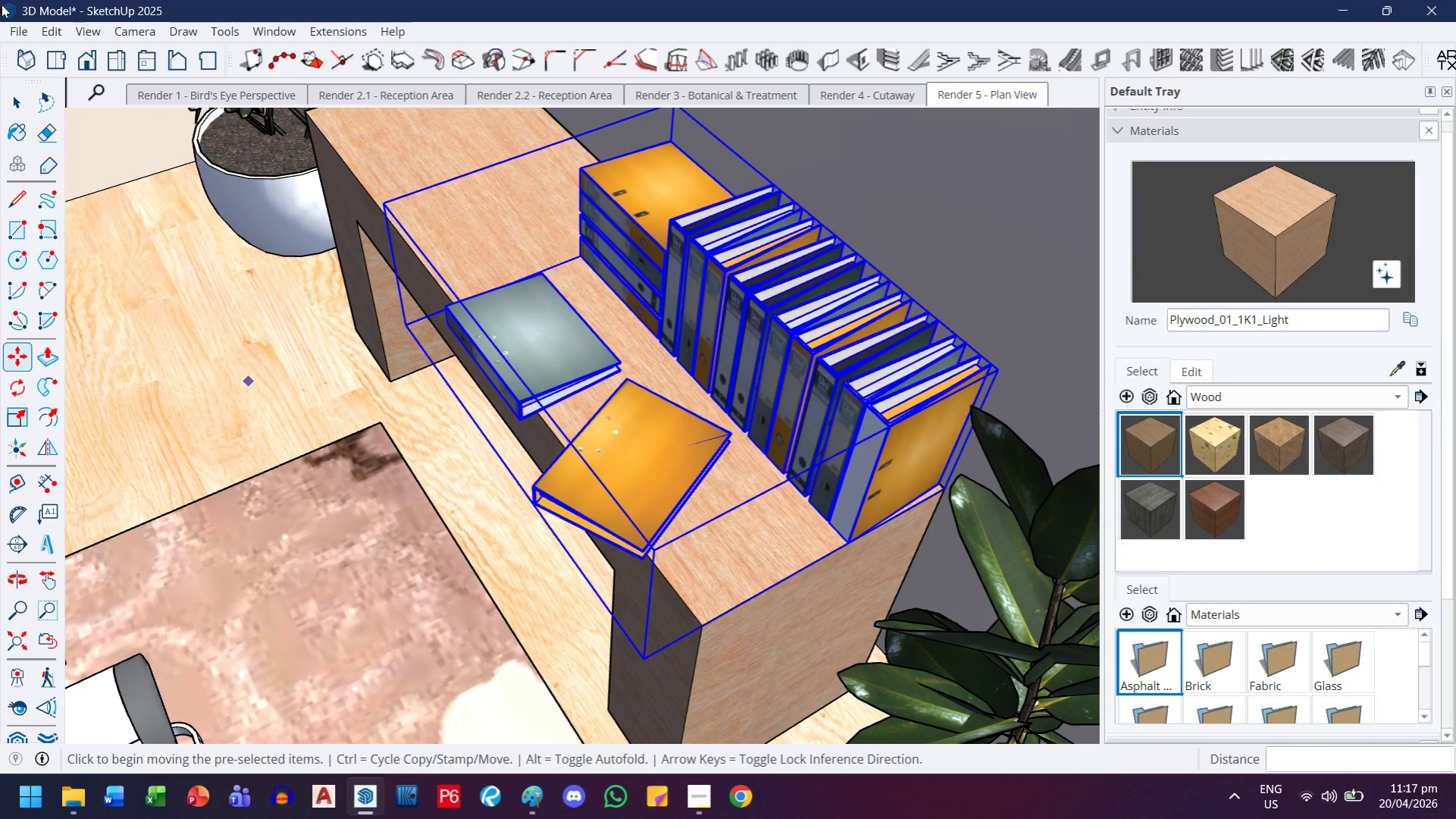 
left_click([2, 111])
 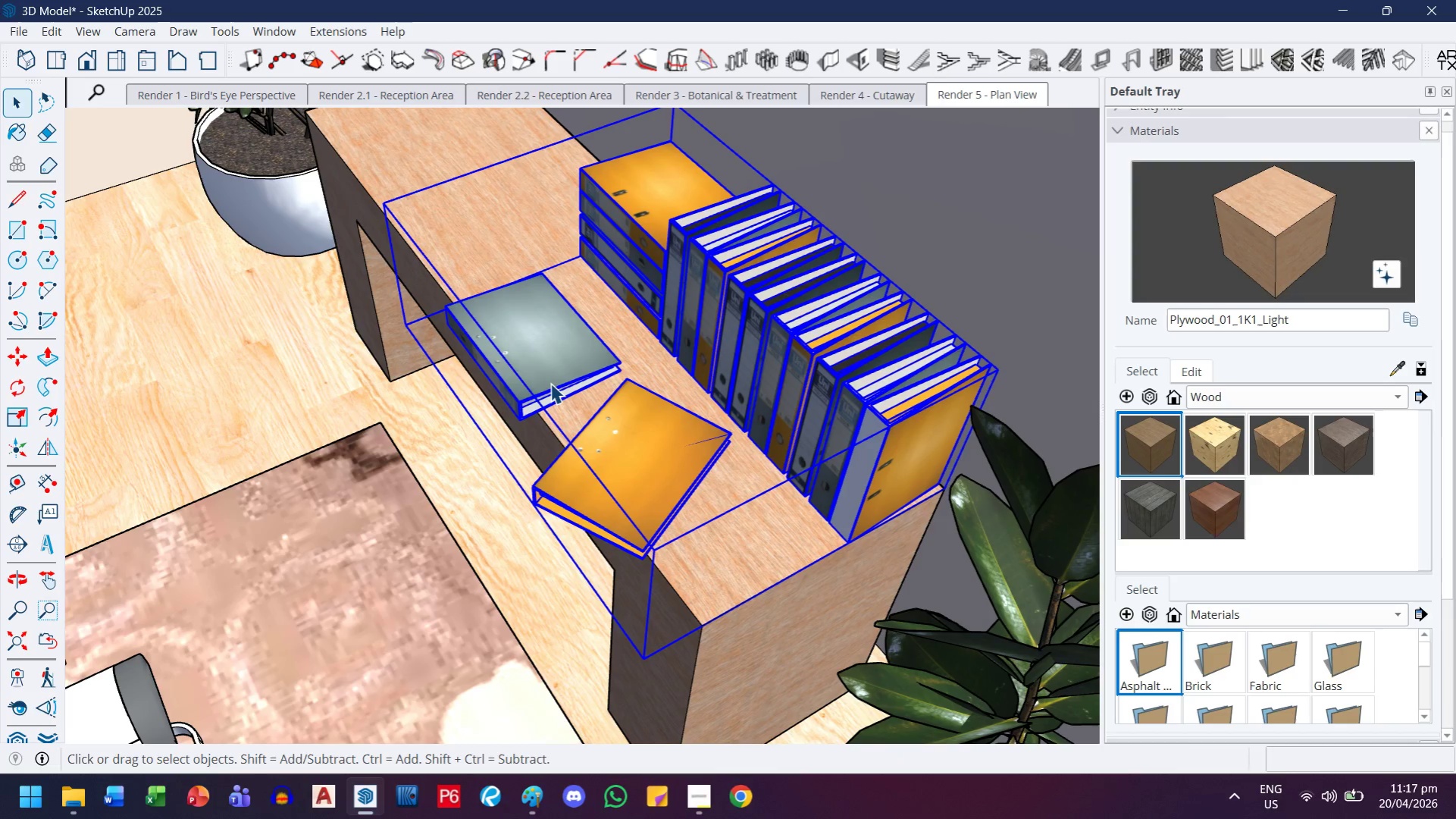 
double_click([550, 383])
 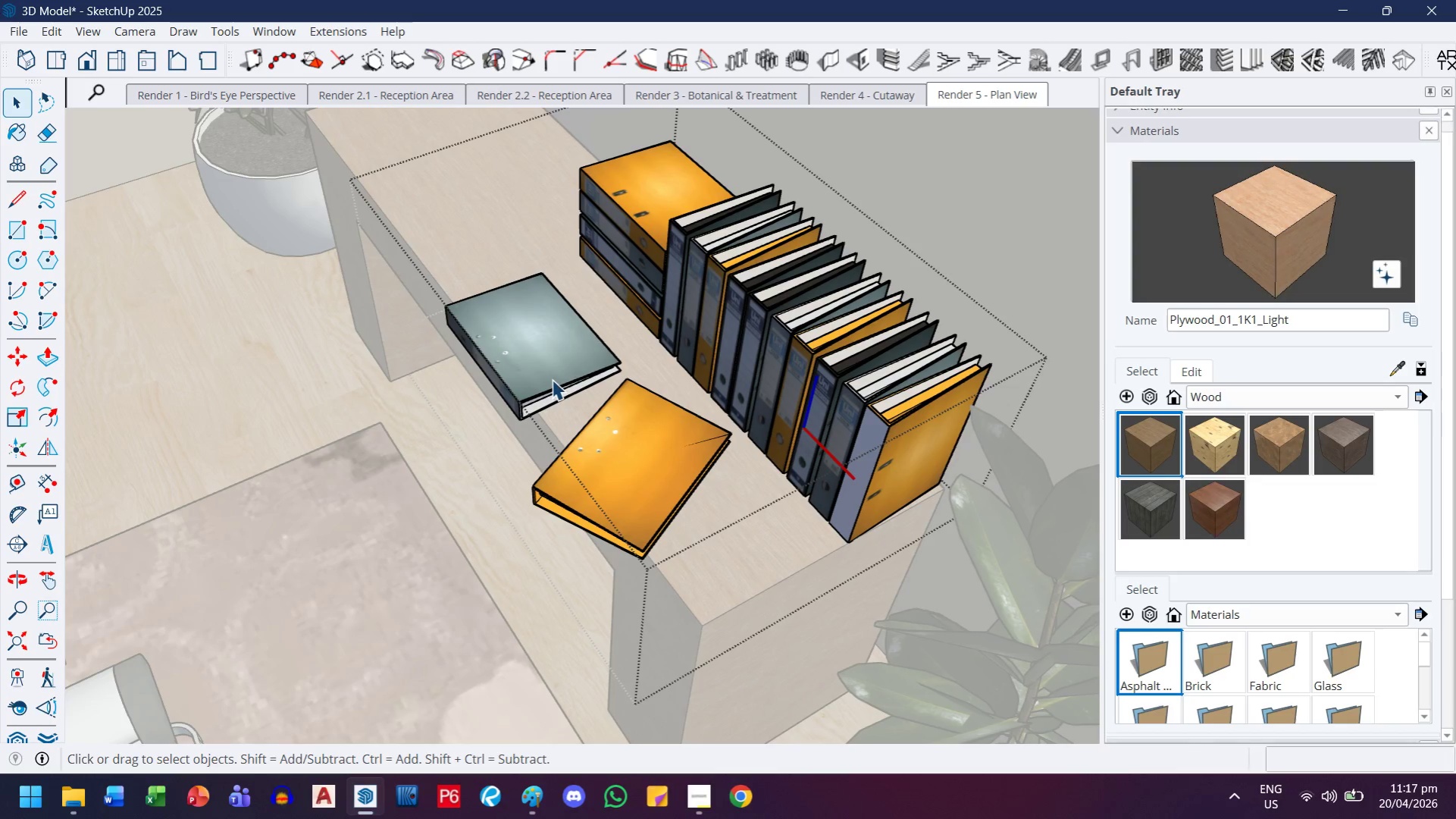 
left_click([553, 376])
 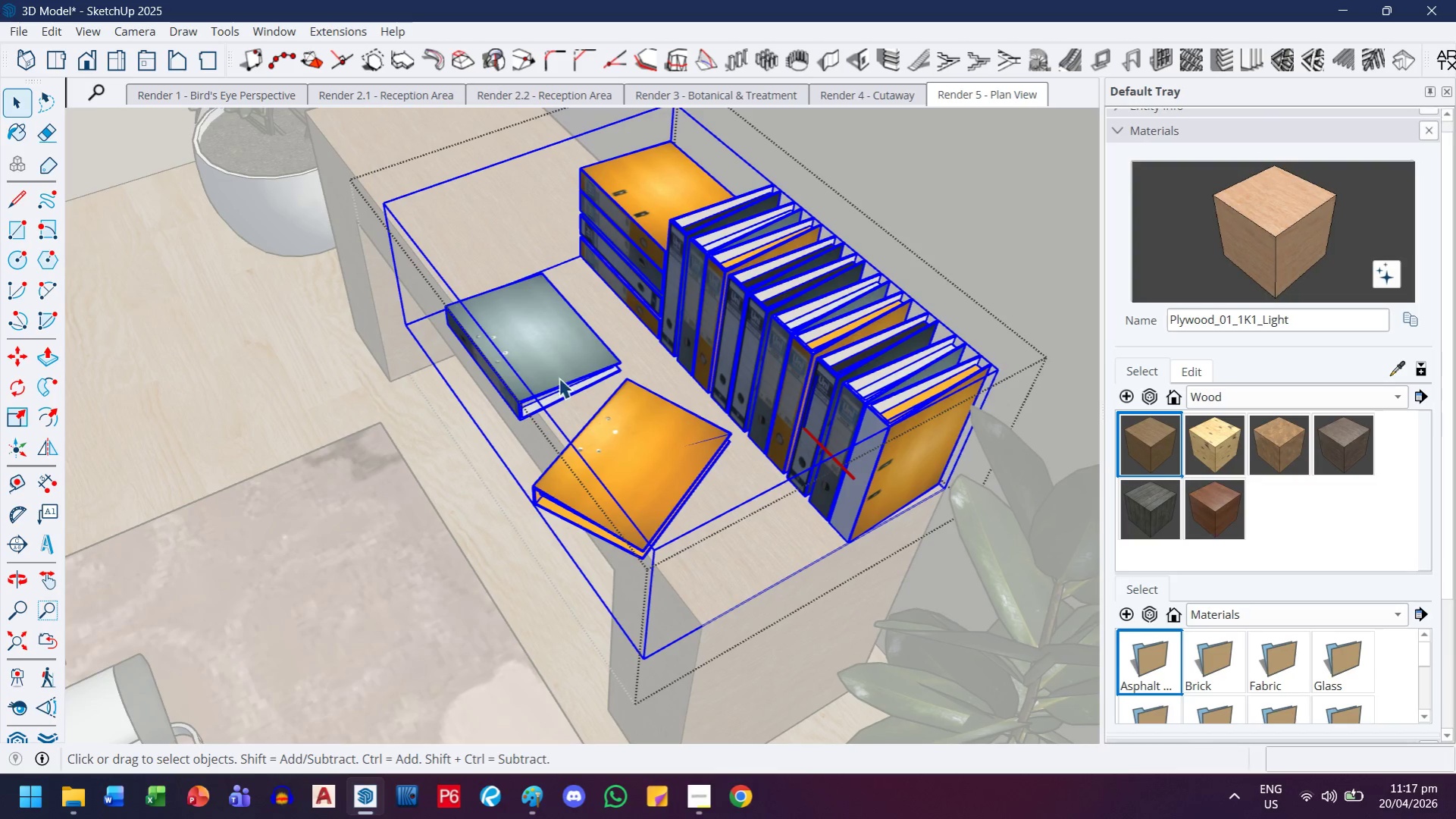 
double_click([545, 372])
 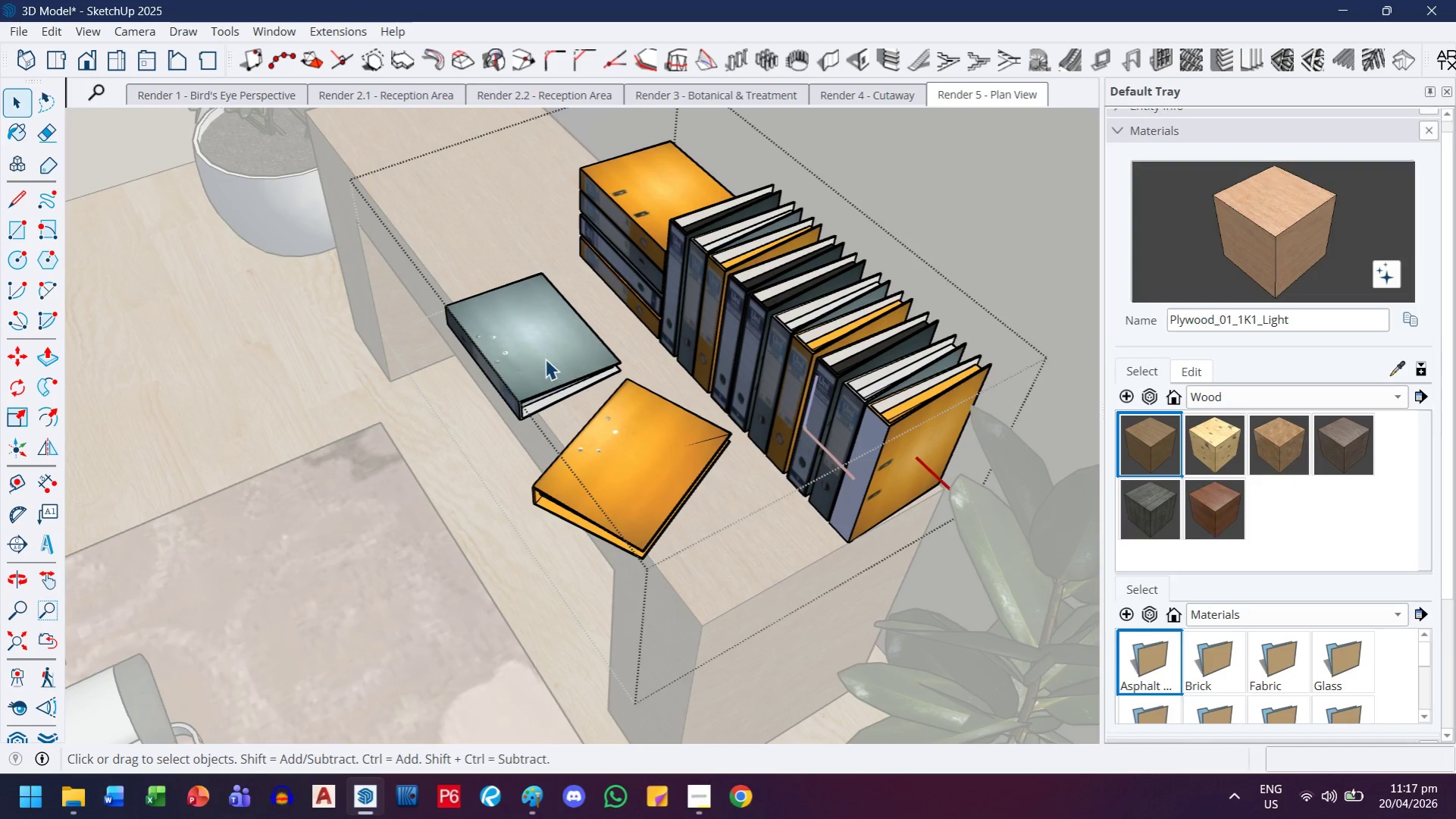 
triple_click([545, 359])
 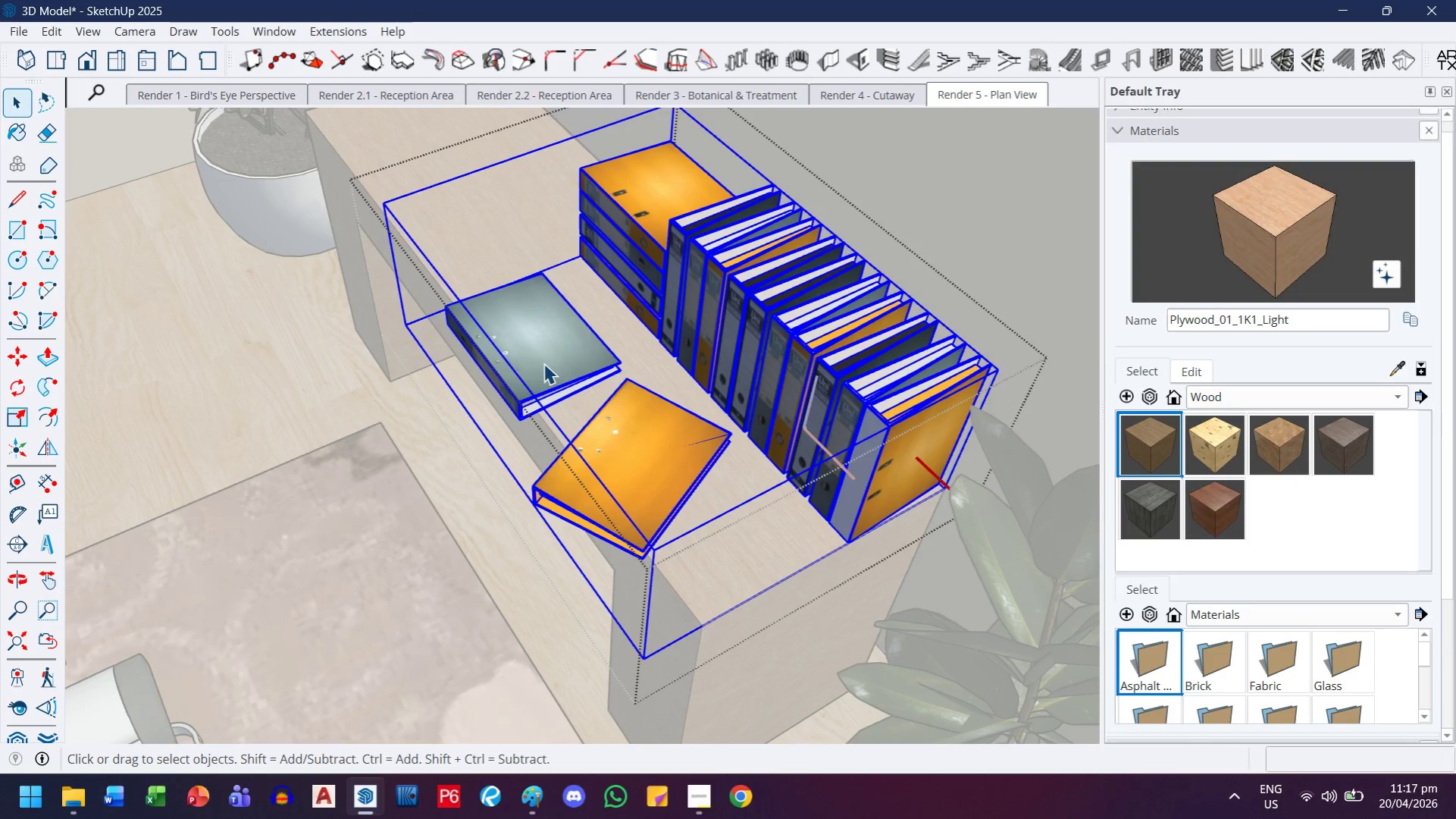 
double_click([543, 363])
 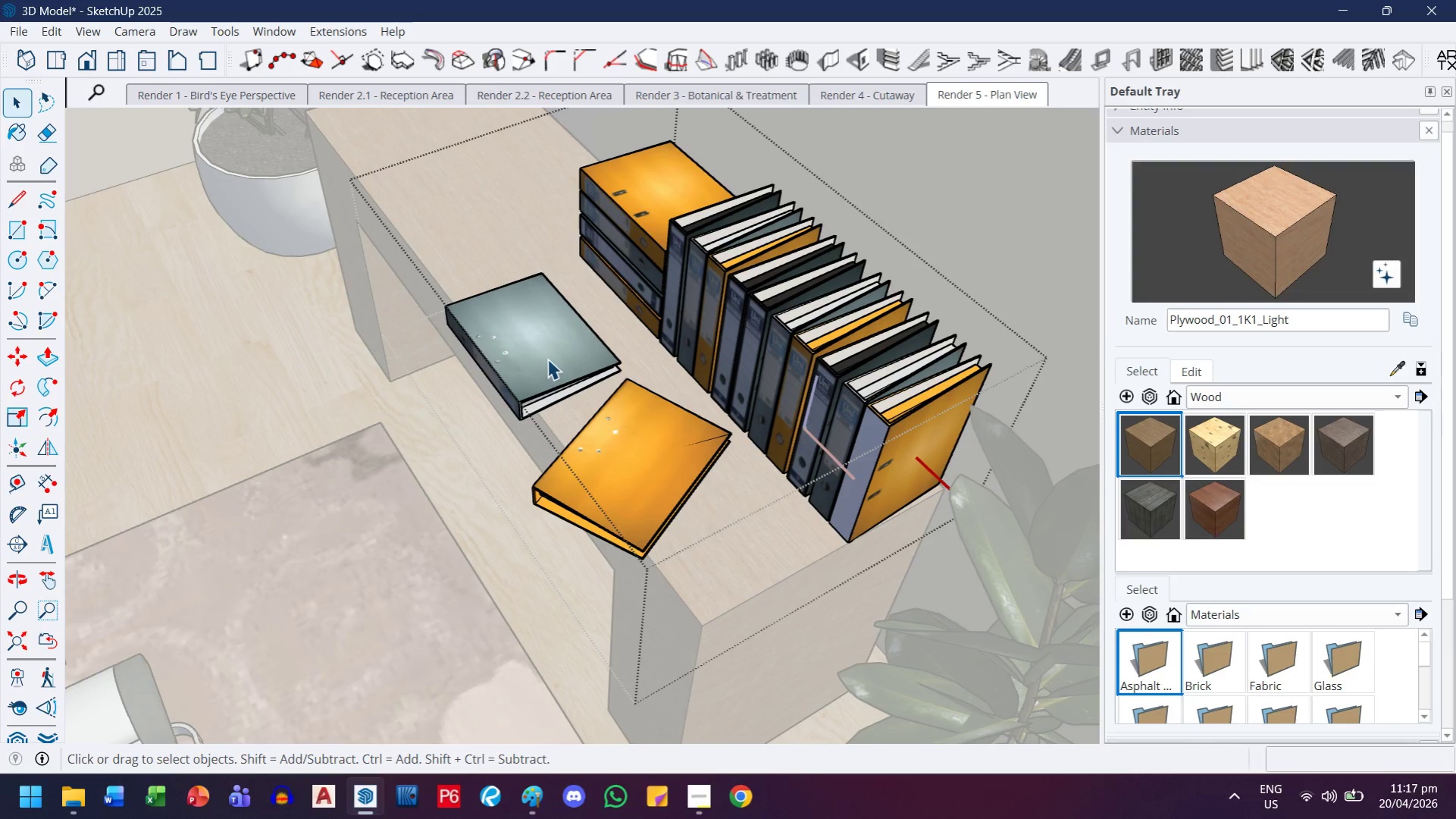 
triple_click([547, 358])
 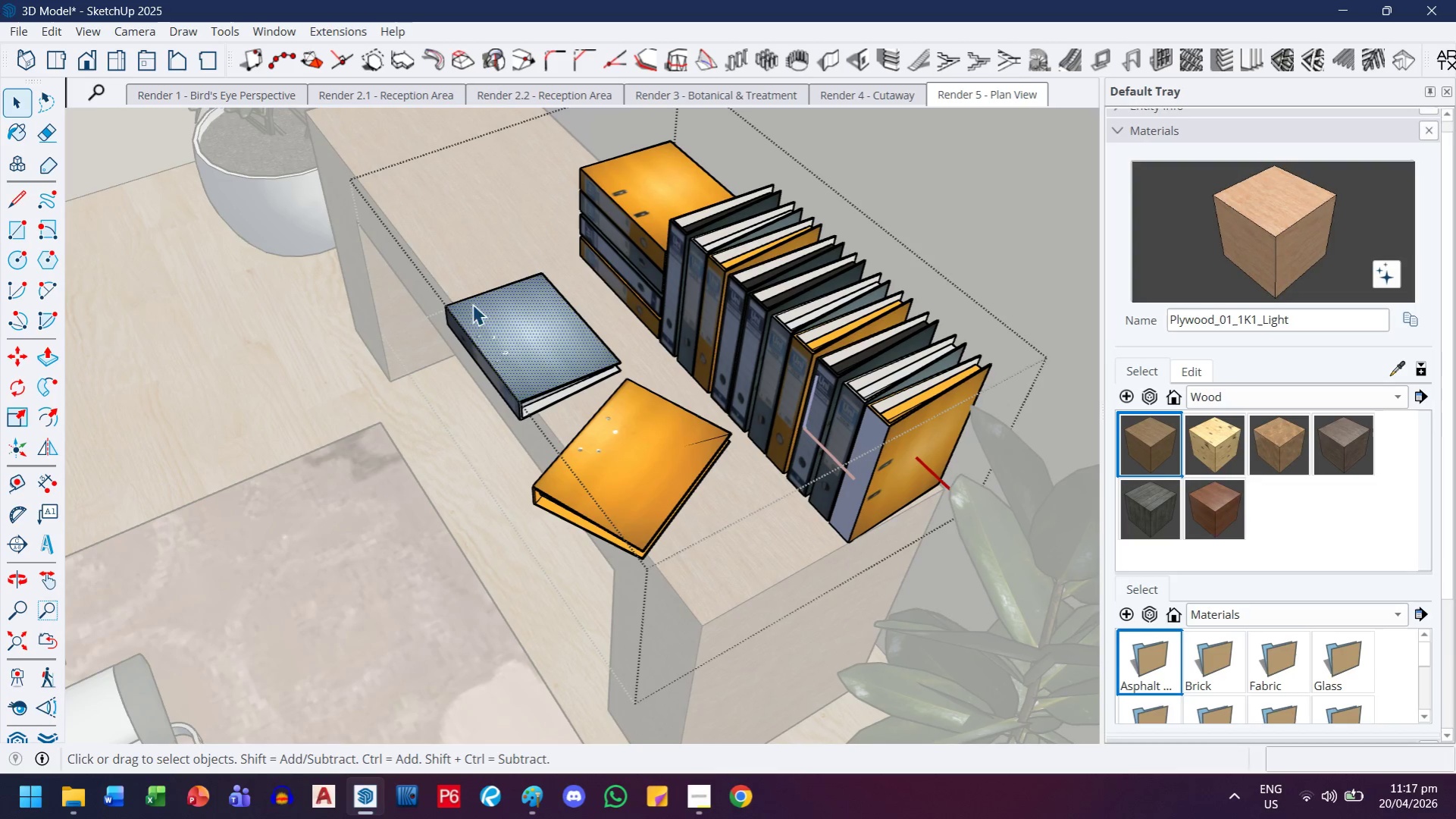 
left_click_drag(start_coordinate=[314, 199], to_coordinate=[652, 444])
 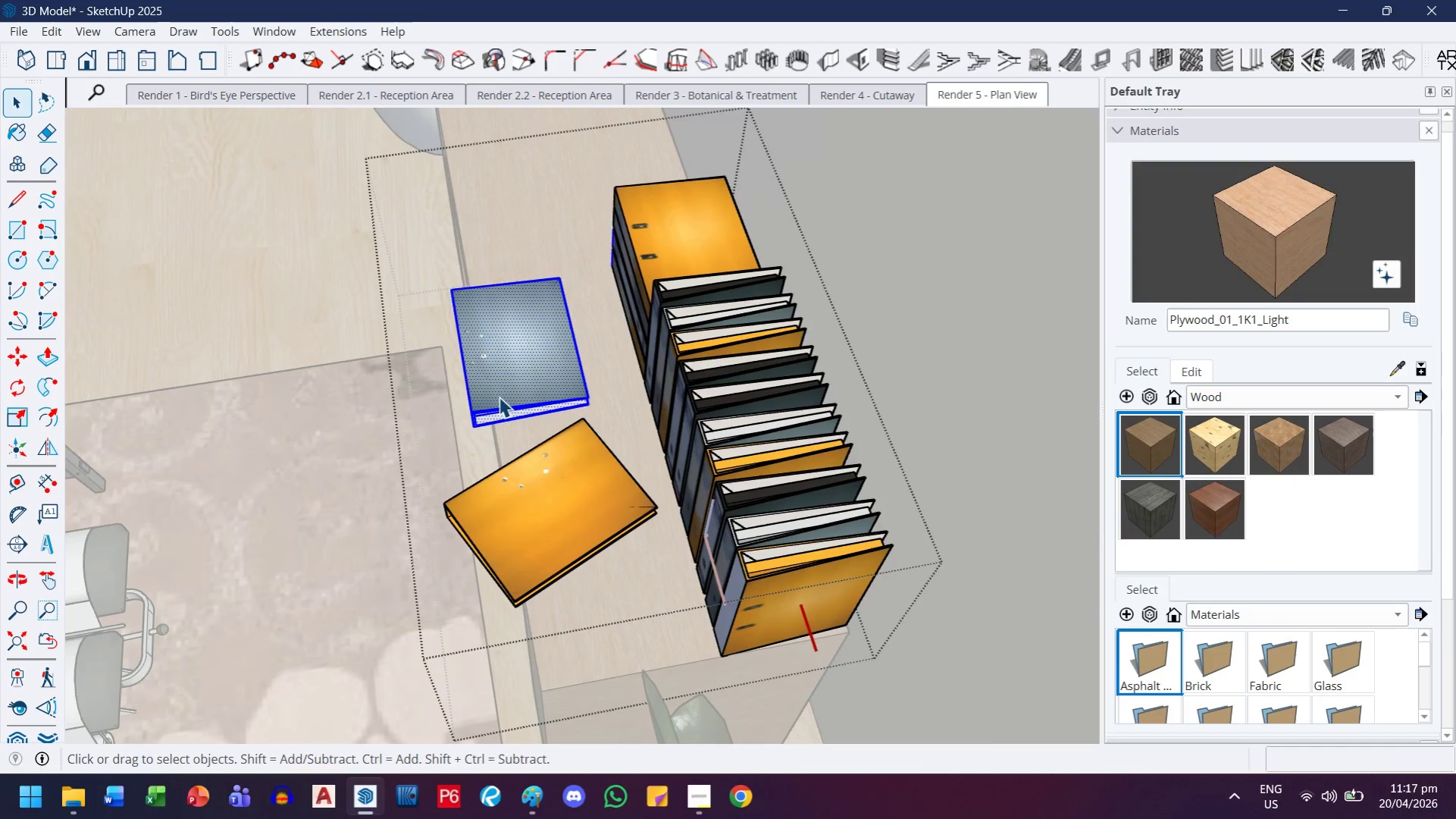 
scroll: coordinate [518, 290], scroll_direction: down, amount: 1.0
 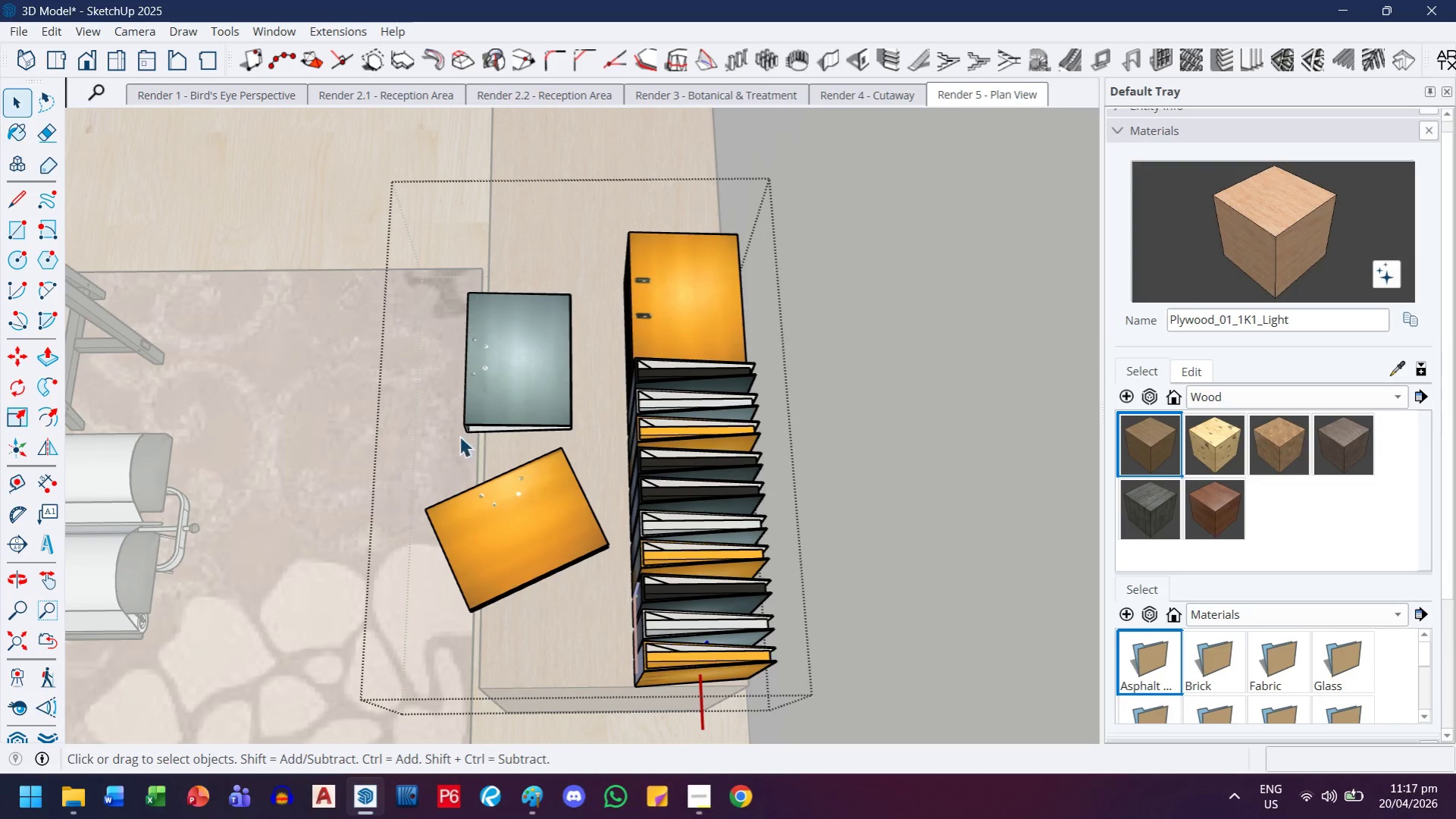 
left_click_drag(start_coordinate=[261, 210], to_coordinate=[615, 649])
 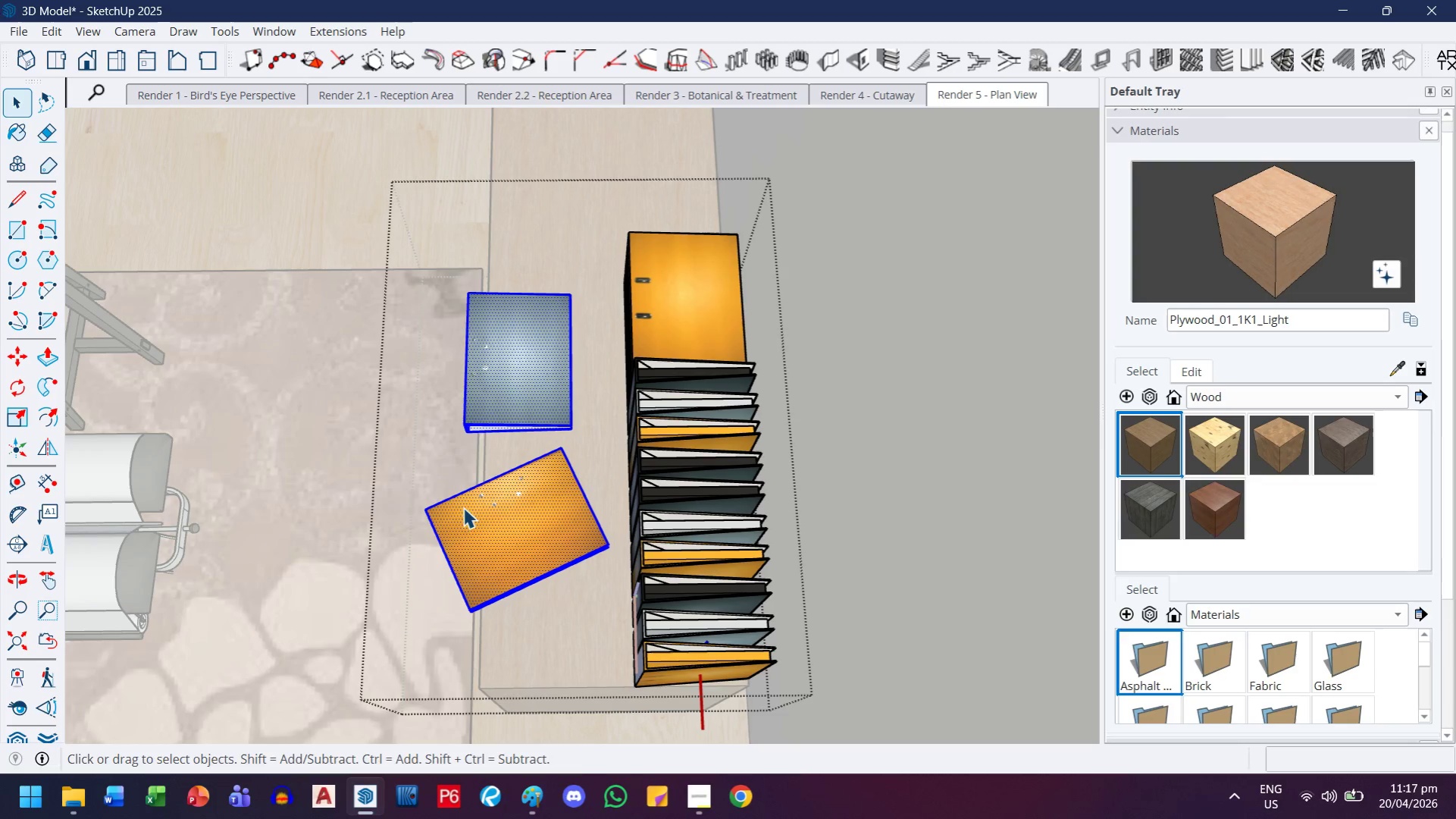 
key(M)
 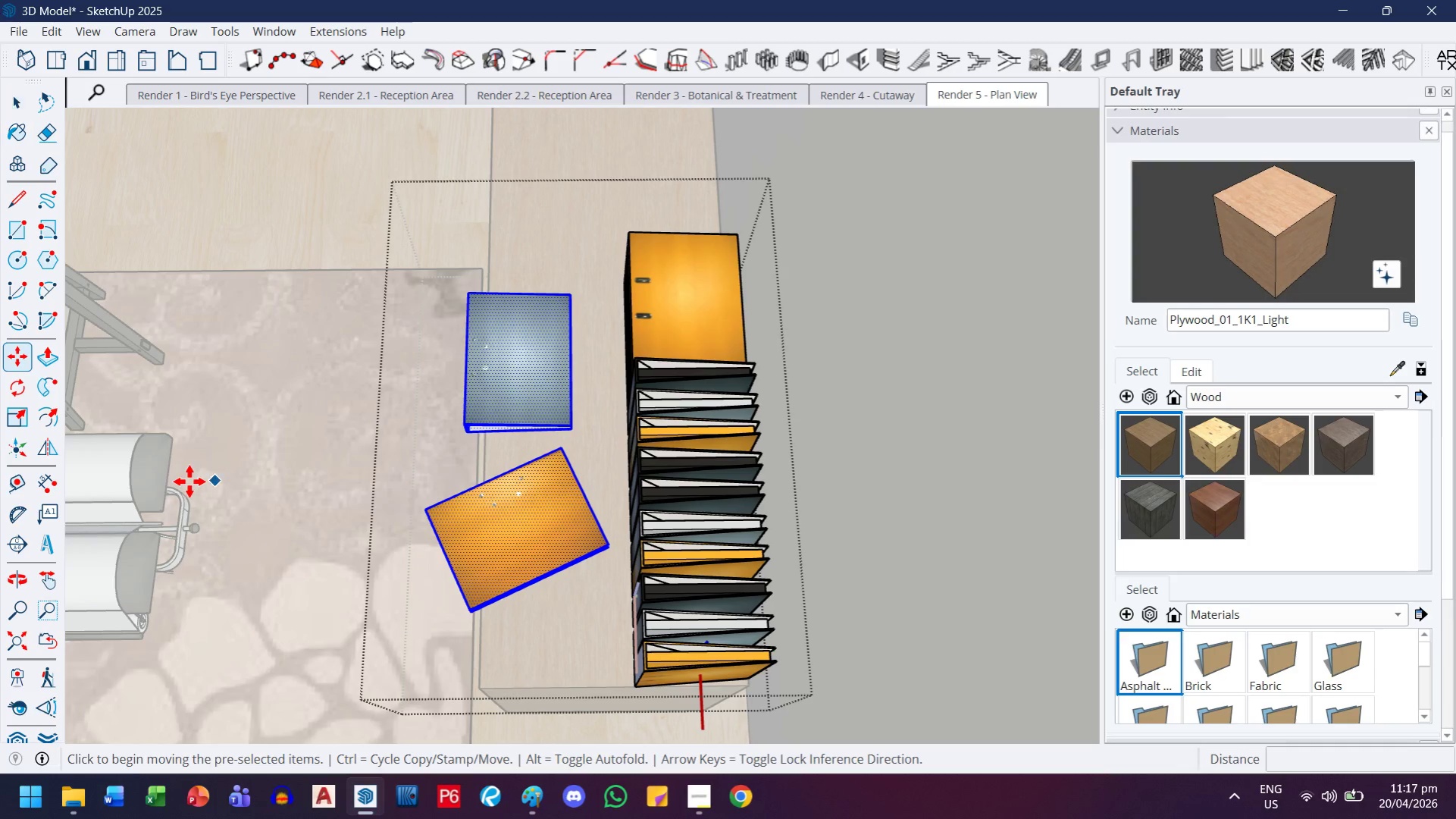 
left_click([189, 482])
 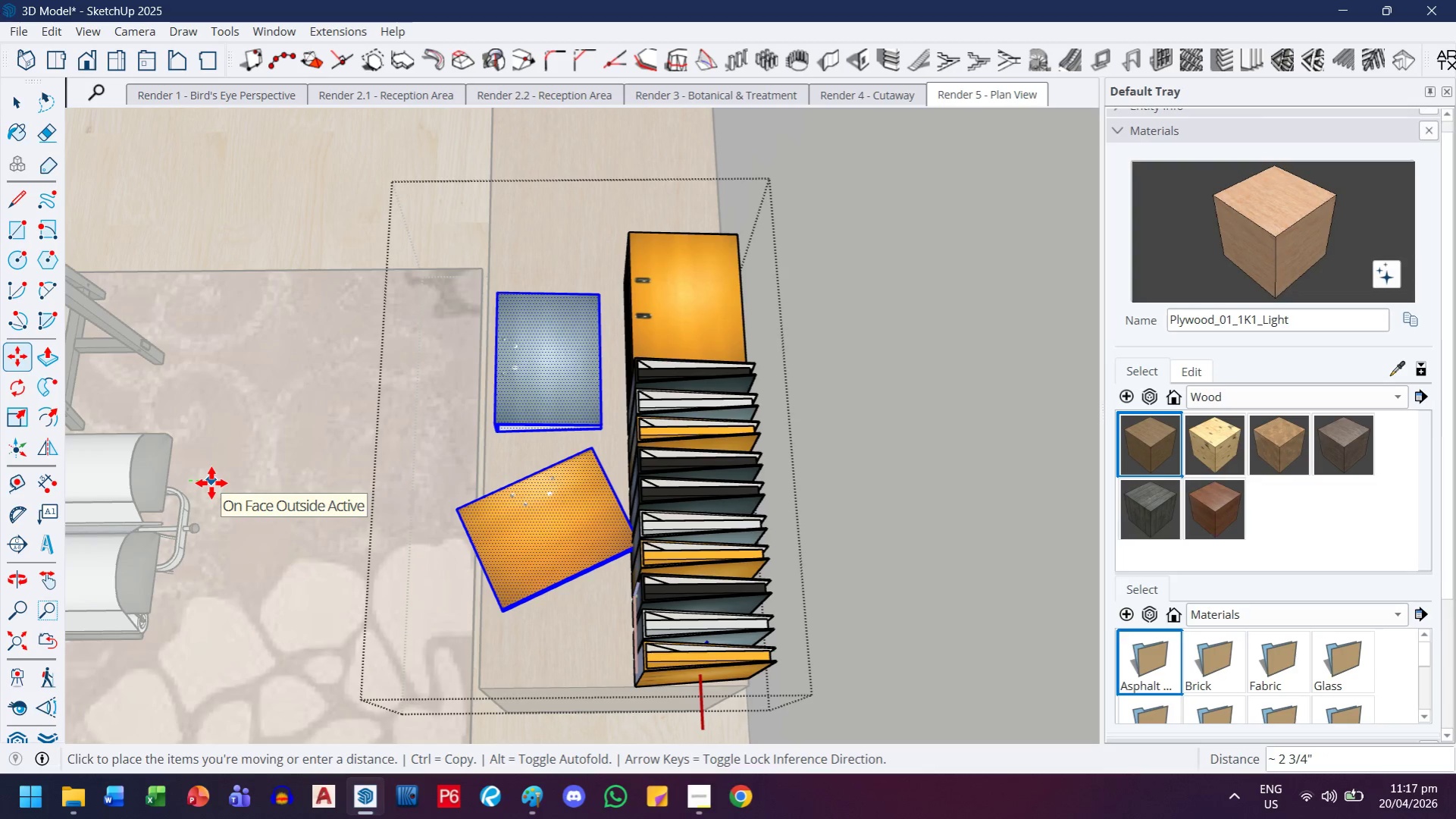 
key(Escape)
 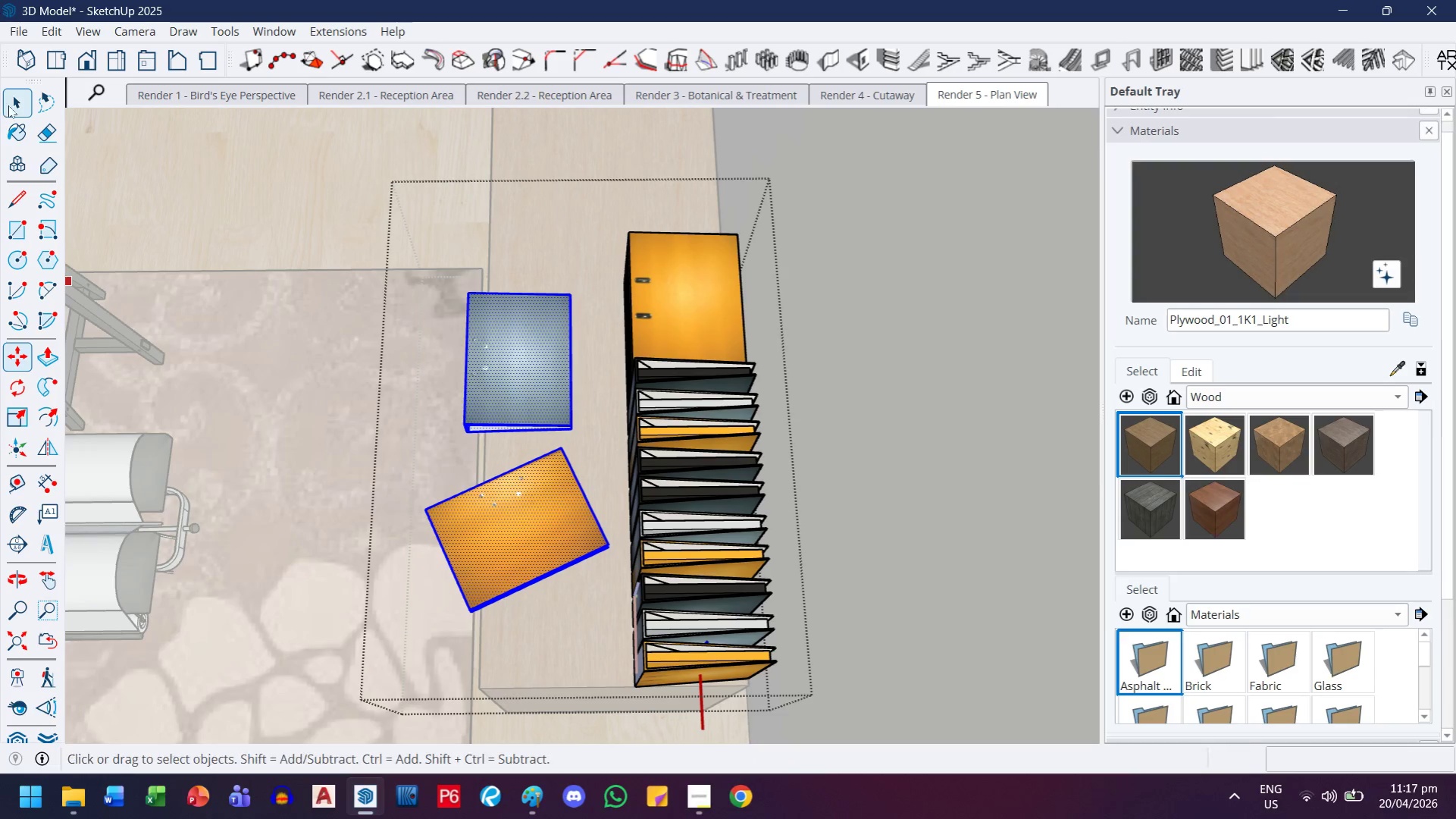 
double_click([422, 486])
 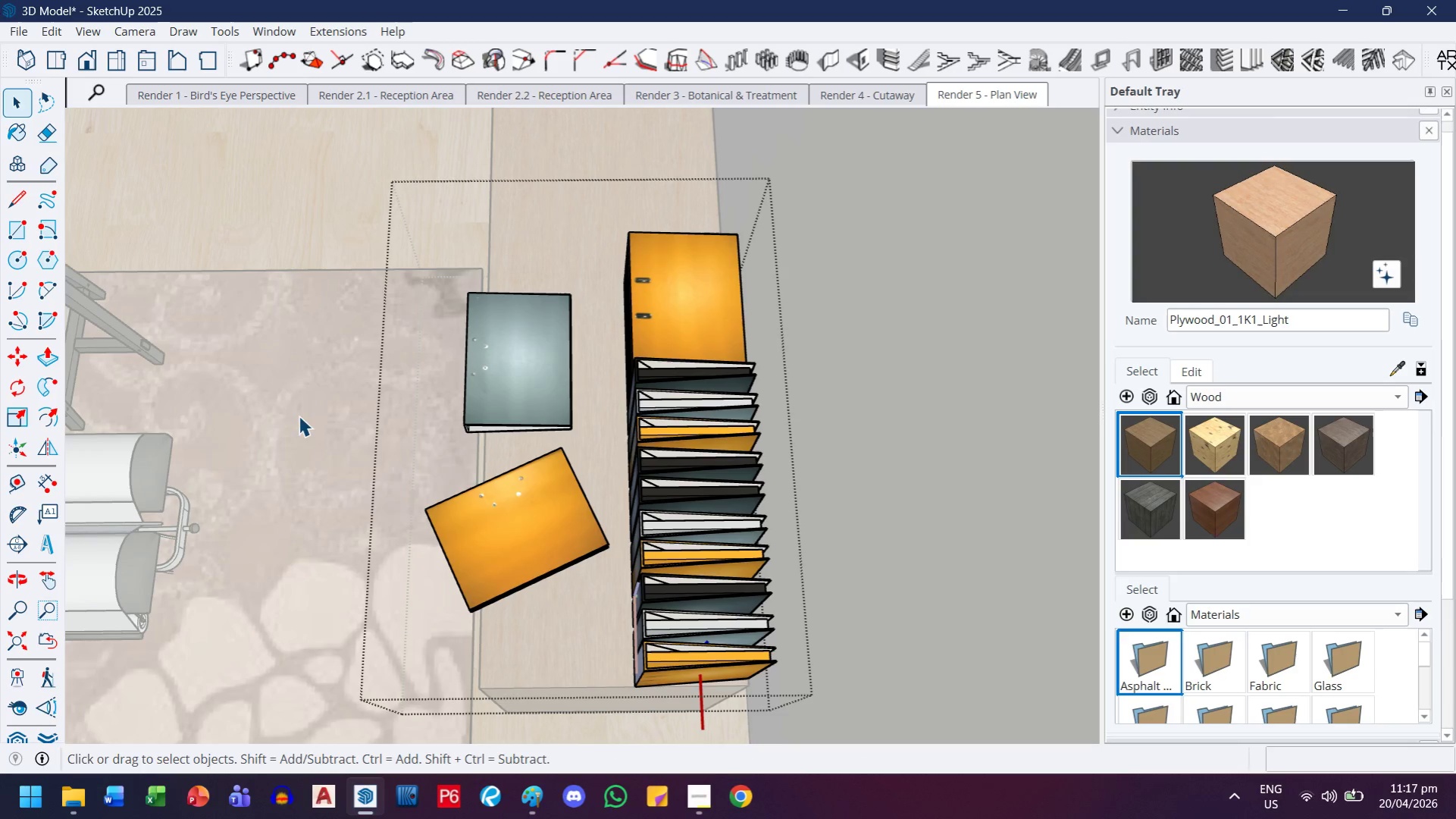 
left_click_drag(start_coordinate=[299, 416], to_coordinate=[405, 490])
 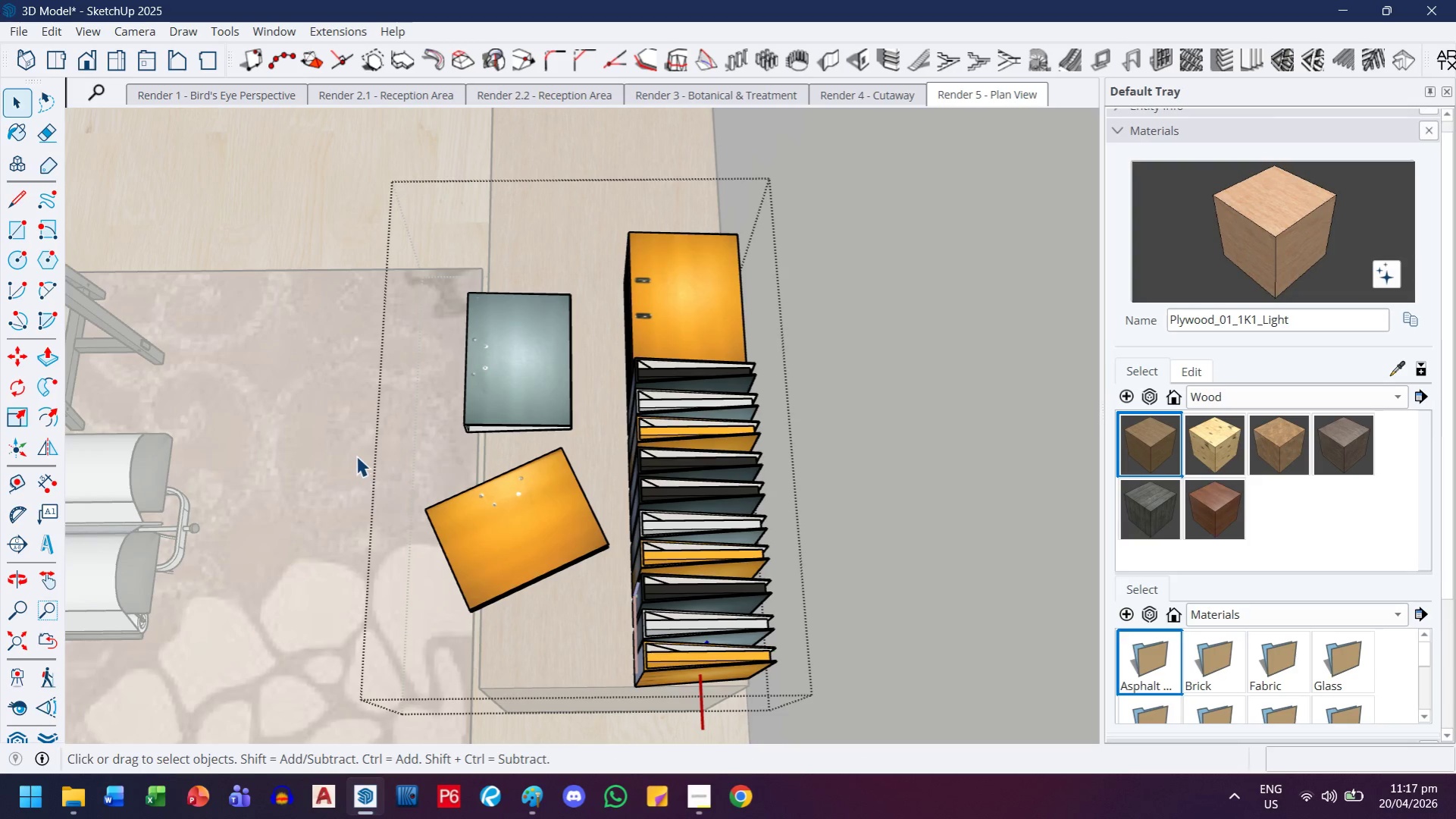 
left_click_drag(start_coordinate=[356, 455], to_coordinate=[590, 626])
 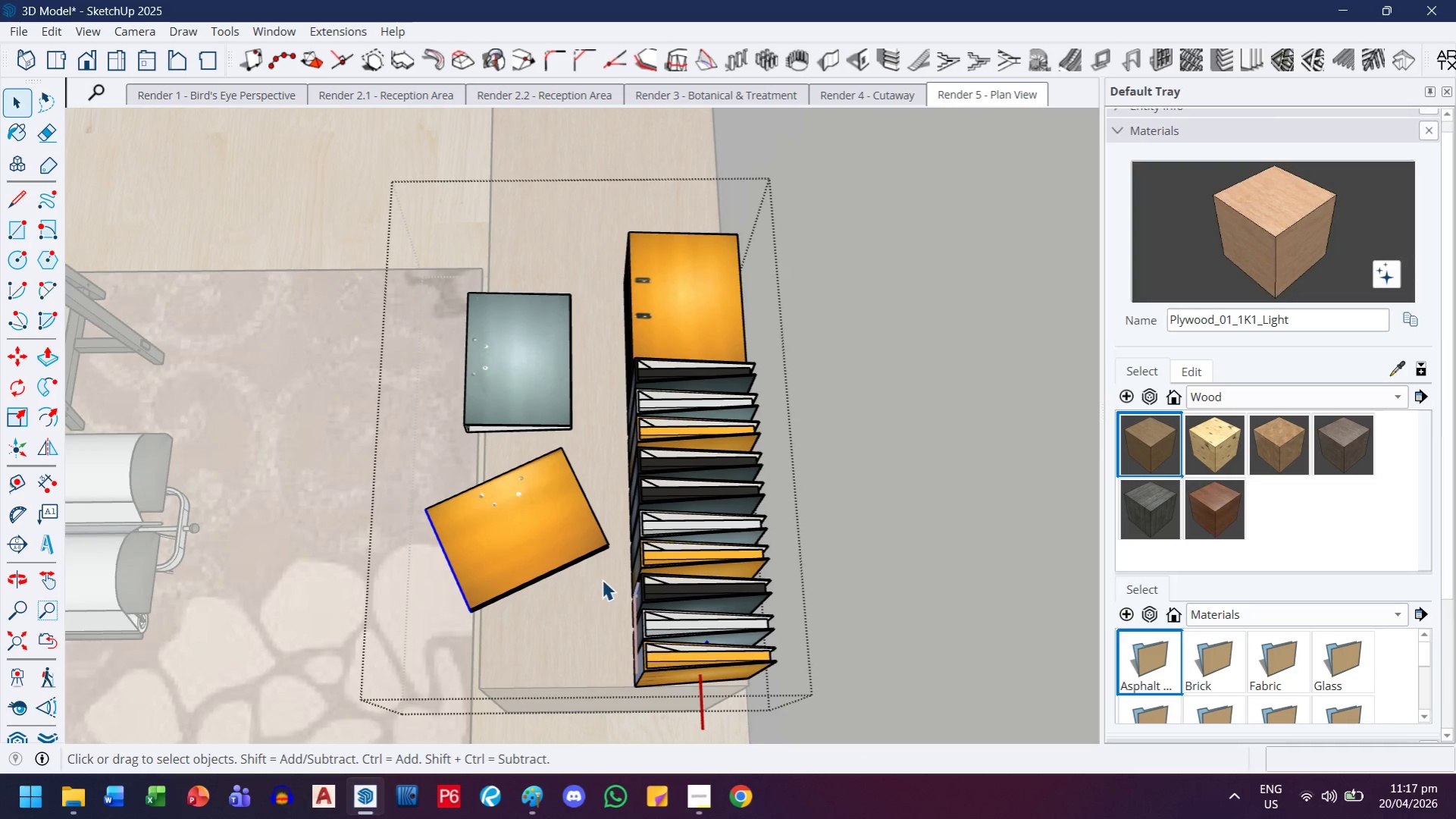 
key(Delete)
 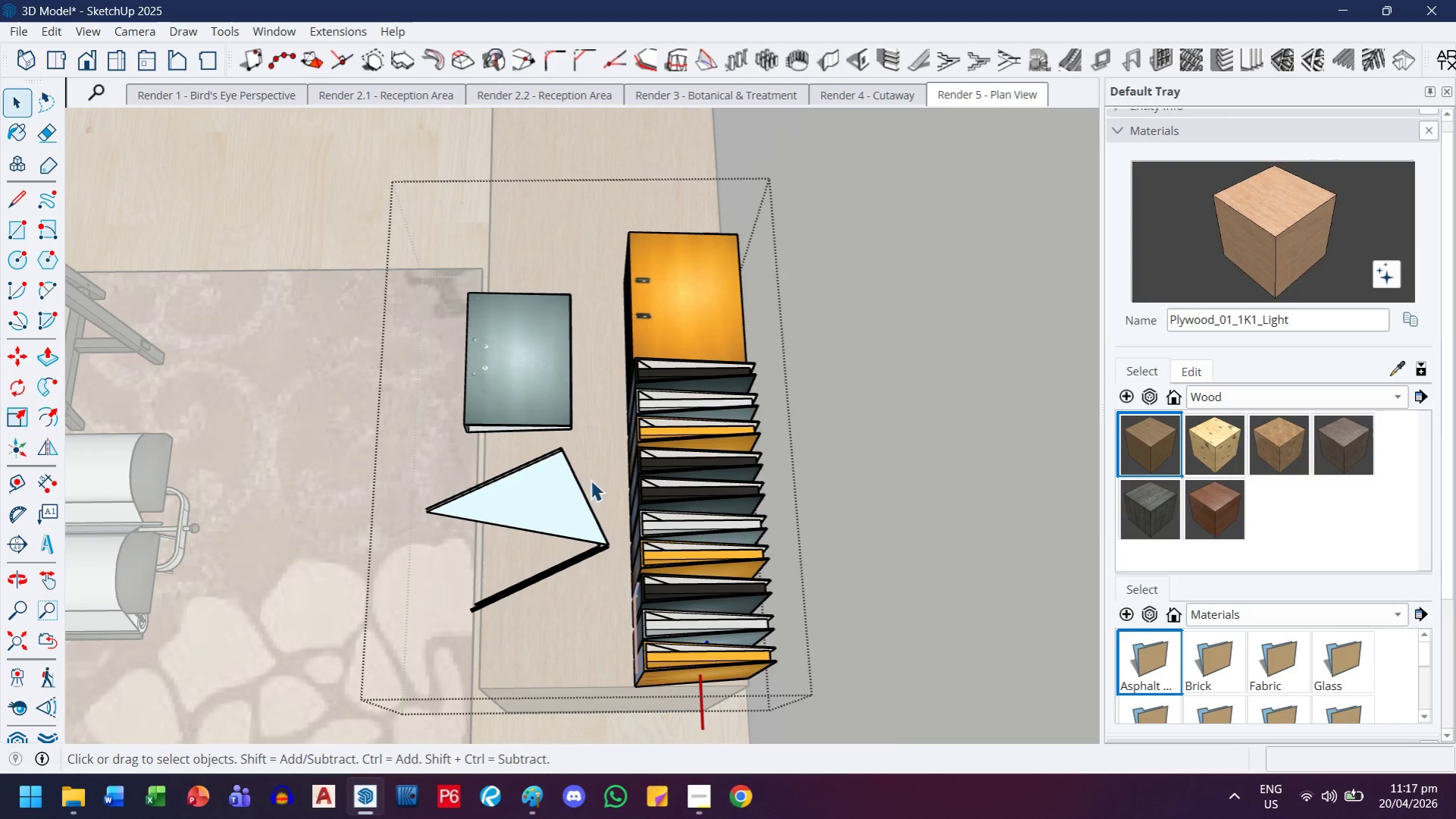 
left_click_drag(start_coordinate=[587, 484], to_coordinate=[481, 623])
 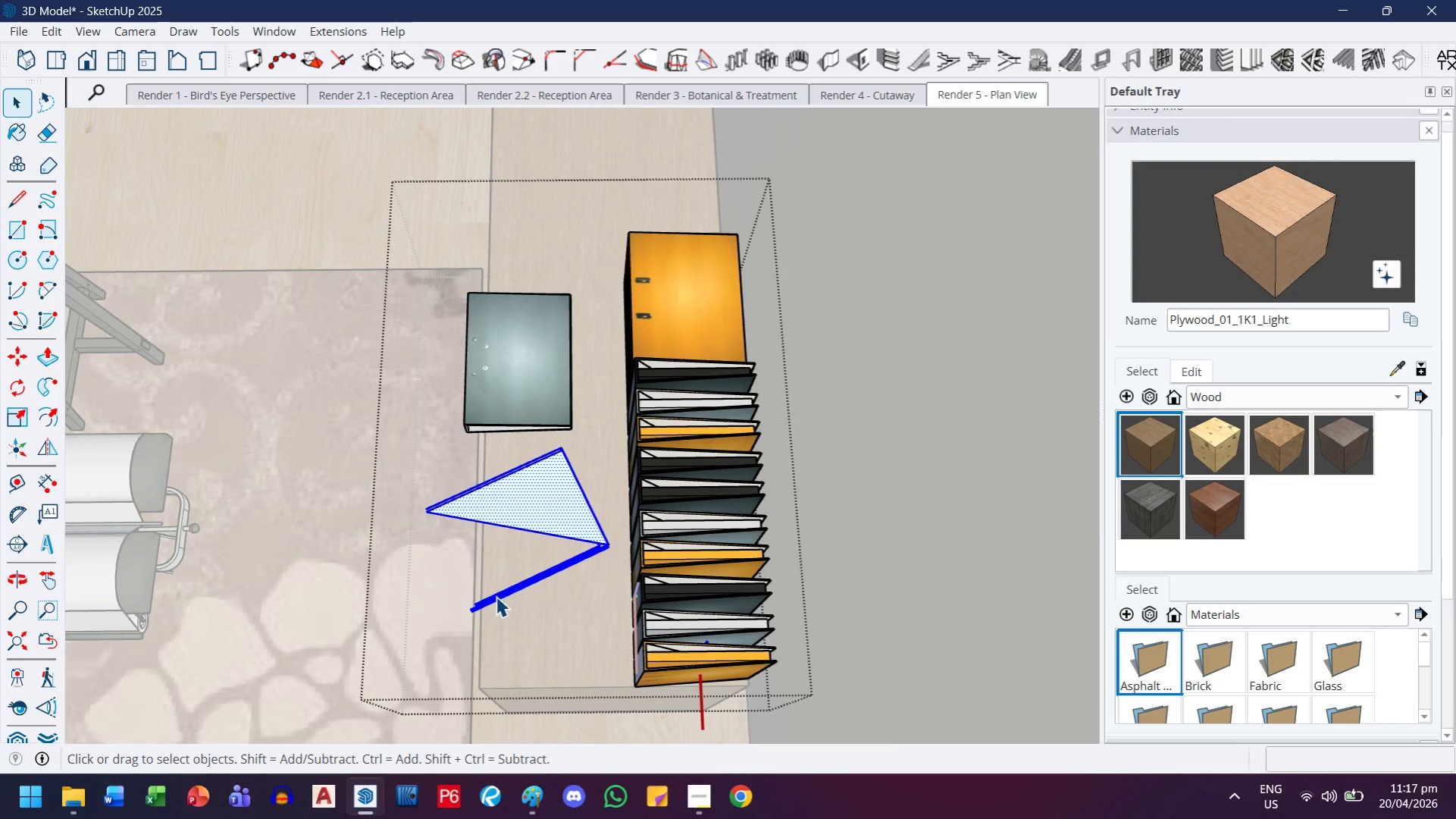 
key(Delete)
 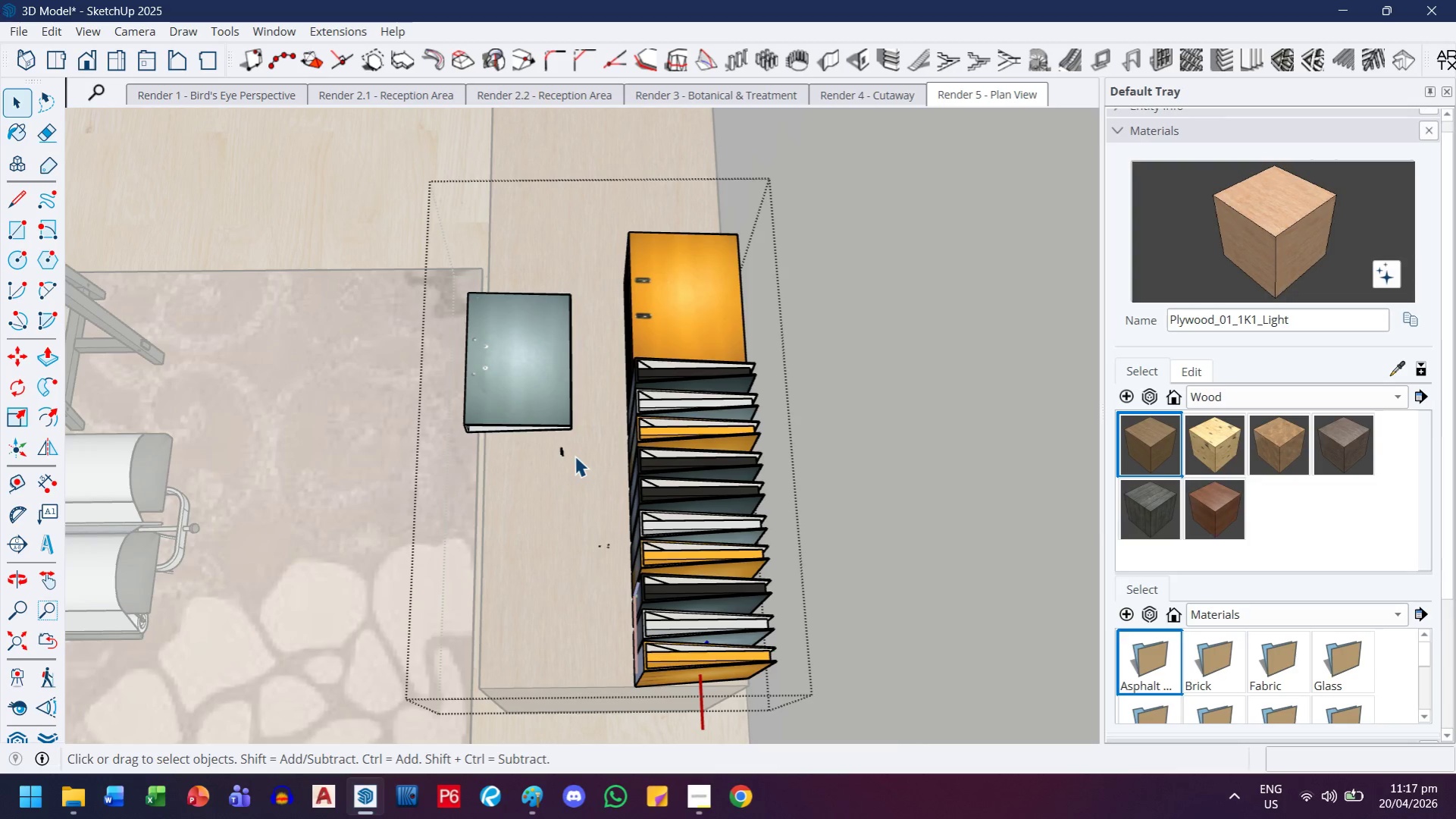 
left_click_drag(start_coordinate=[574, 444], to_coordinate=[531, 471])
 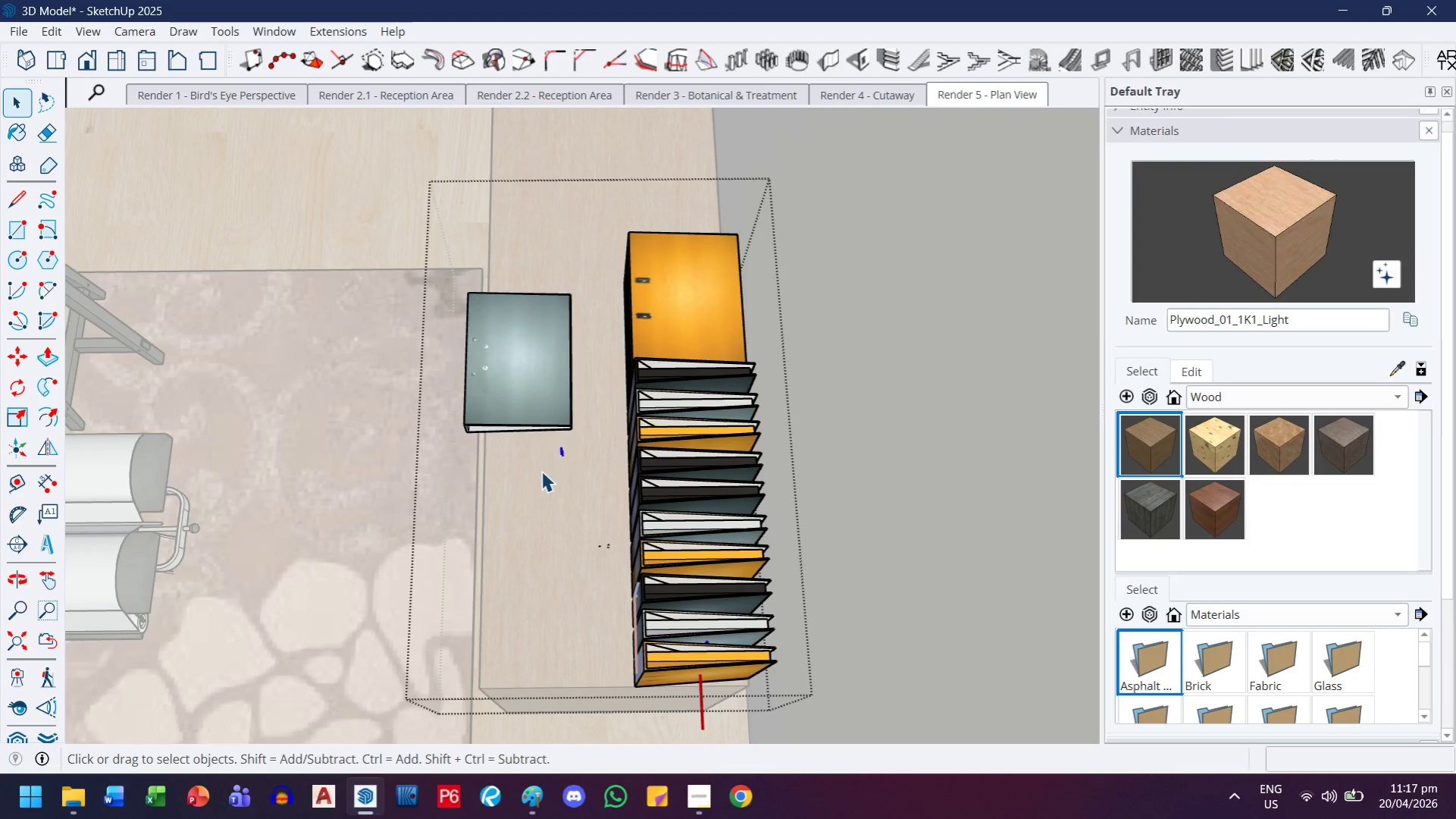 
key(Delete)
 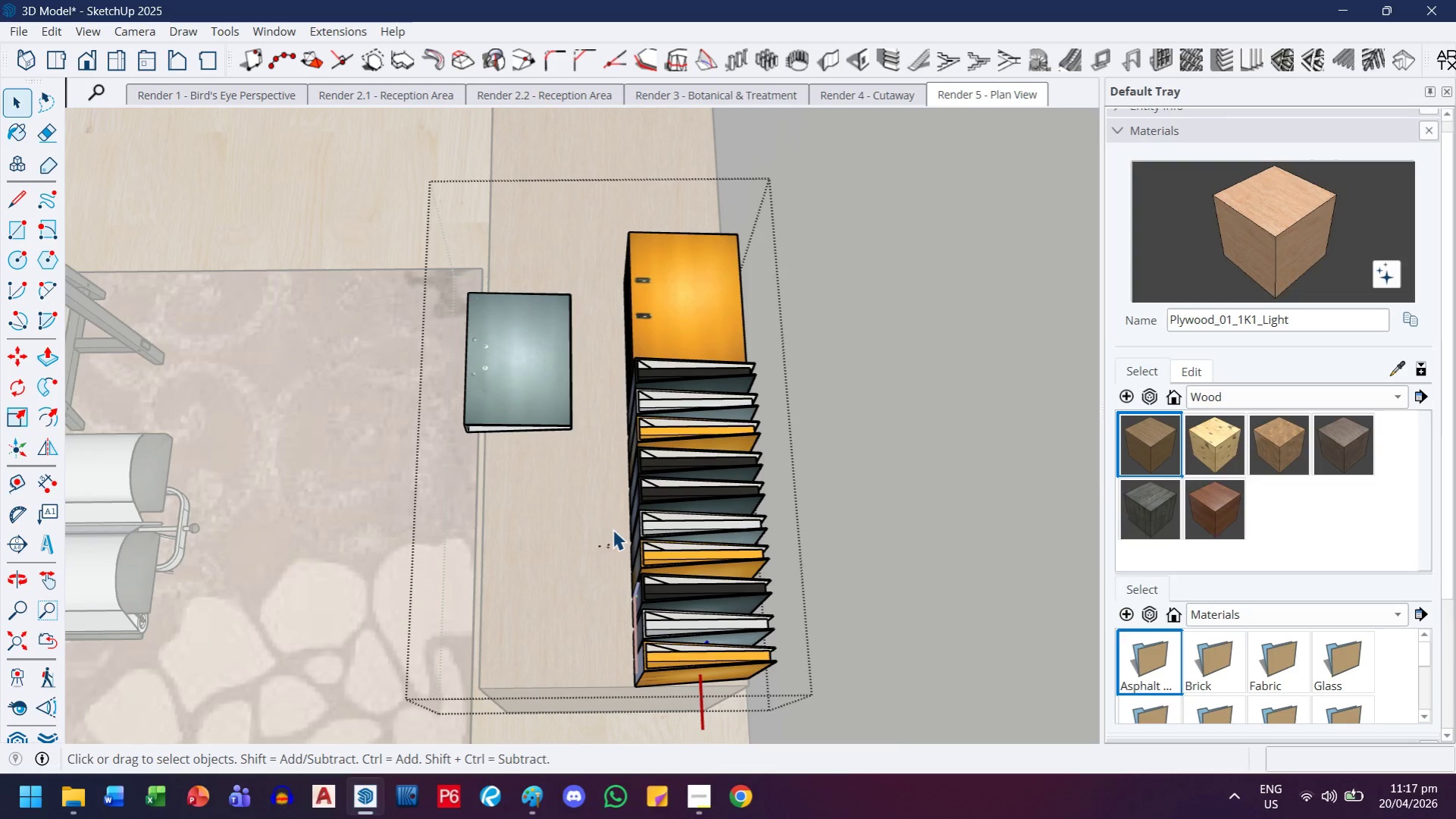 
left_click_drag(start_coordinate=[612, 532], to_coordinate=[576, 577])
 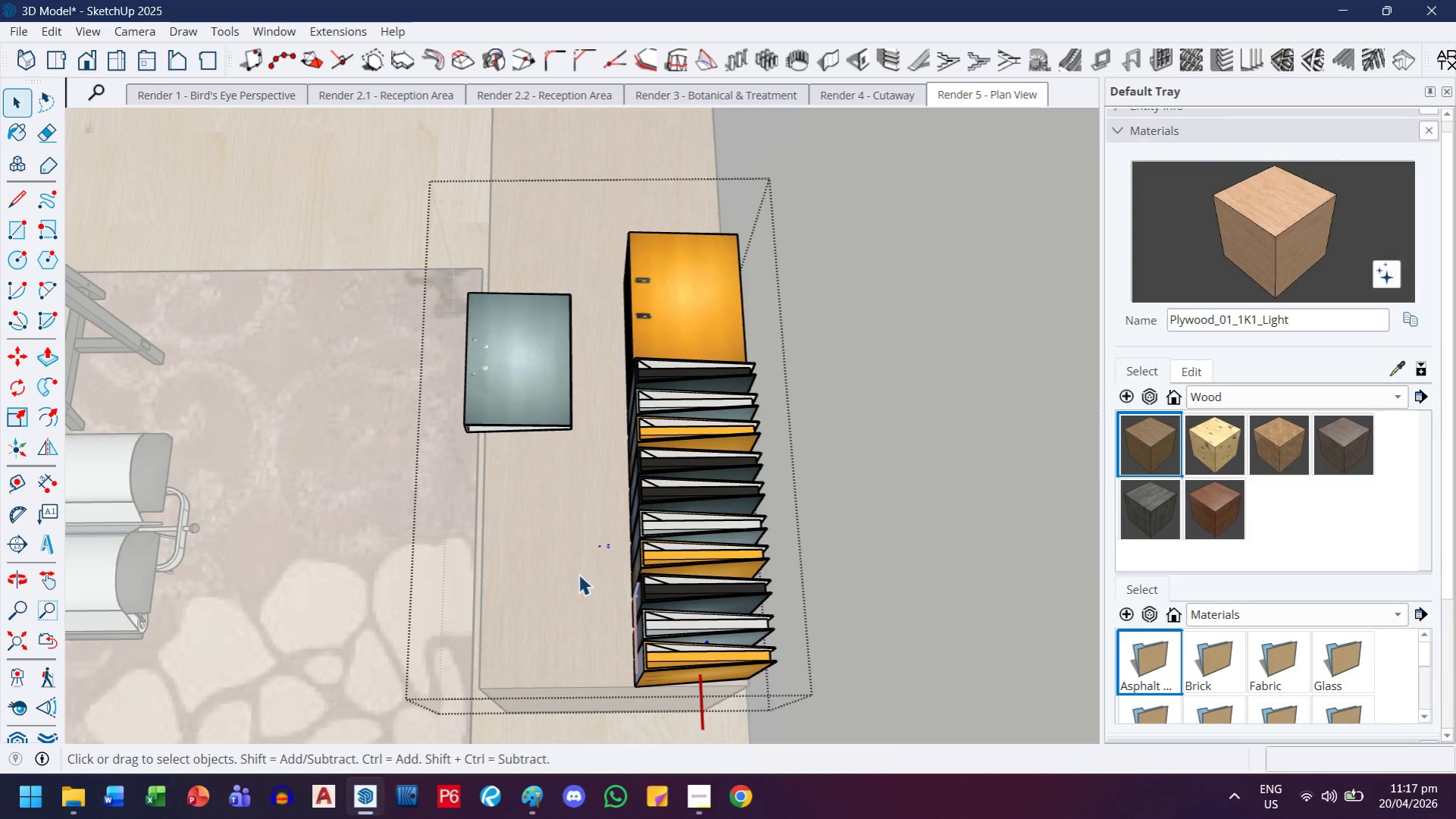 
key(Delete)
 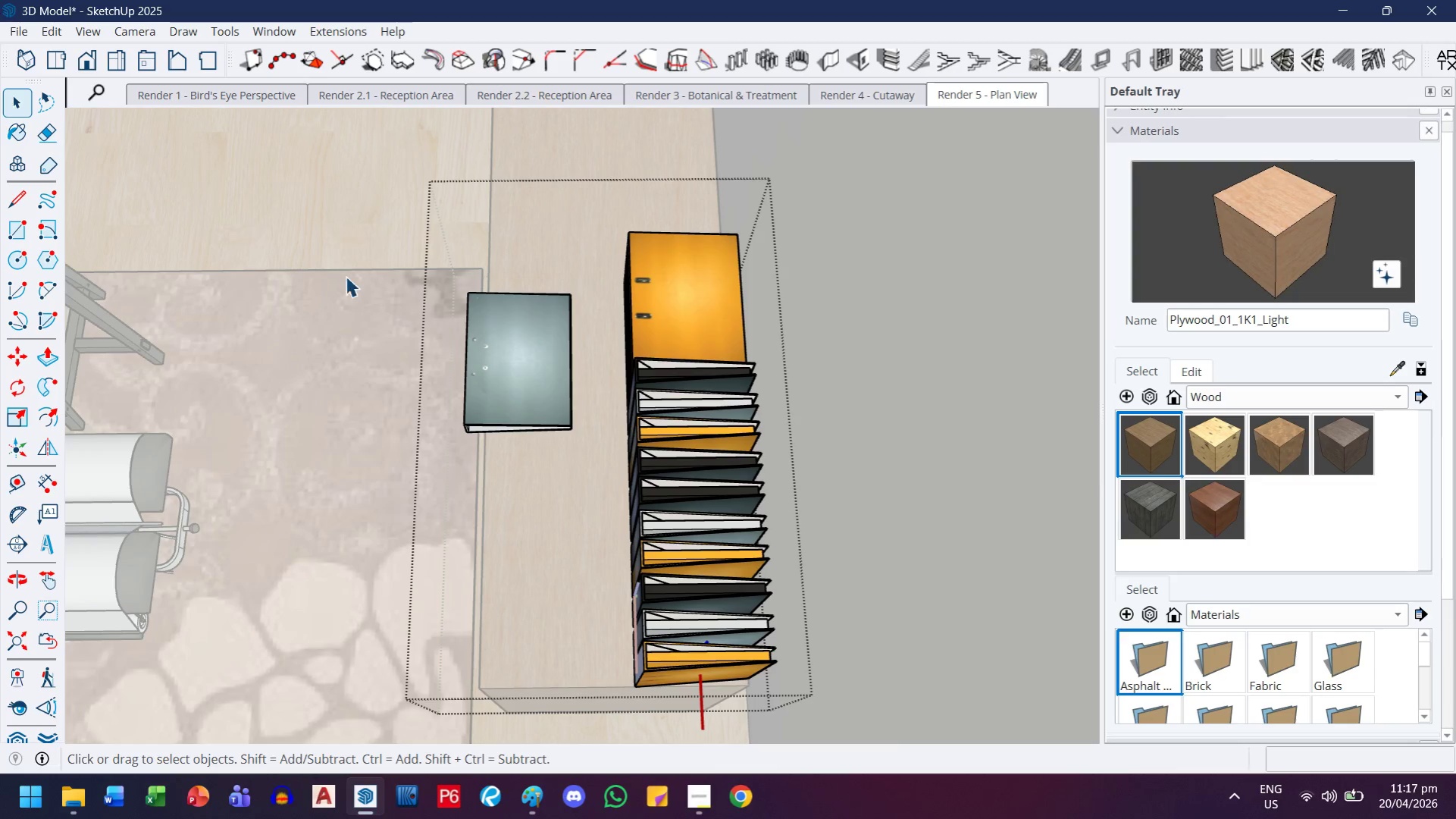 
left_click_drag(start_coordinate=[341, 240], to_coordinate=[609, 491])
 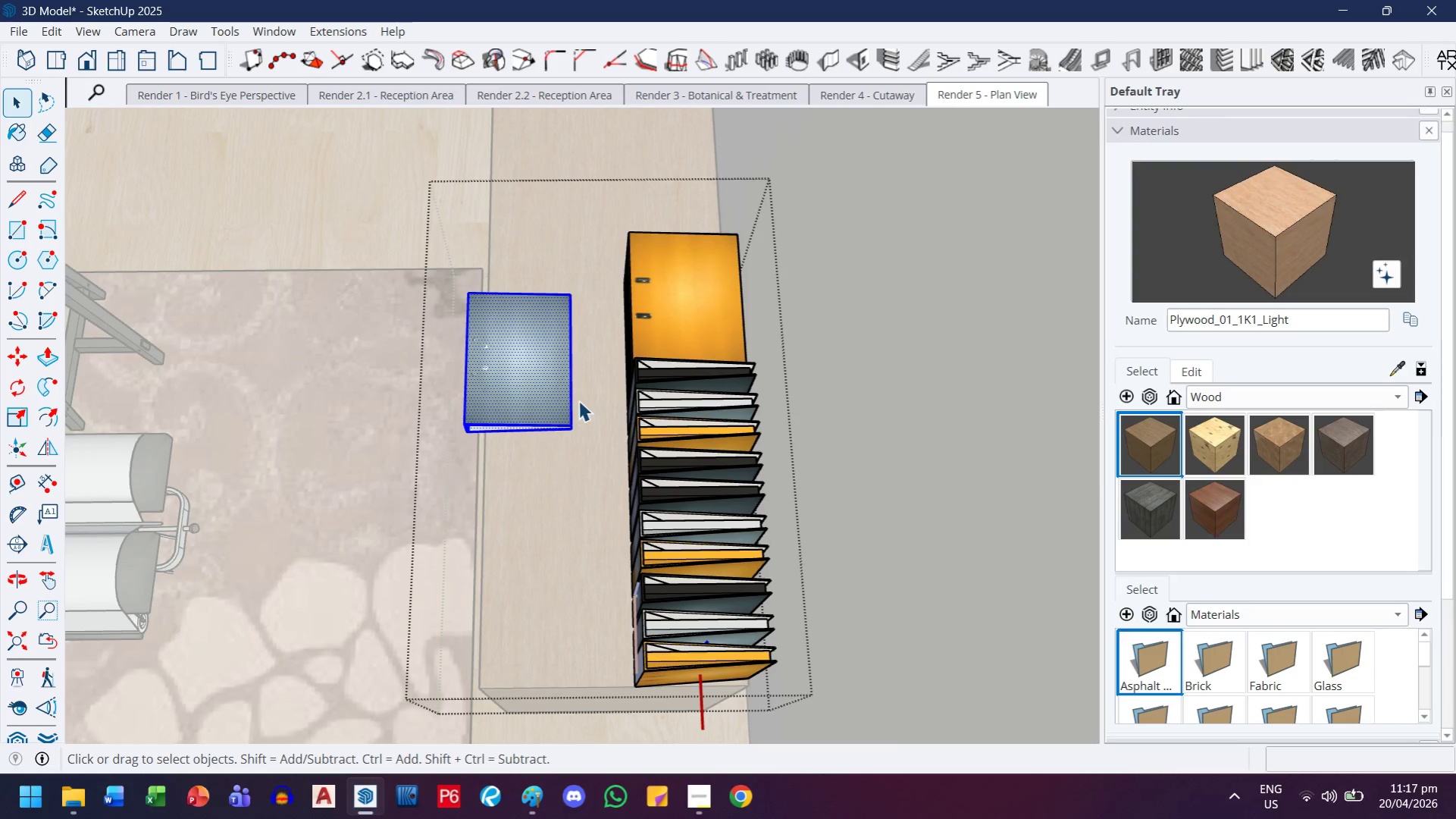 
key(M)
 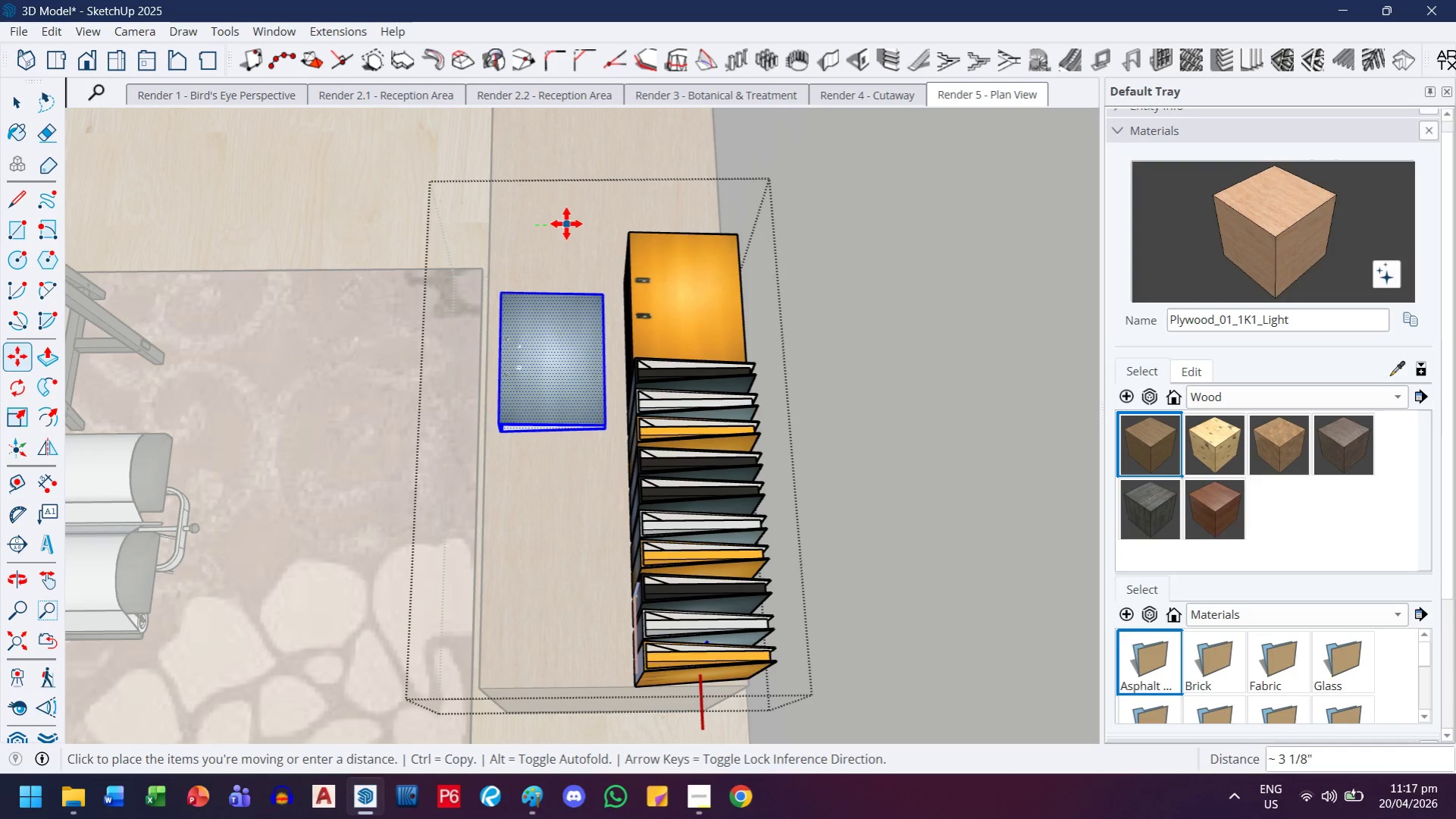 
left_click([571, 223])
 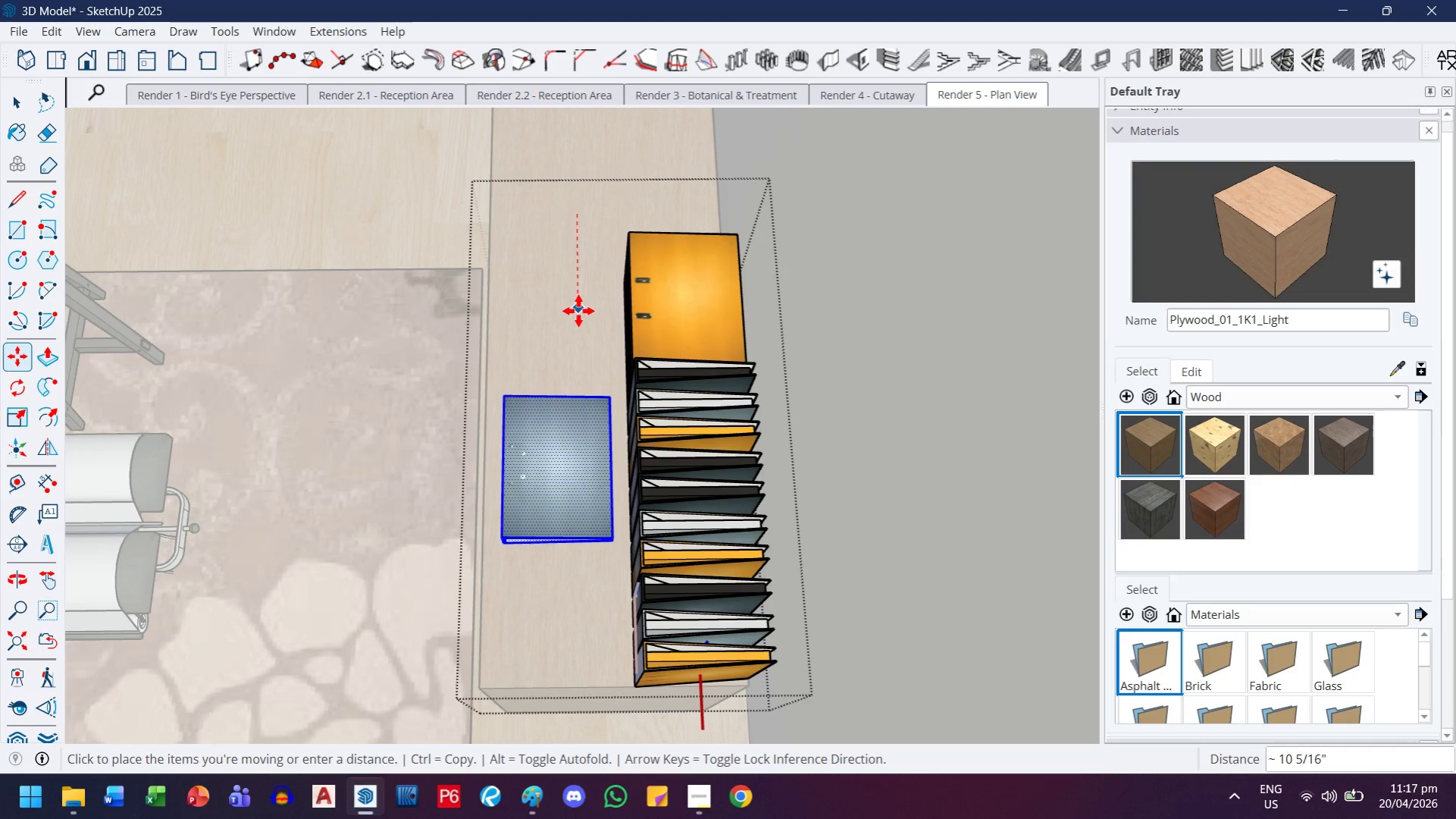 
left_click([579, 312])
 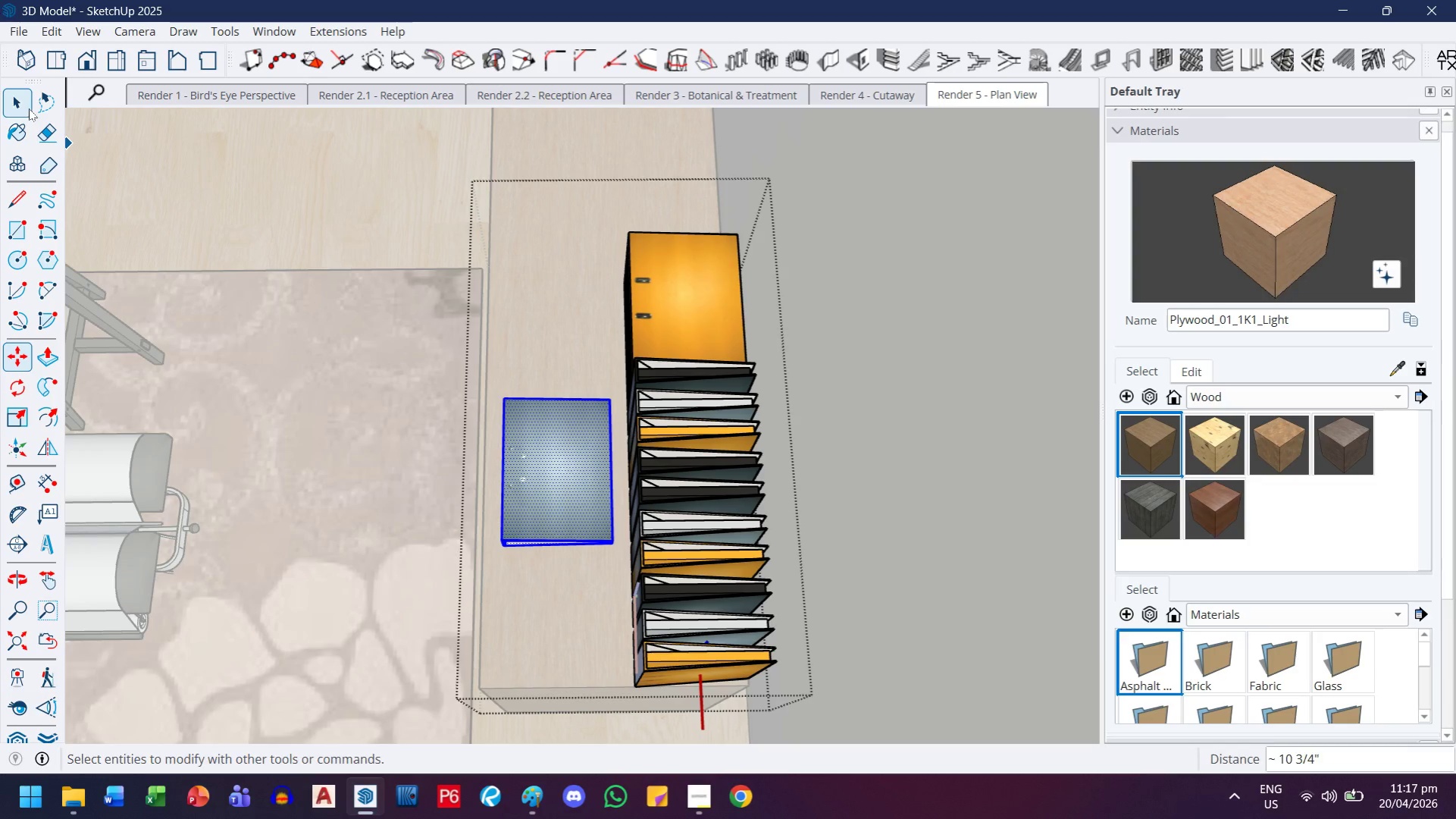 
key(Escape)
 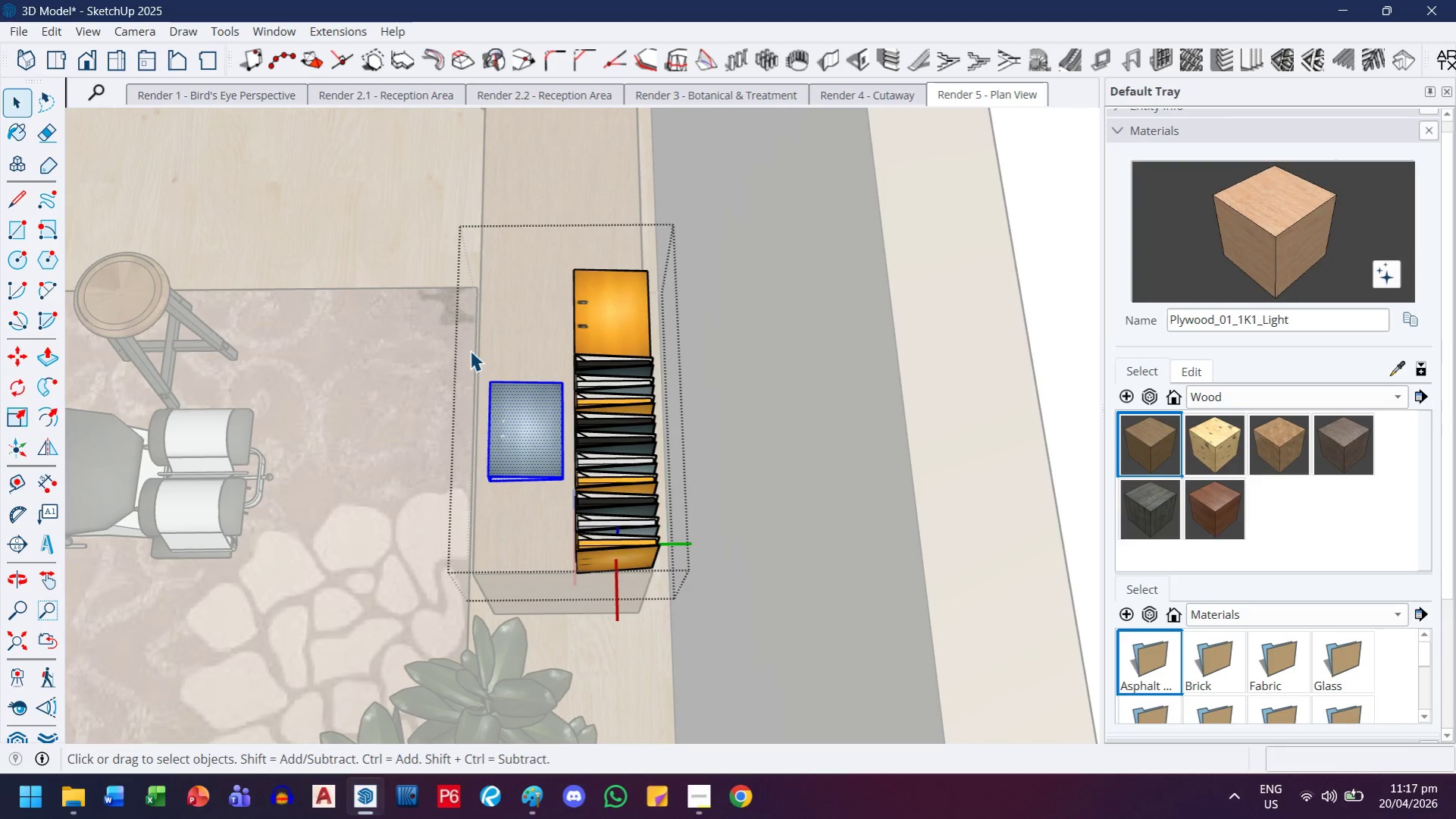 
key(Escape)
 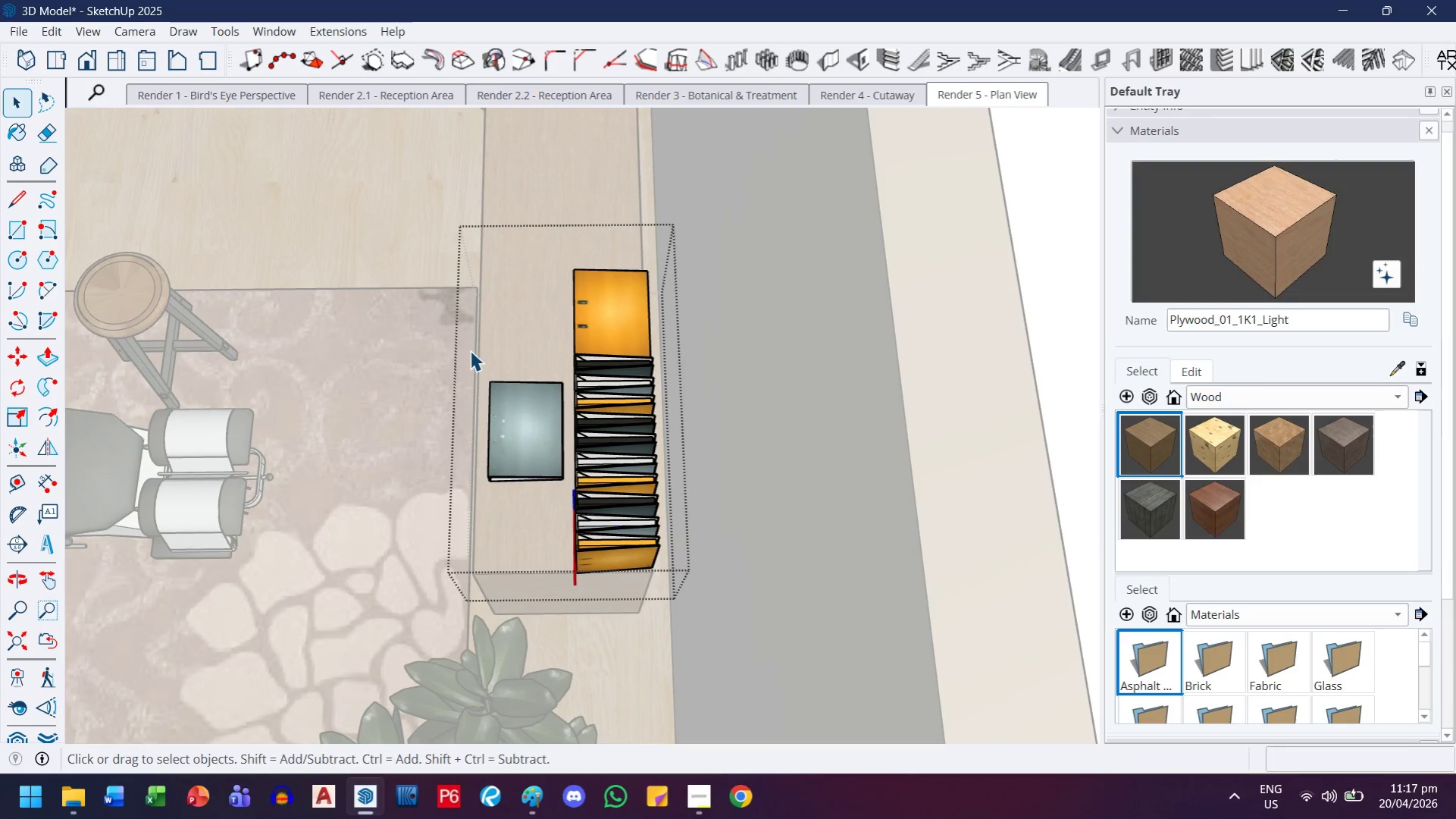 
scroll: coordinate [461, 351], scroll_direction: down, amount: 3.0
 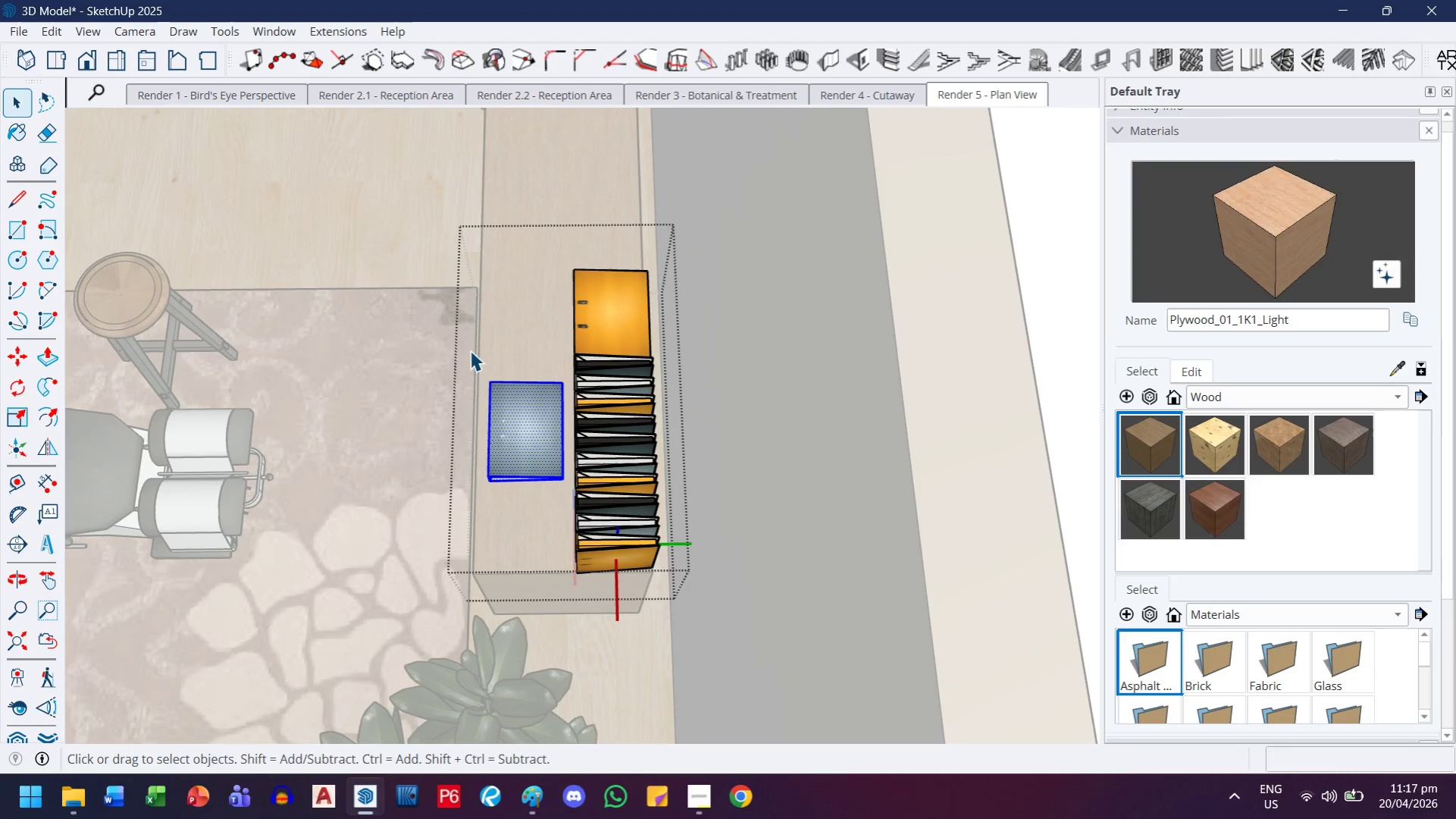 
key(Escape)
 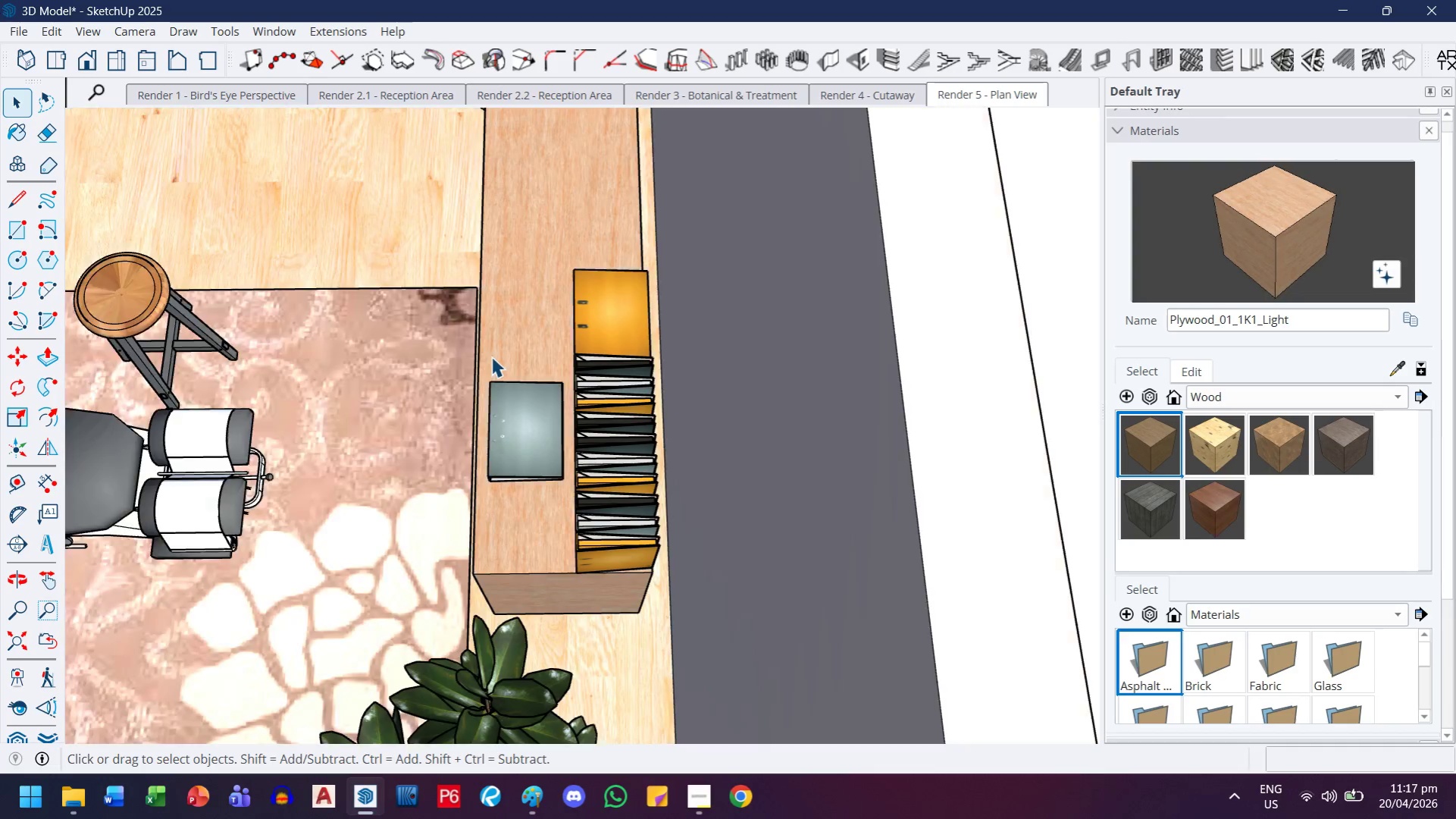 
key(Escape)
 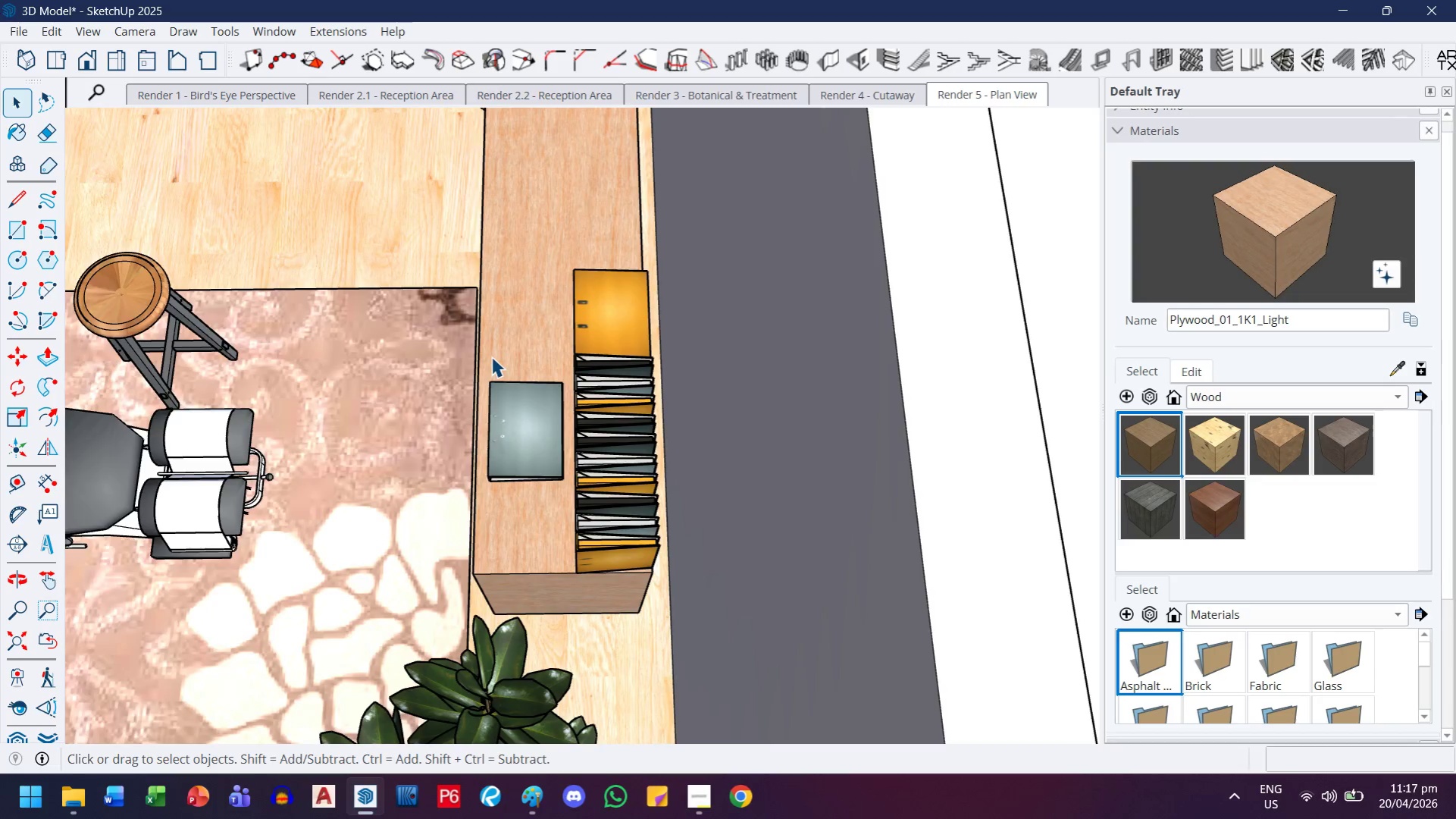 
scroll: coordinate [571, 394], scroll_direction: down, amount: 6.0
 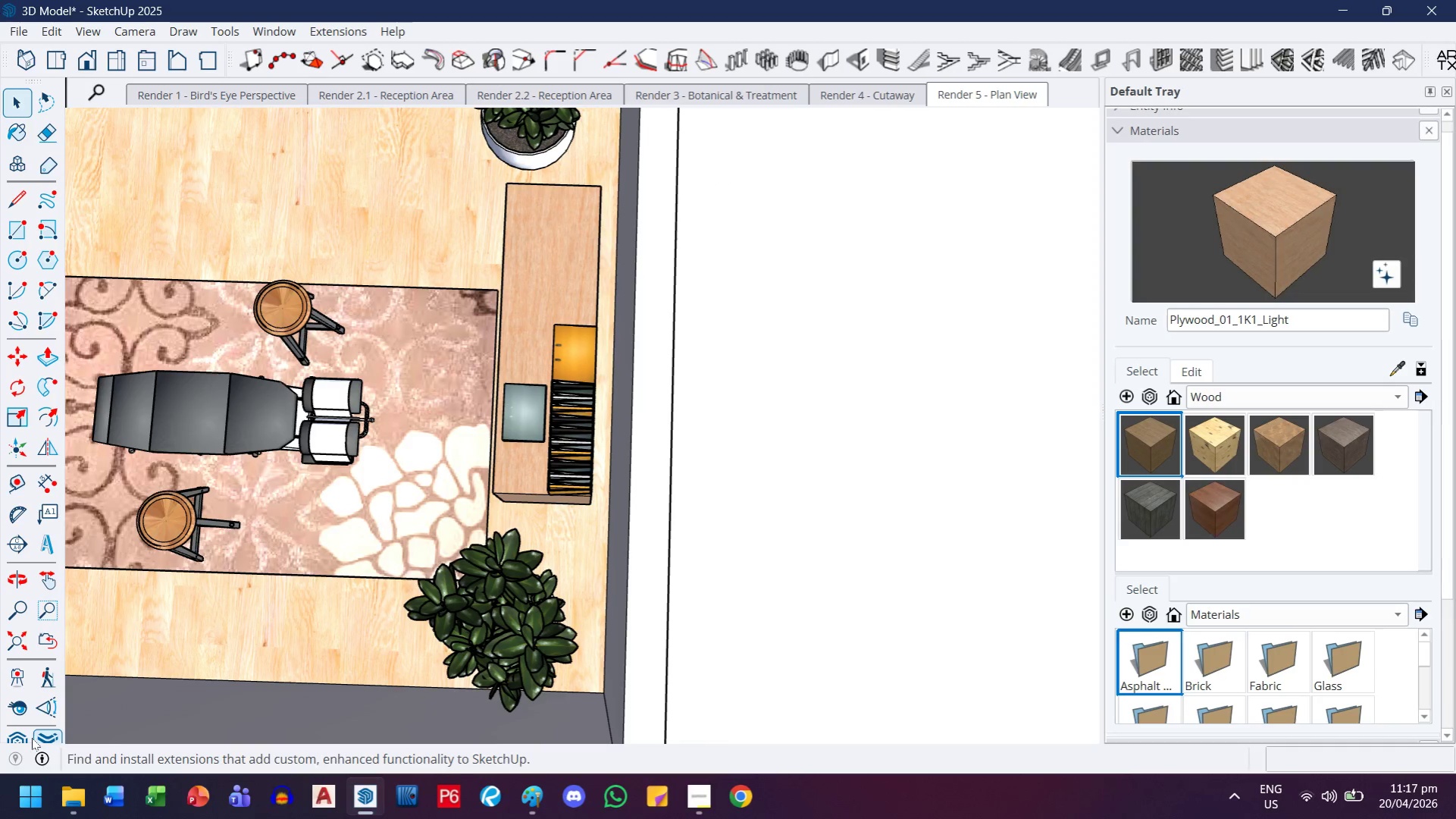 
left_click([15, 737])
 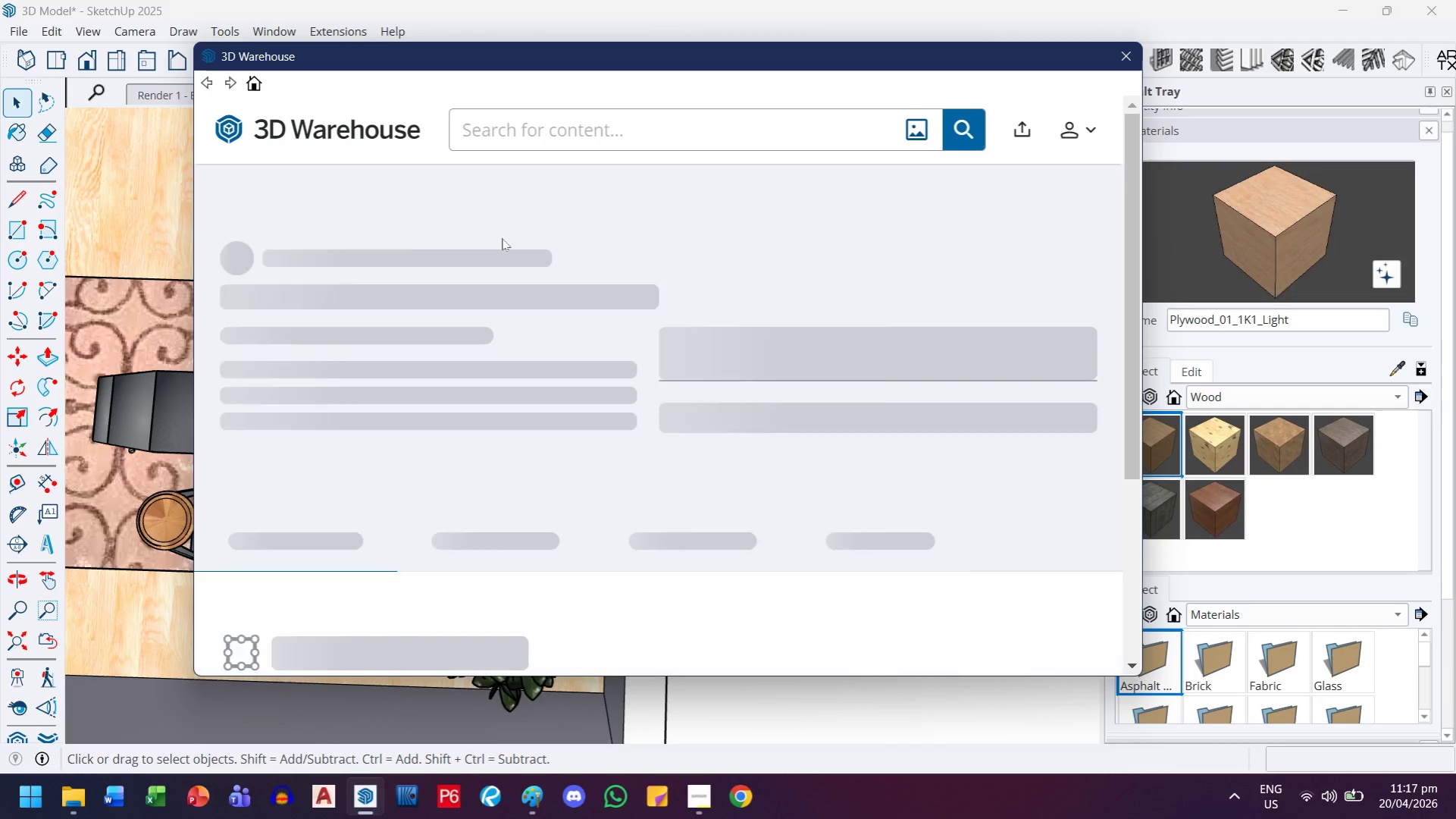 
left_click([600, 135])
 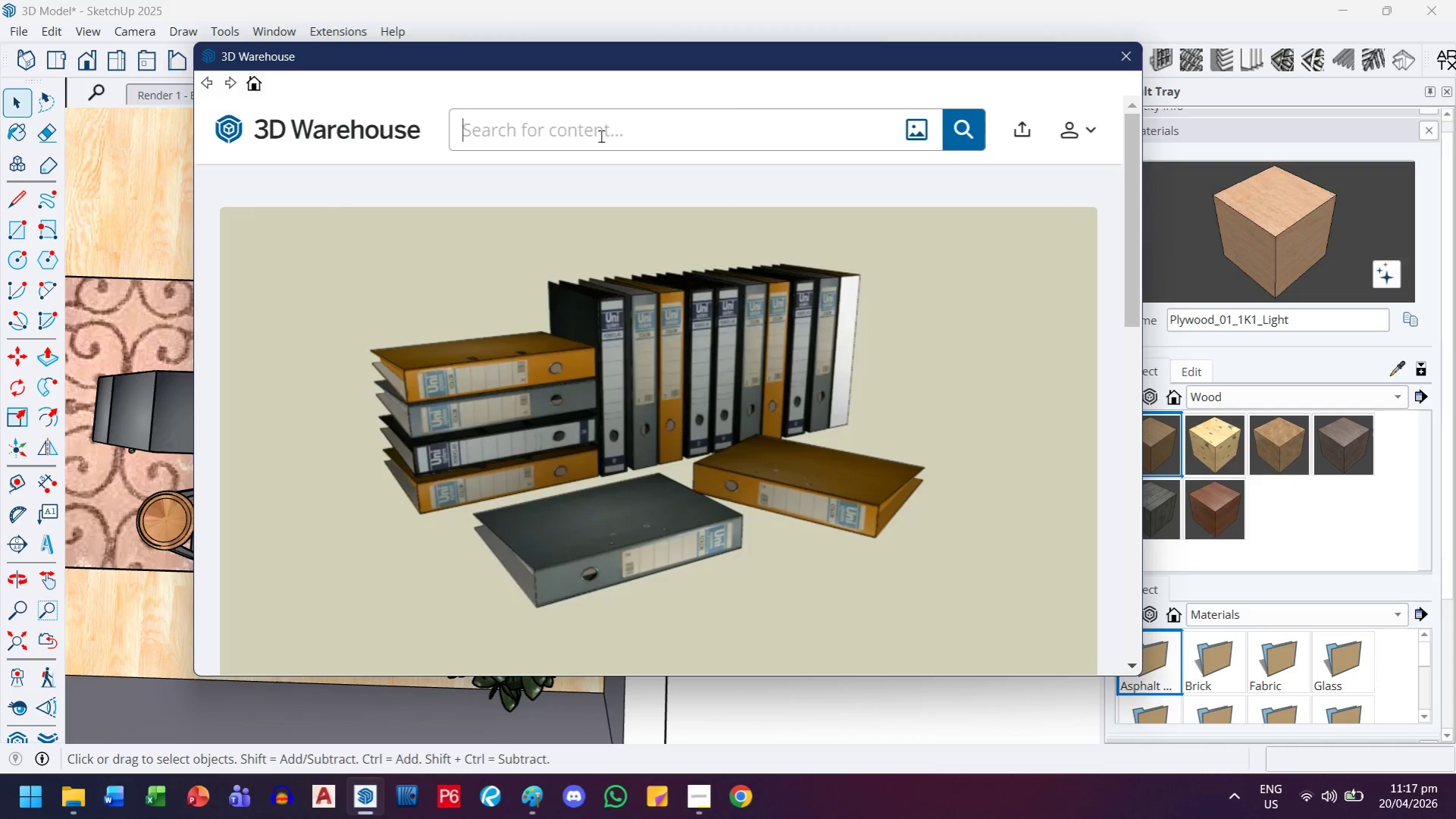 
type(desk )
 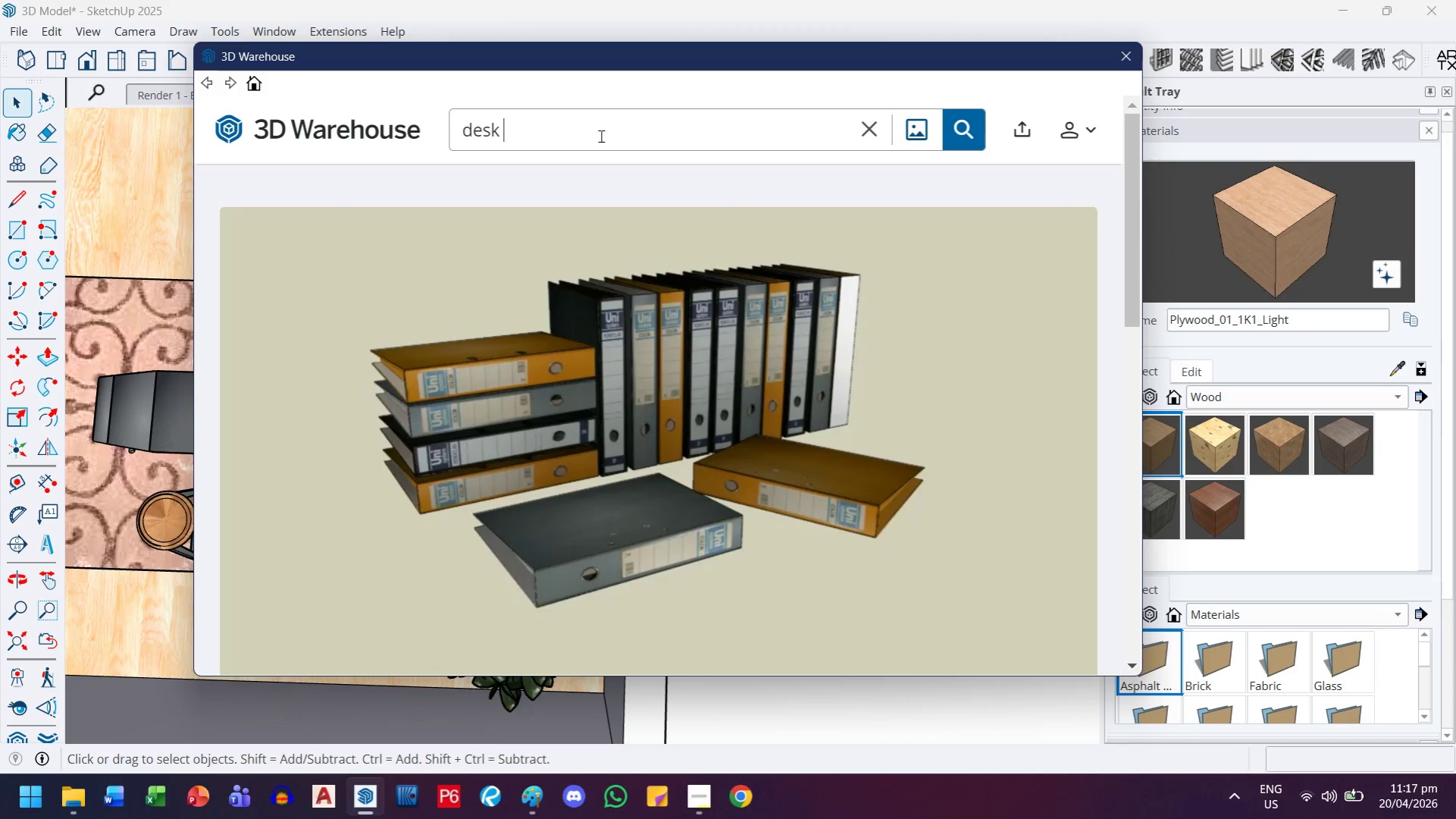 
key(Control+ControlLeft)
 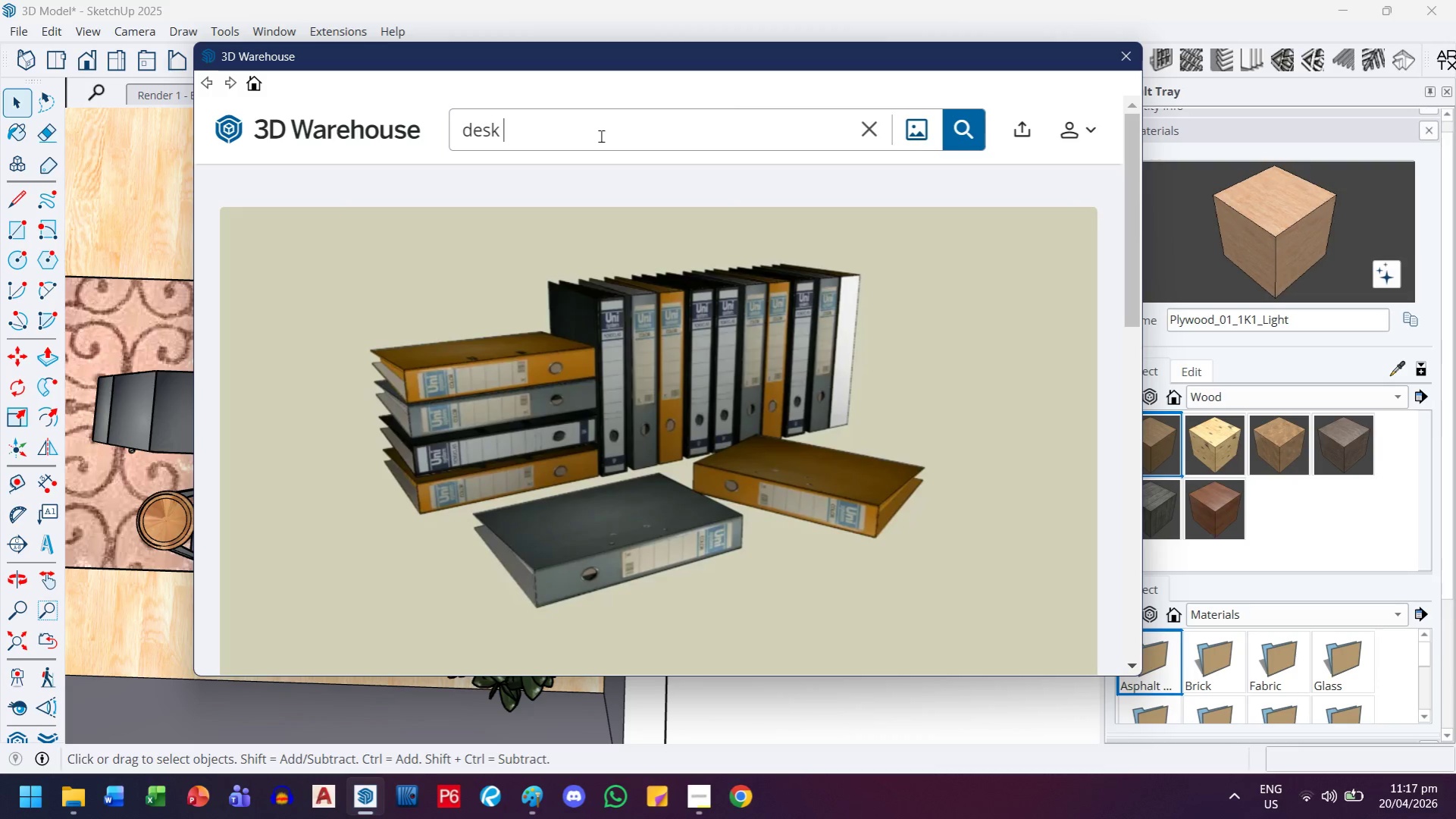 
key(Control+A)
 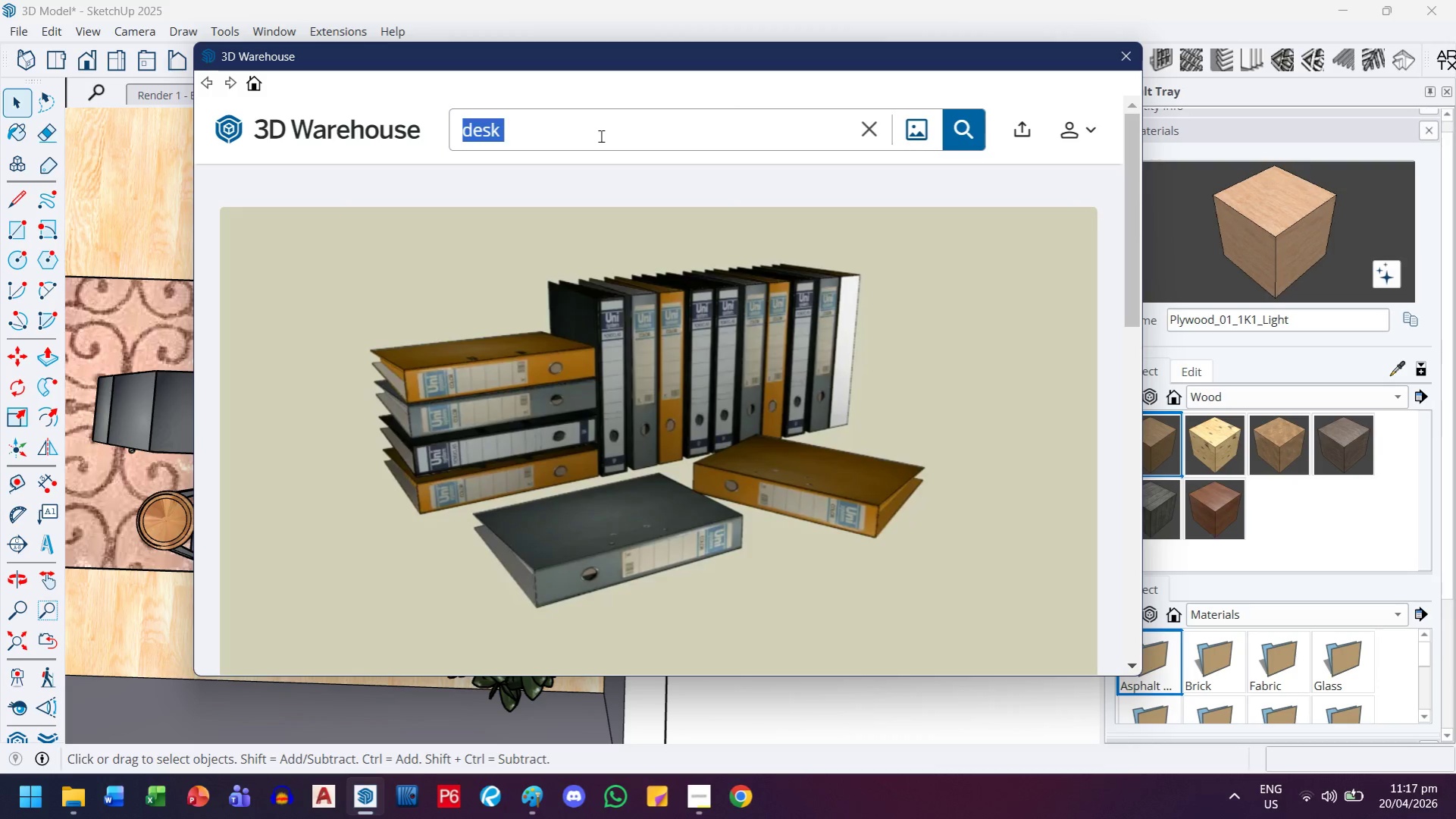 
key(Backspace)
type(desk )
 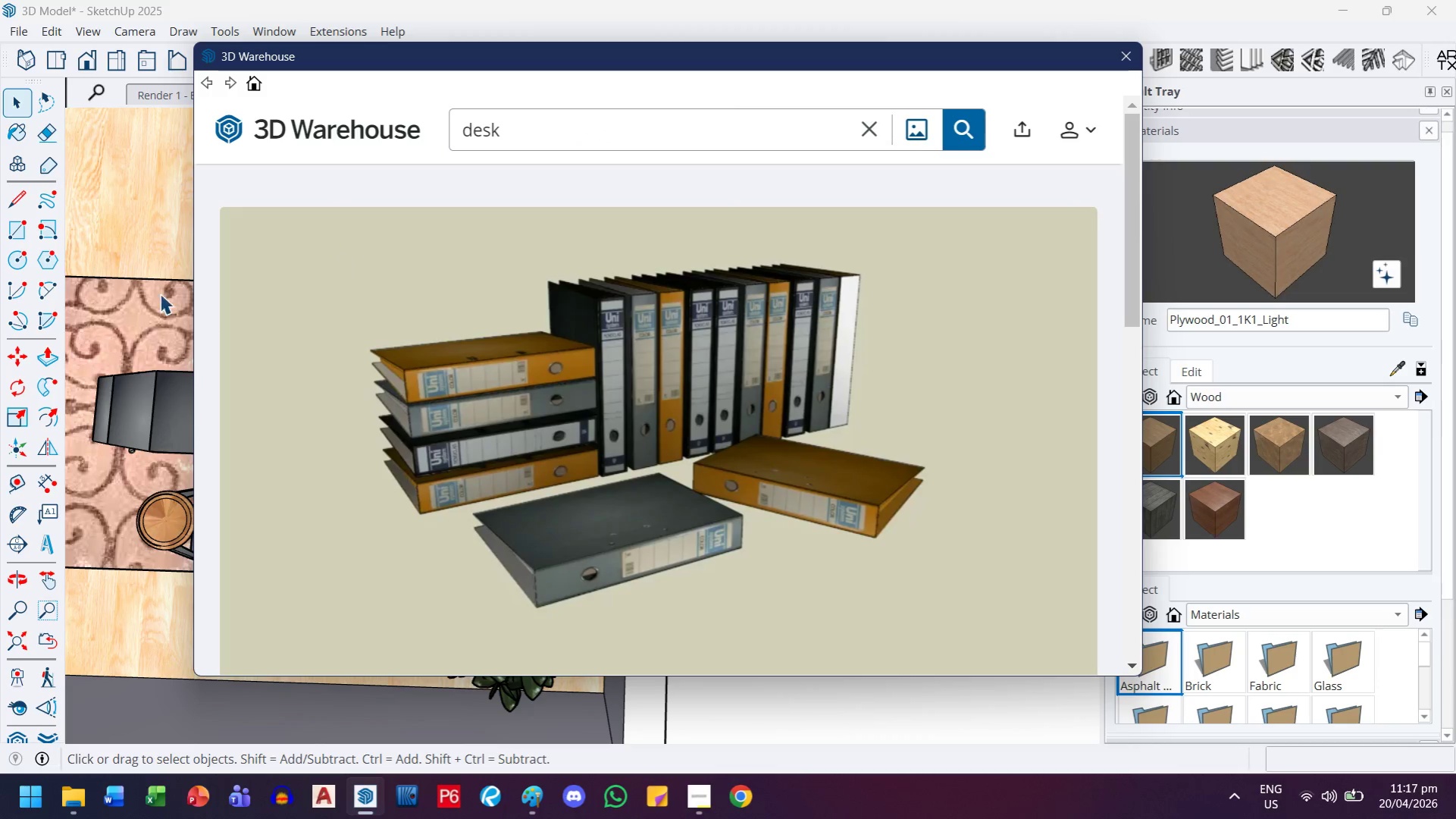 
left_click([209, 82])
 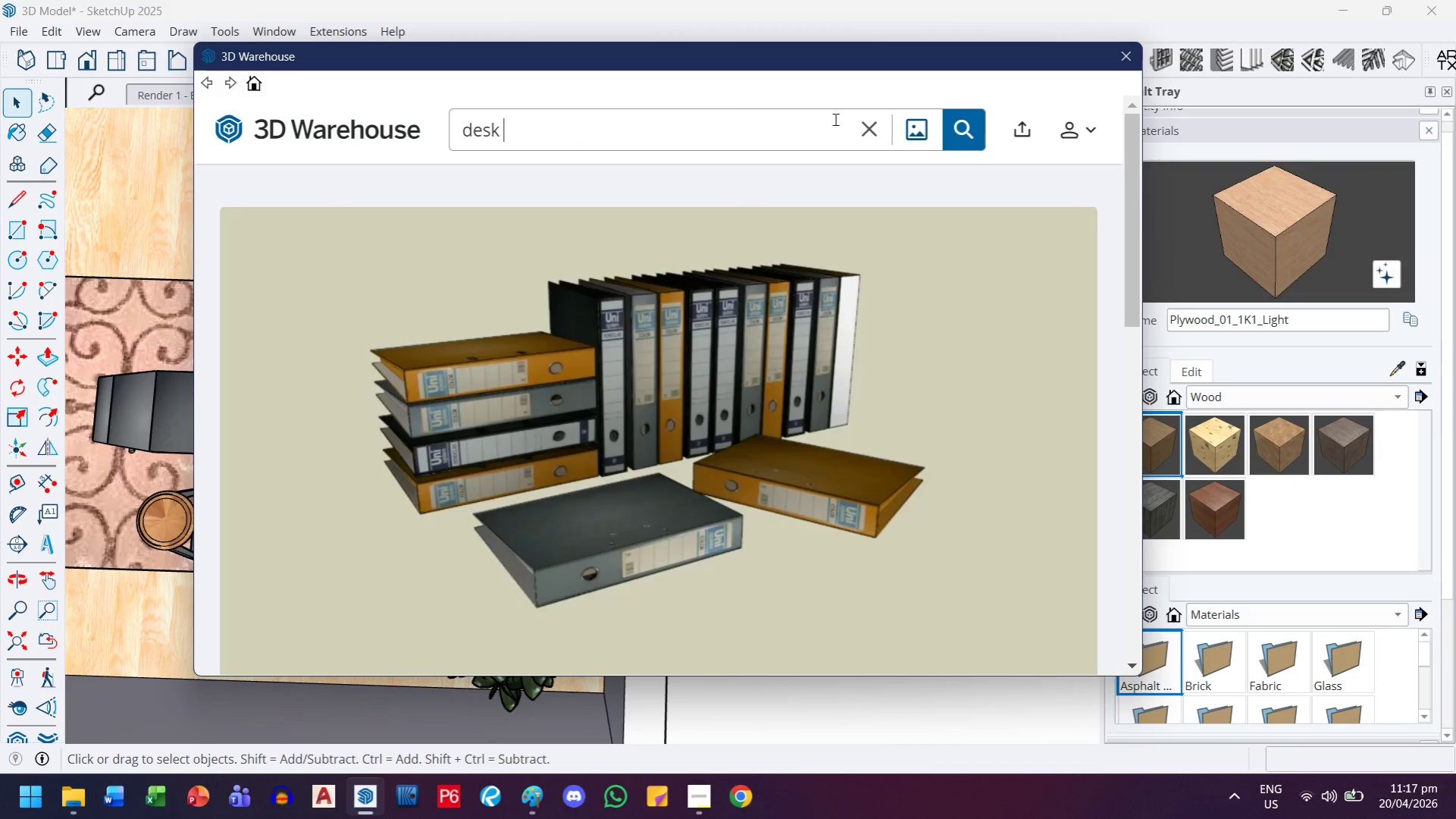 
left_click([863, 136])
 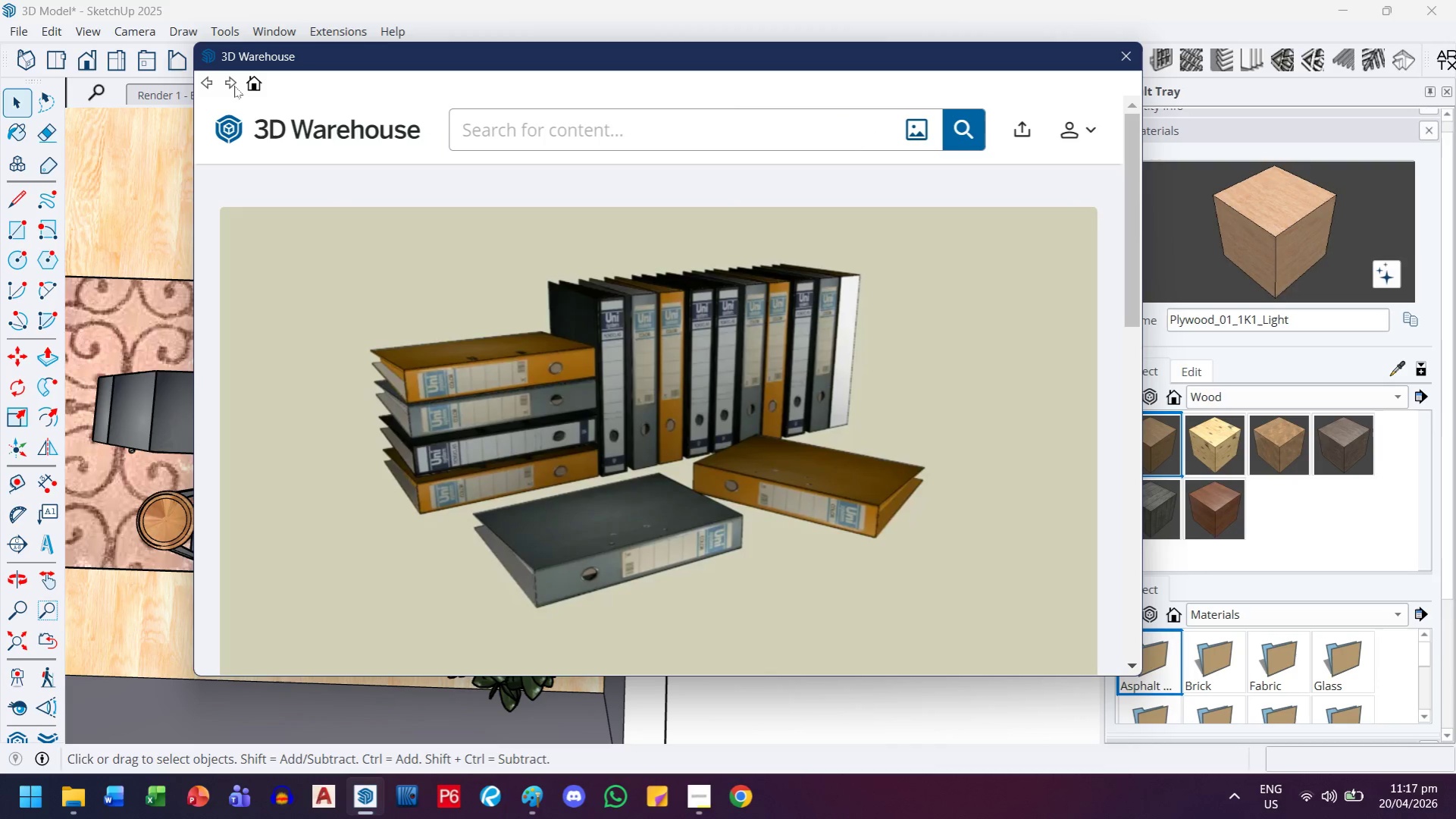 
left_click([207, 84])
 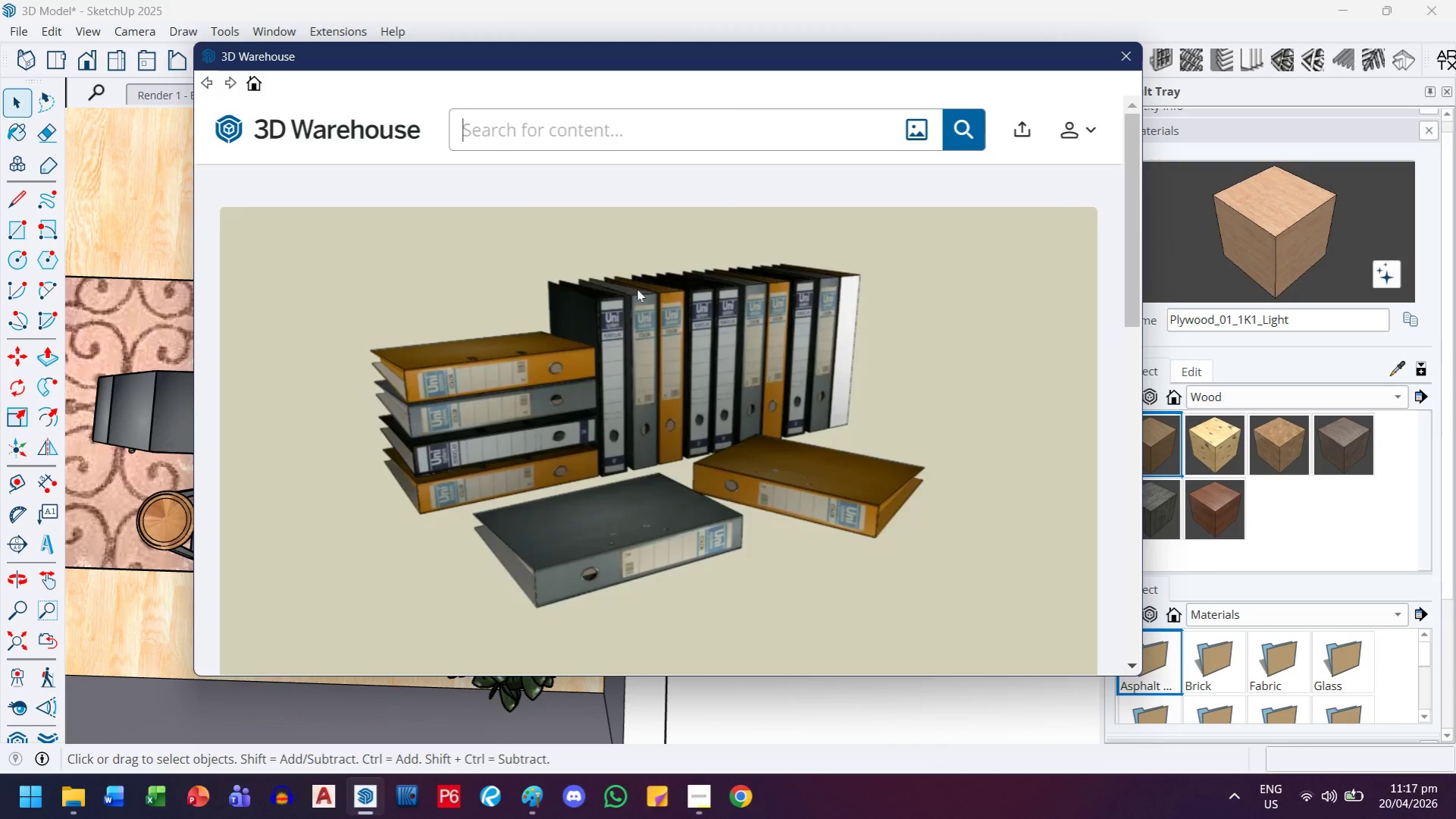 
left_click([629, 146])
 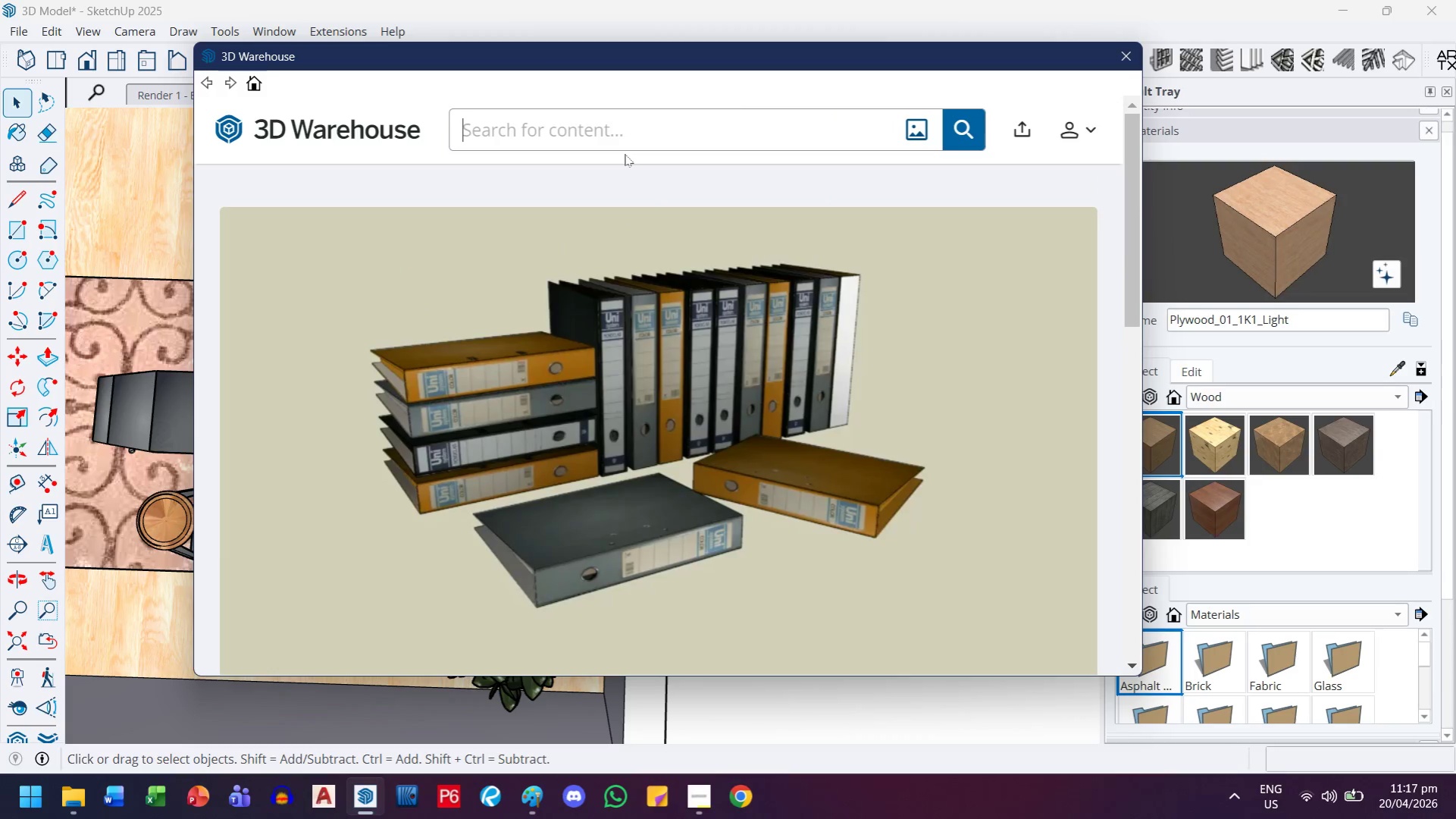 
scroll: coordinate [603, 191], scroll_direction: up, amount: 1.0
 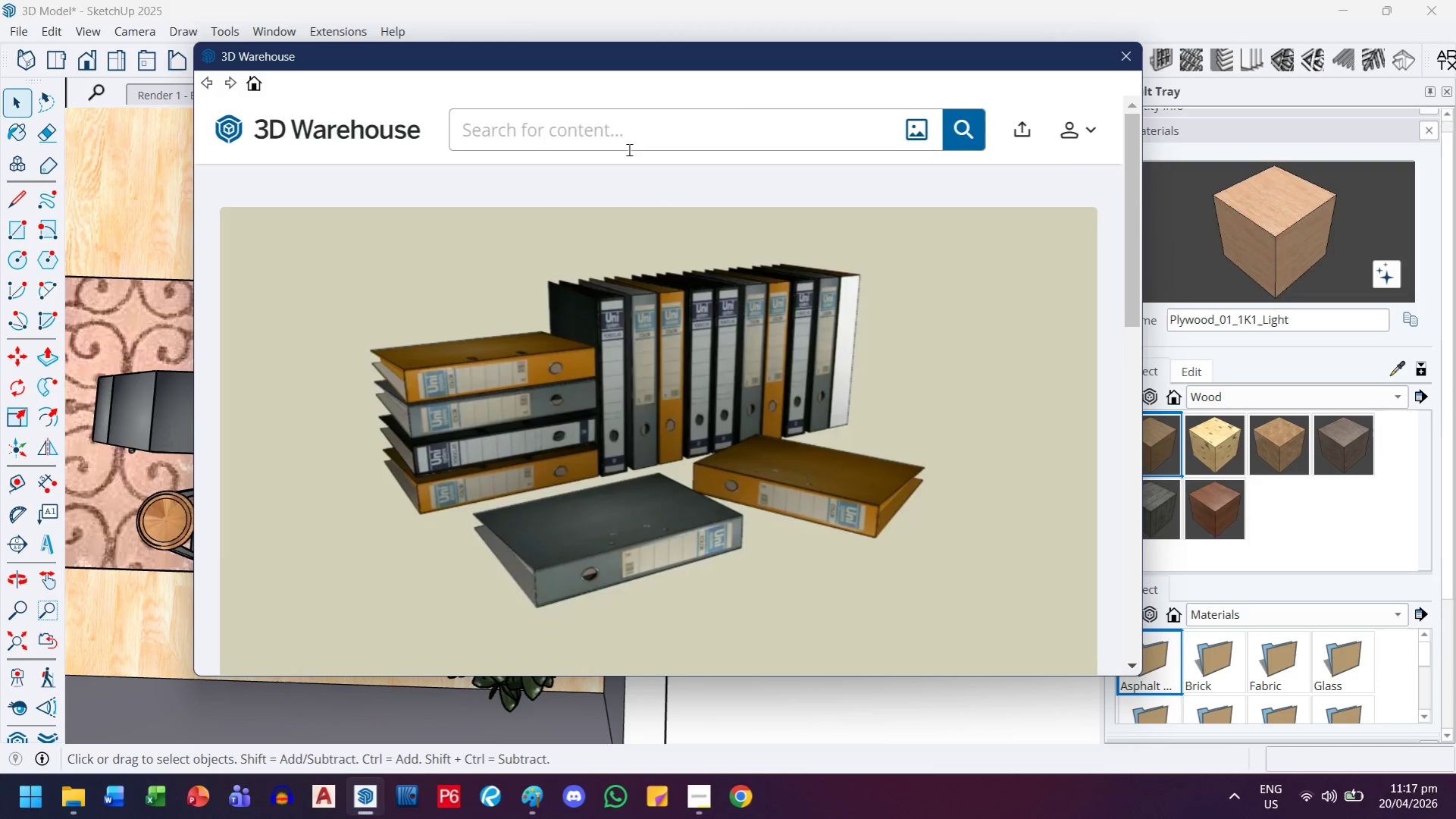 
type(s)
key(Backspace)
type(docume)
 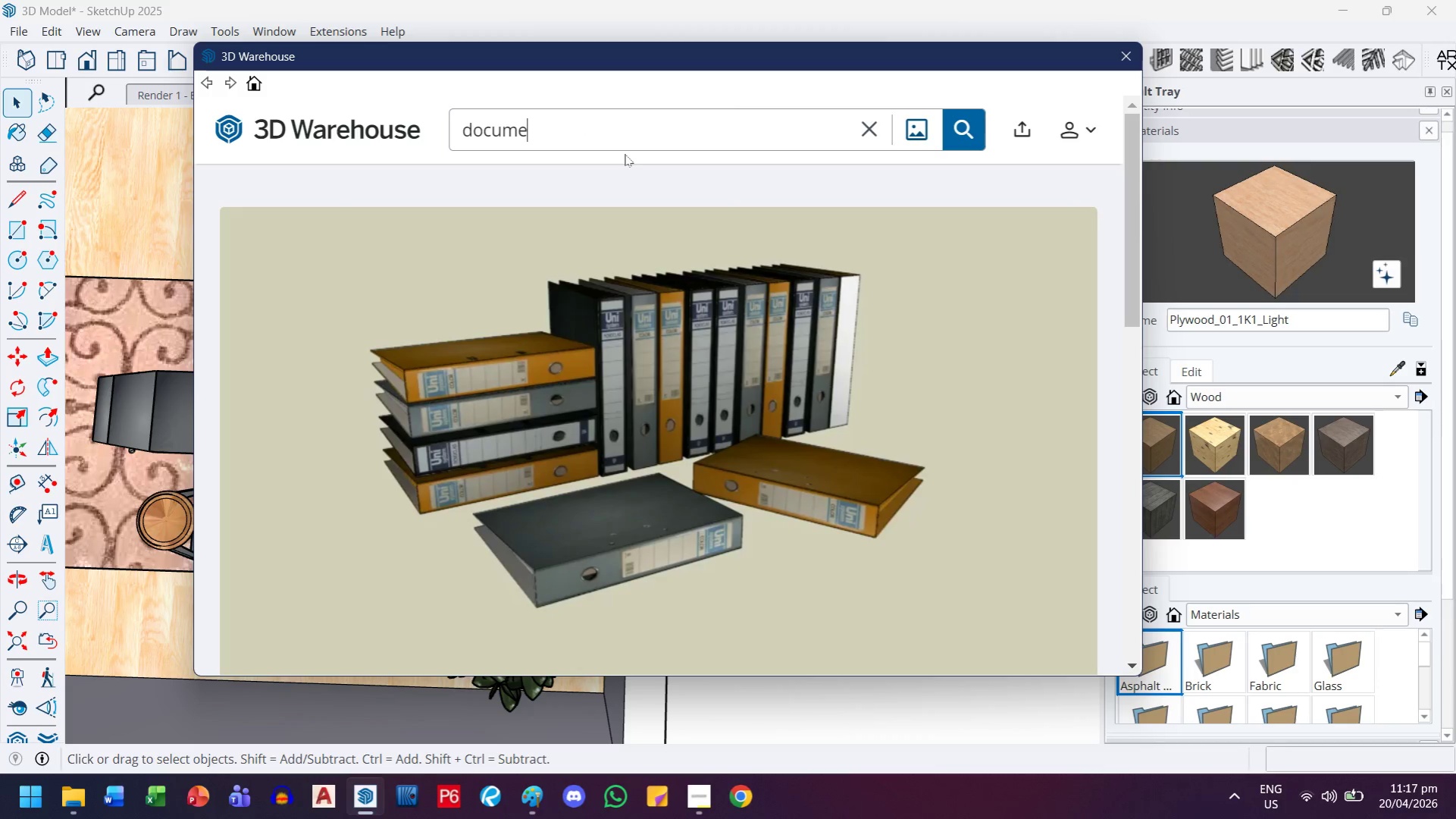 
key(Control+ControlLeft)
 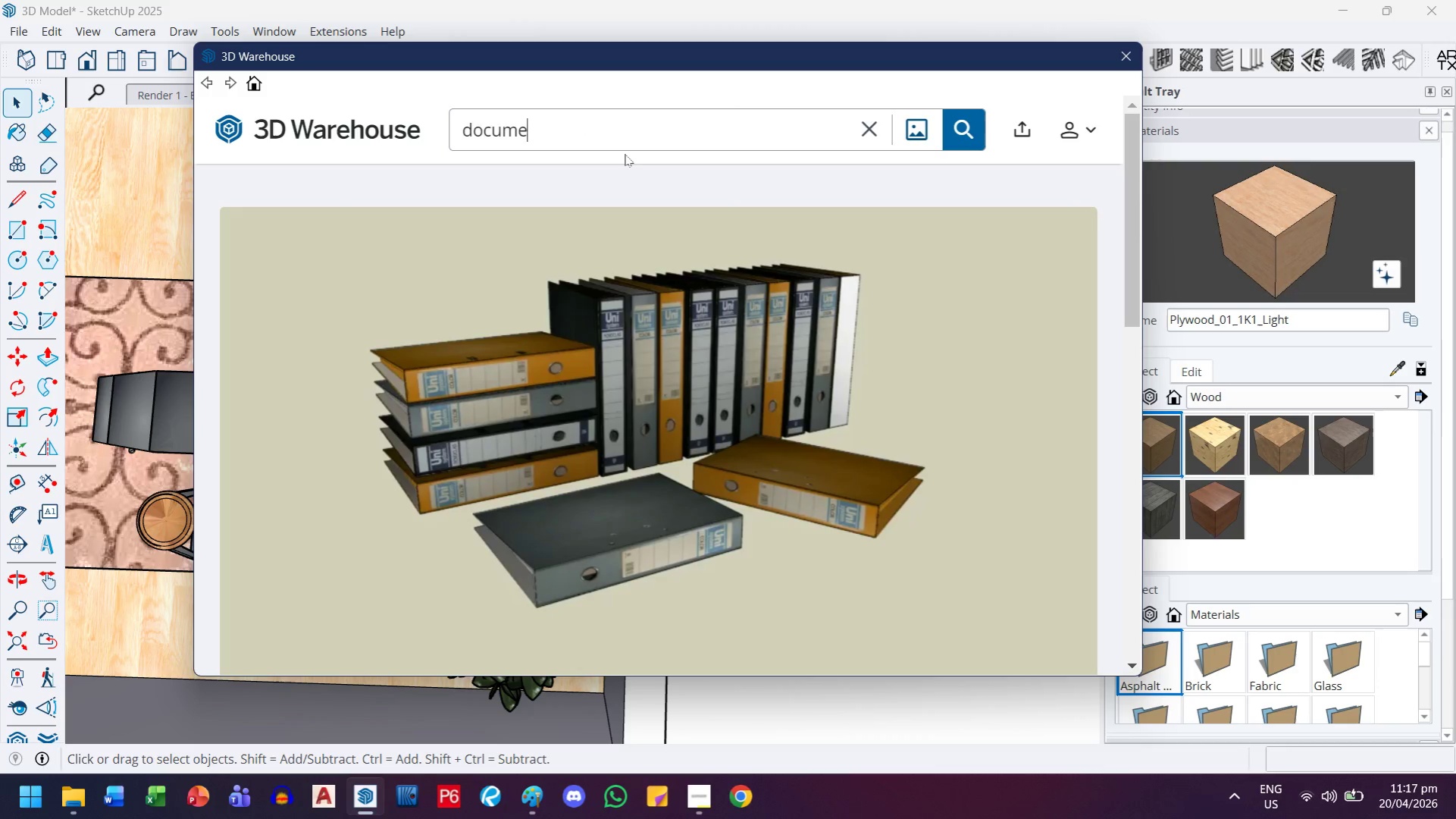 
key(Control+A)
 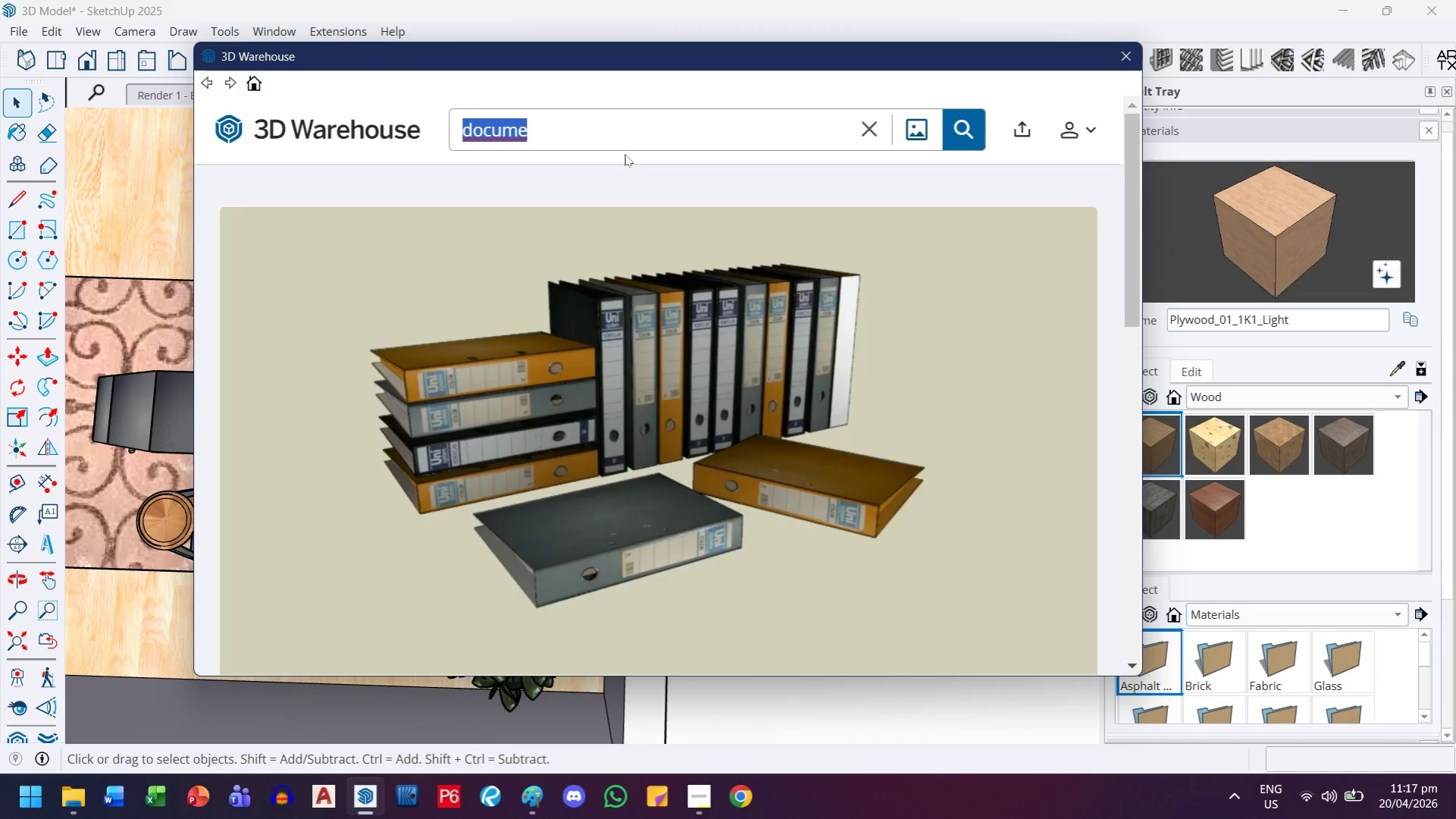 
type(vase)
 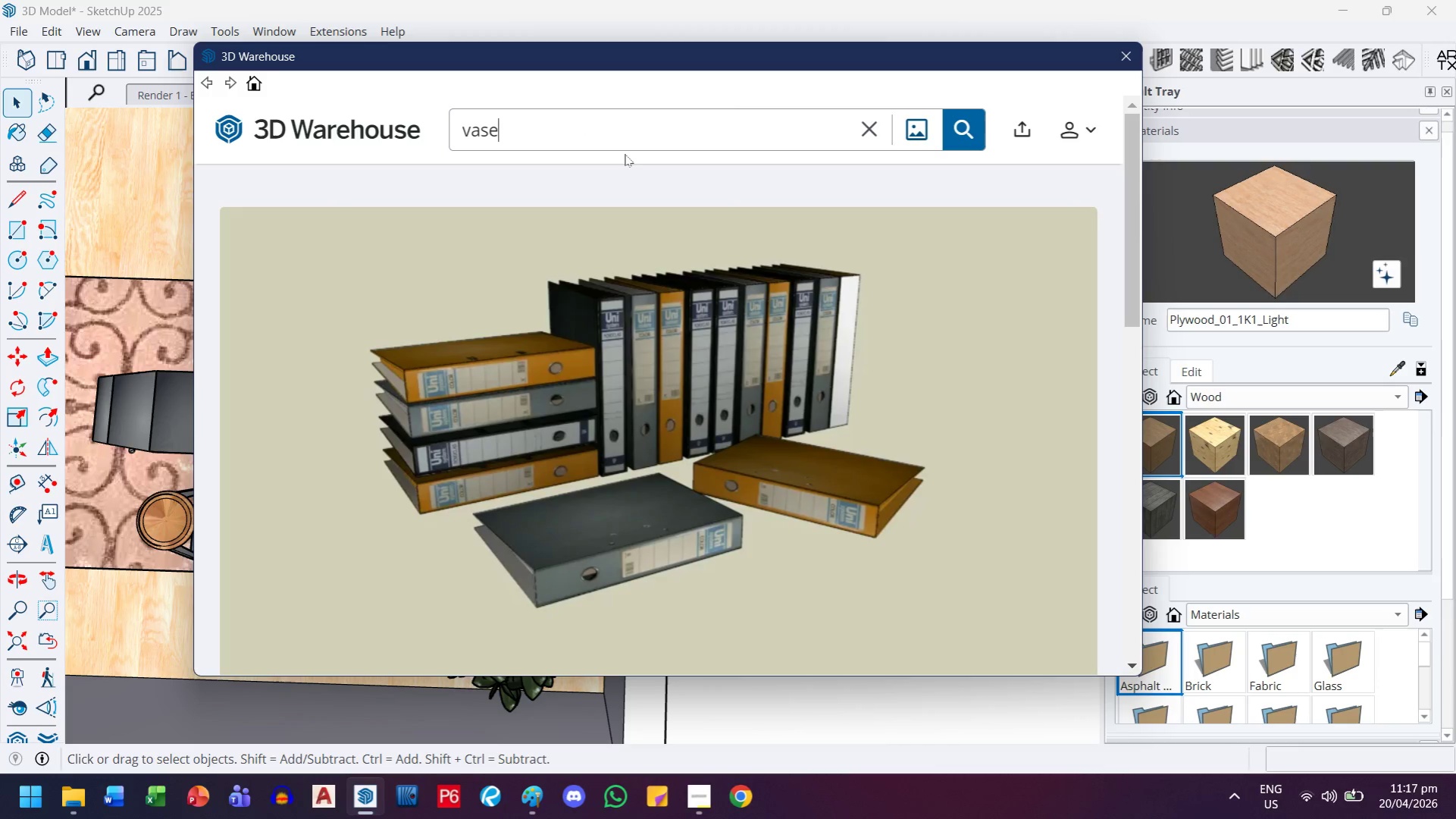 
key(Enter)
 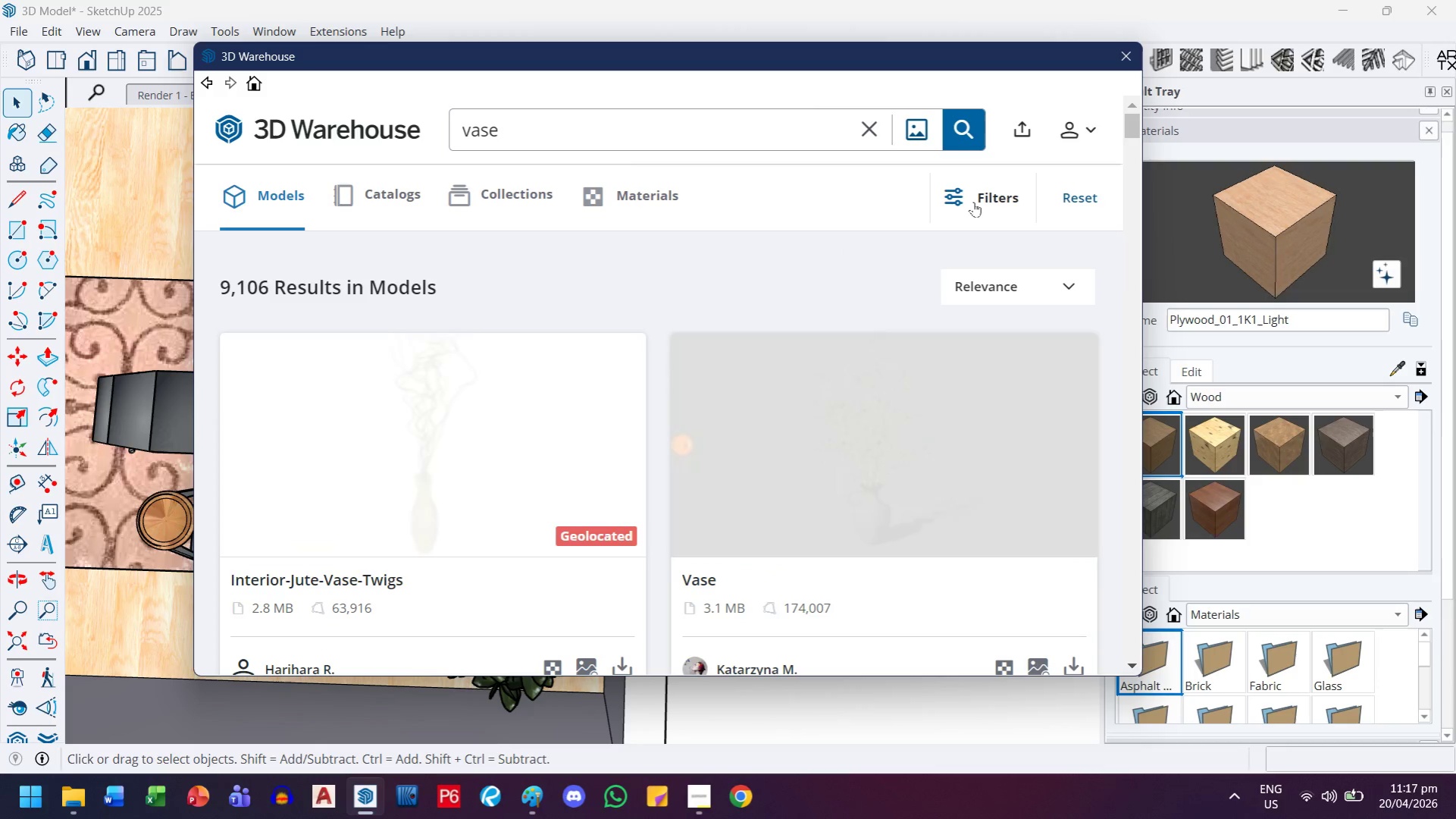 
left_click([973, 202])
 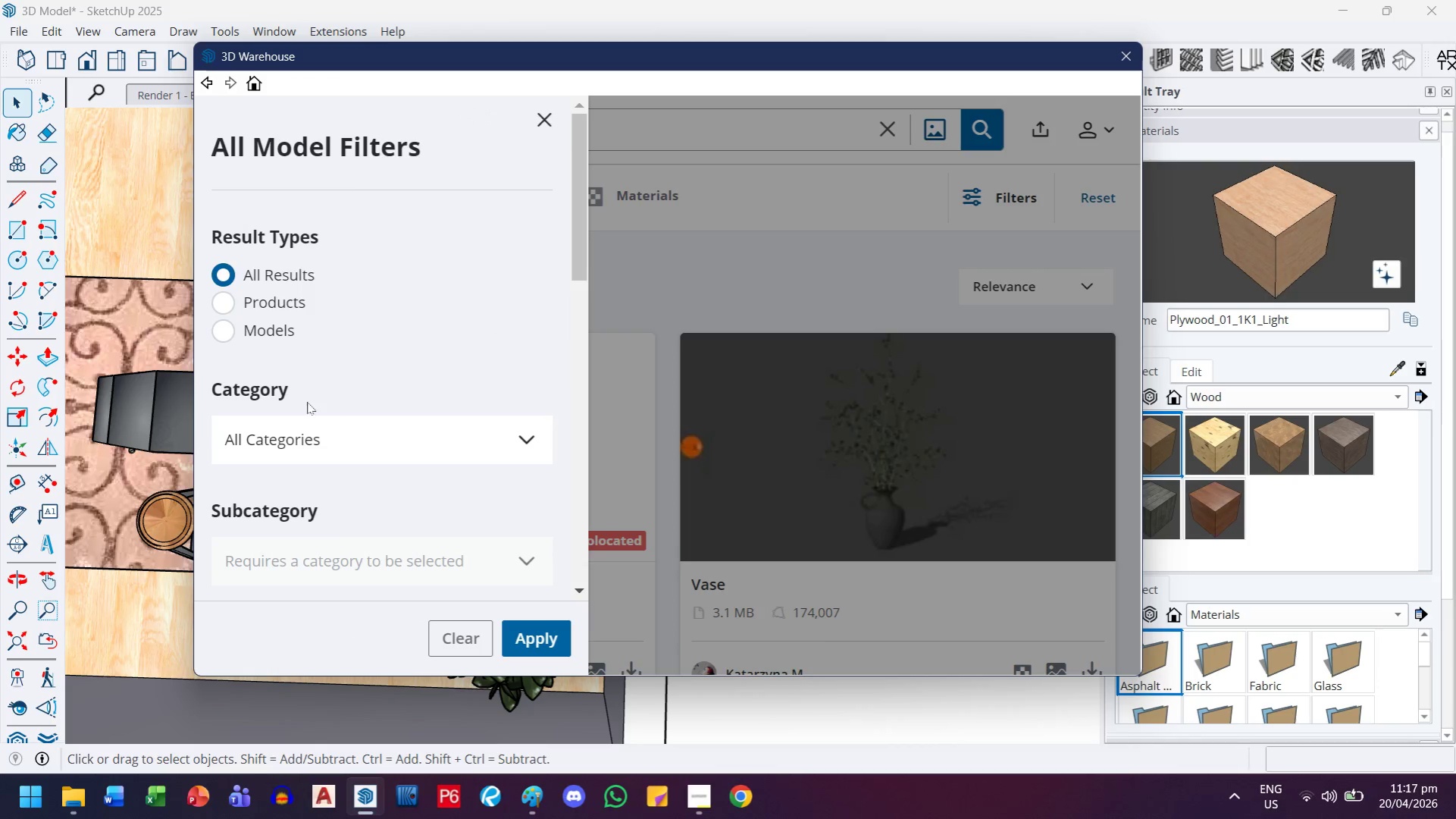 
scroll: coordinate [295, 398], scroll_direction: down, amount: 1.0
 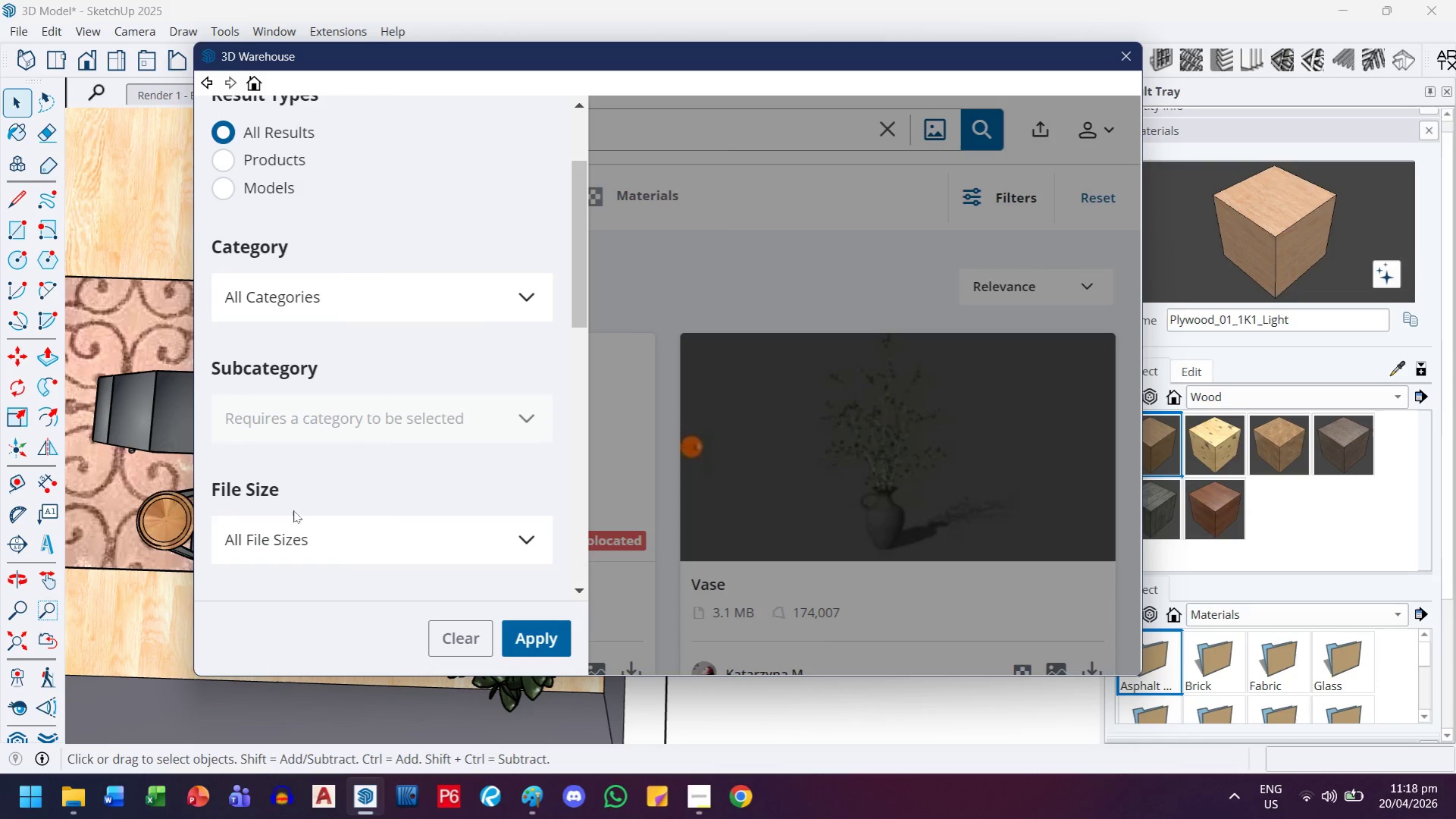 
left_click([294, 529])
 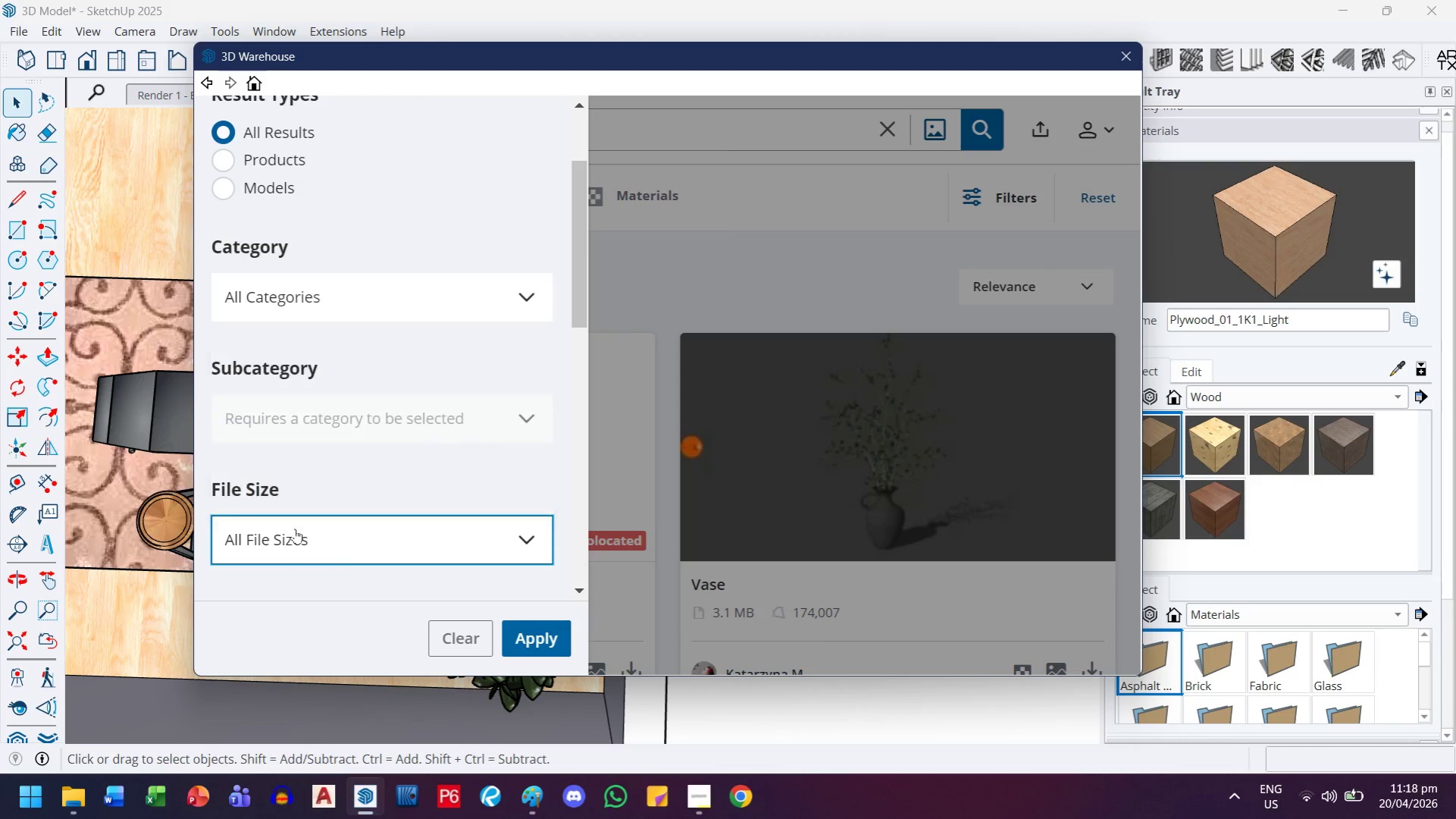 
double_click([295, 529])
 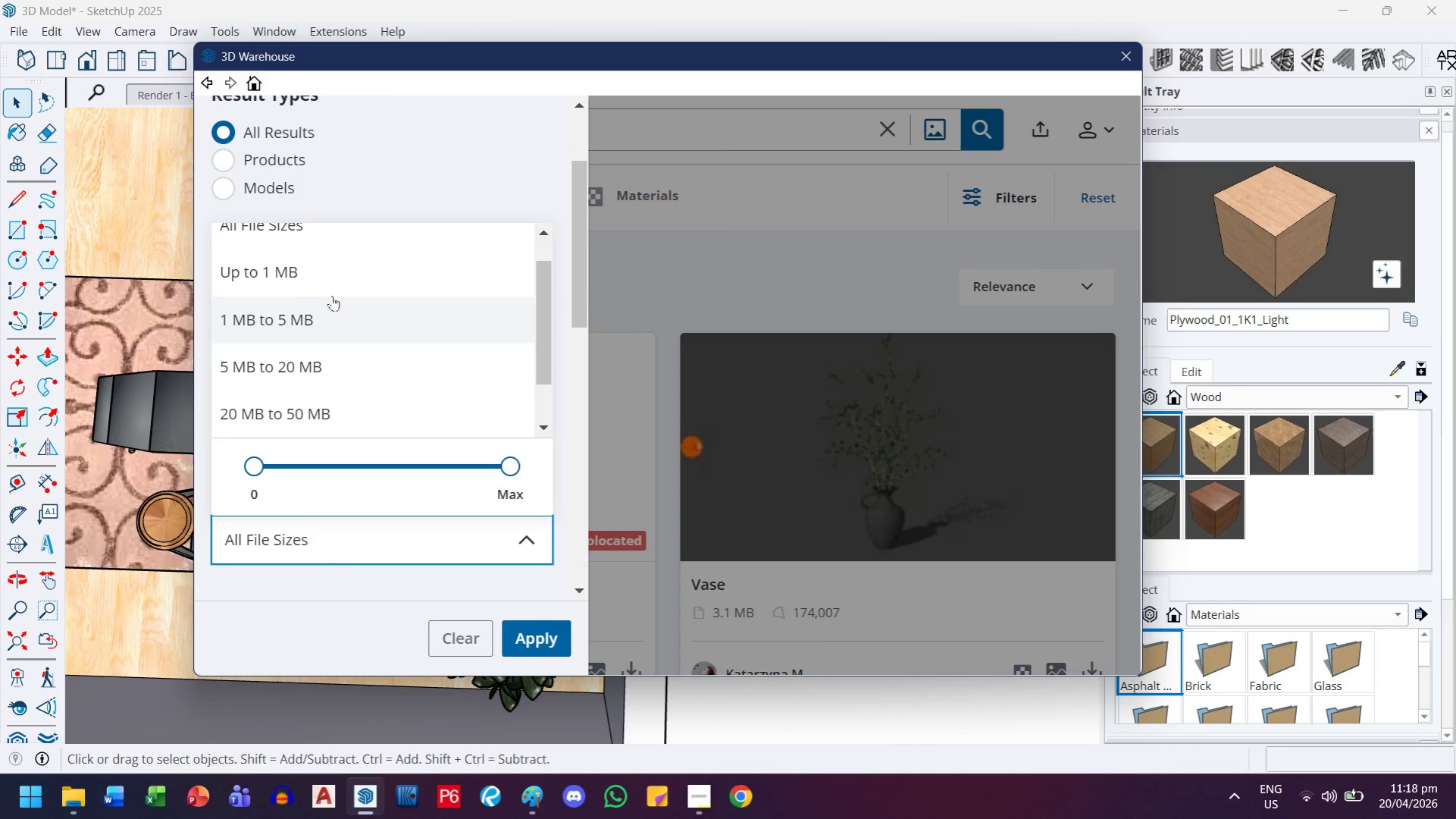 
left_click([342, 274])
 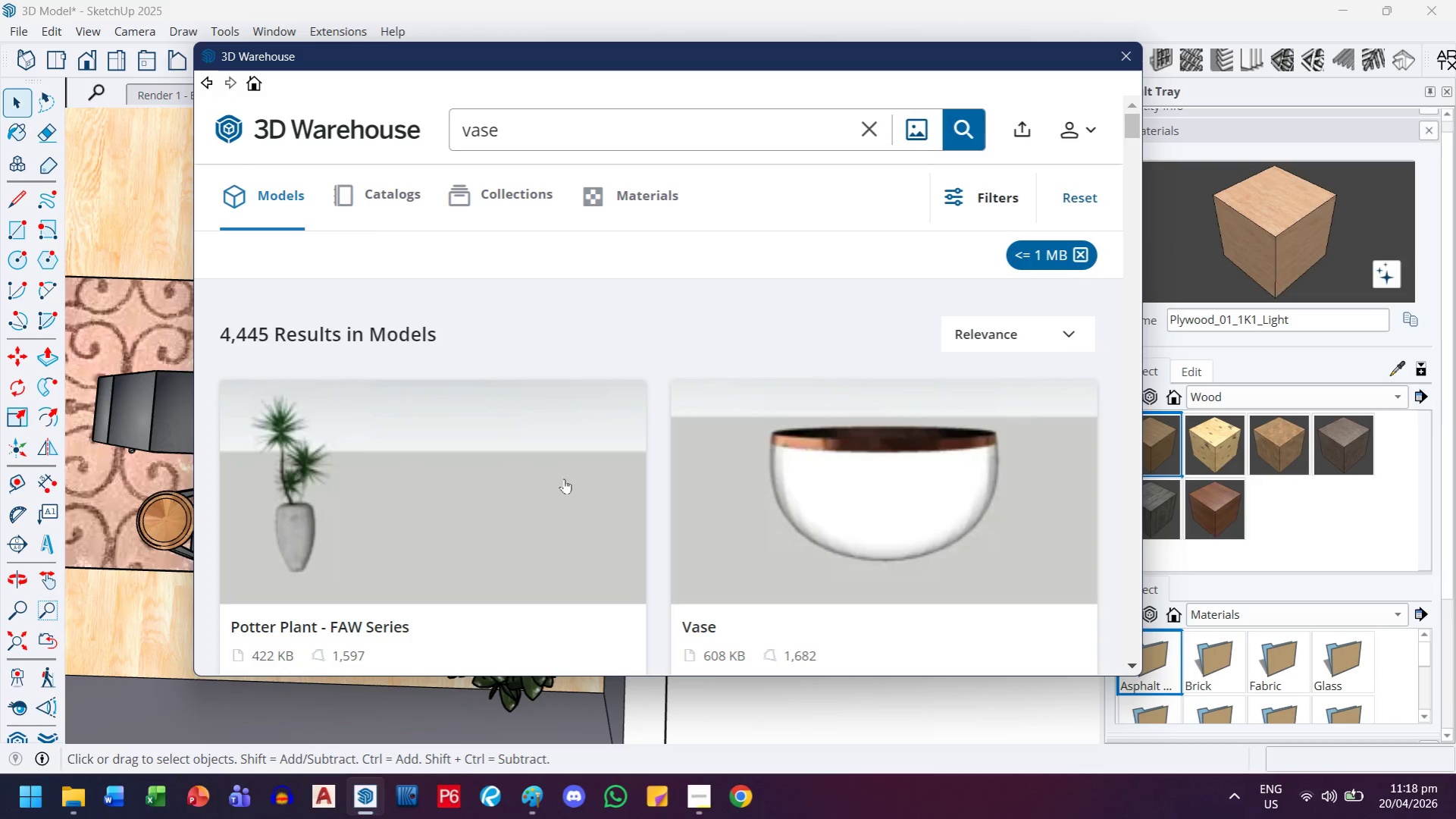 
scroll: coordinate [789, 498], scroll_direction: down, amount: 10.0
 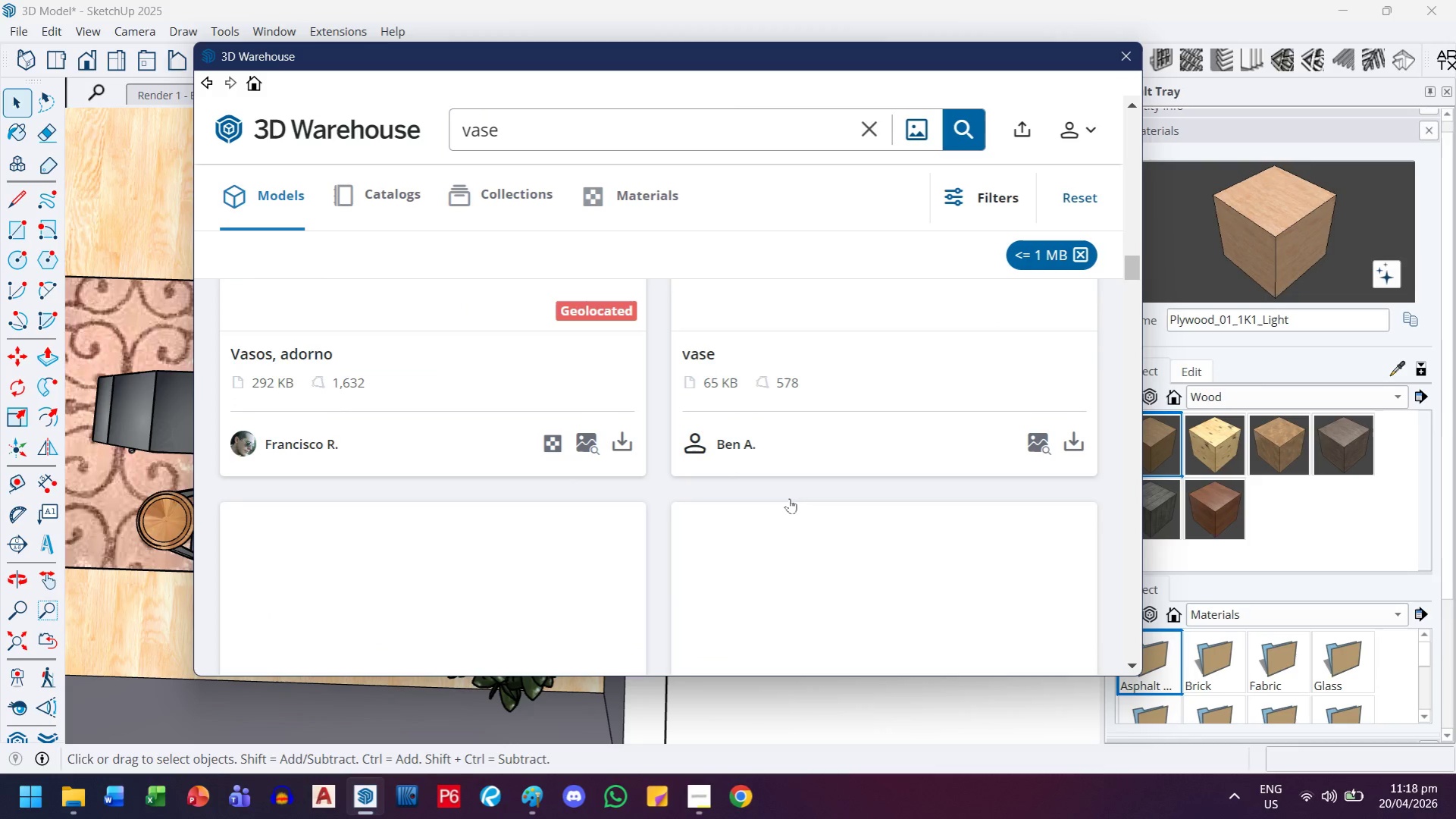 
scroll: coordinate [789, 498], scroll_direction: up, amount: 1.0
 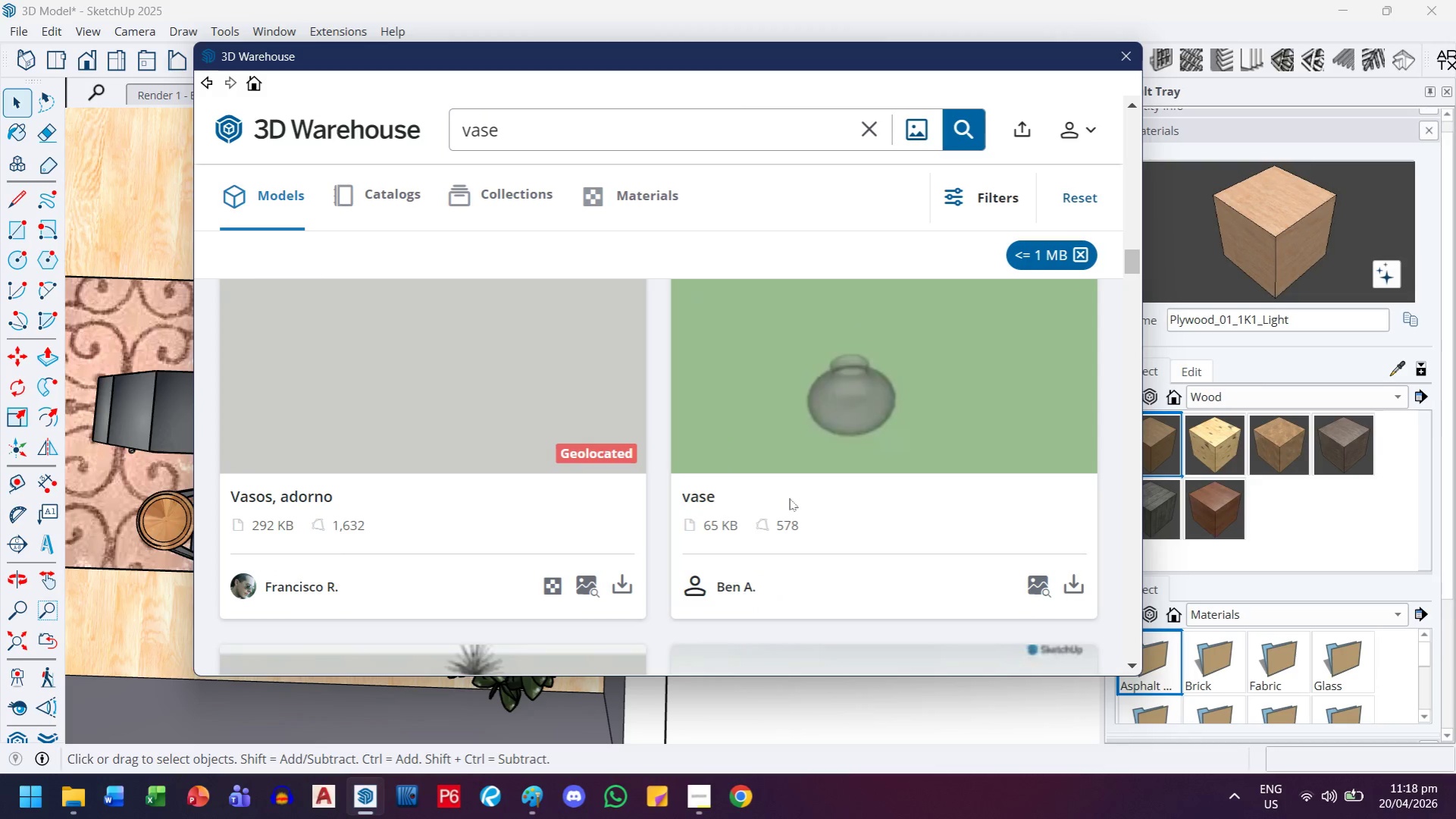 
scroll: coordinate [789, 498], scroll_direction: down, amount: 3.0
 